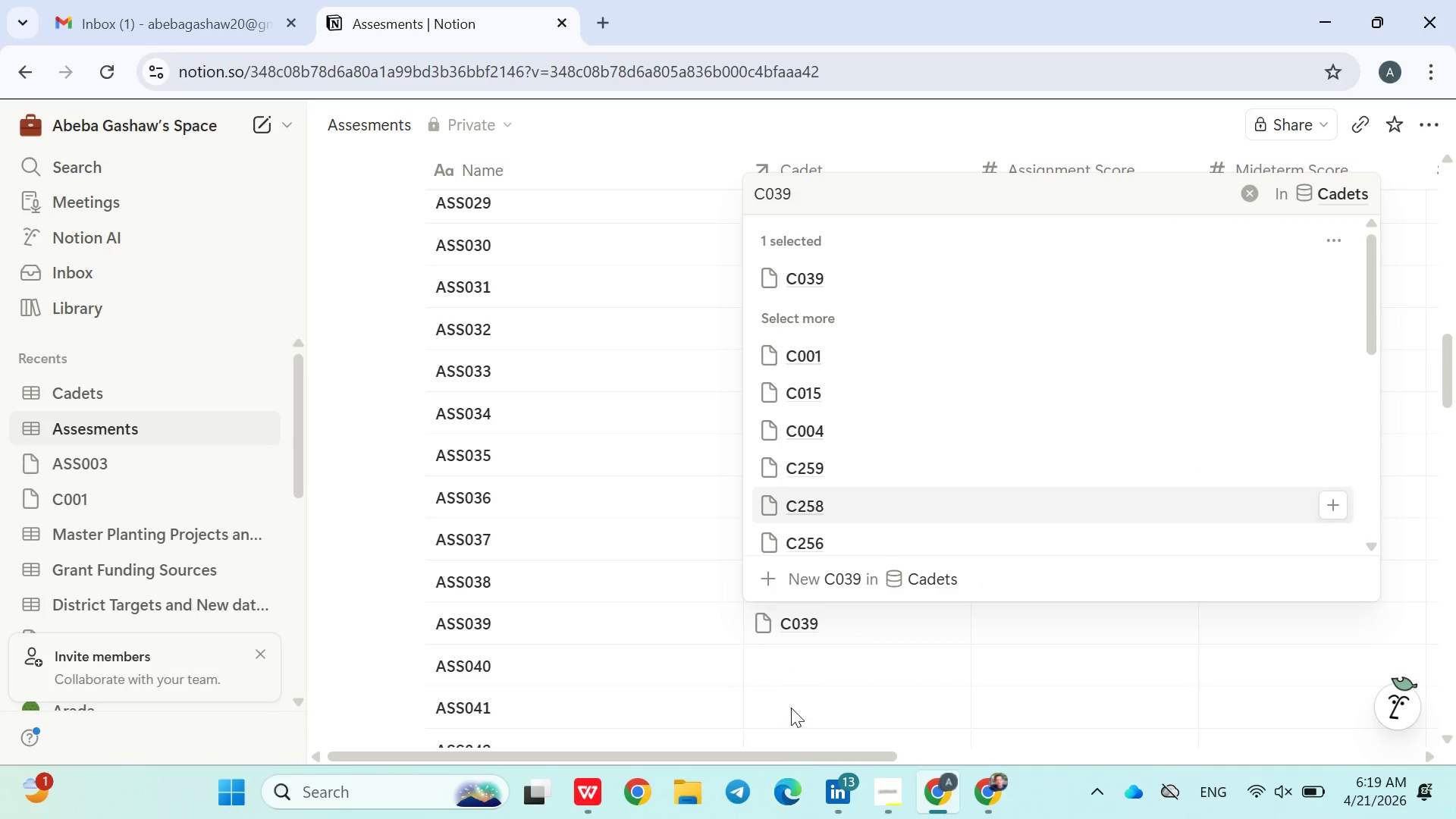 
left_click([792, 706])
 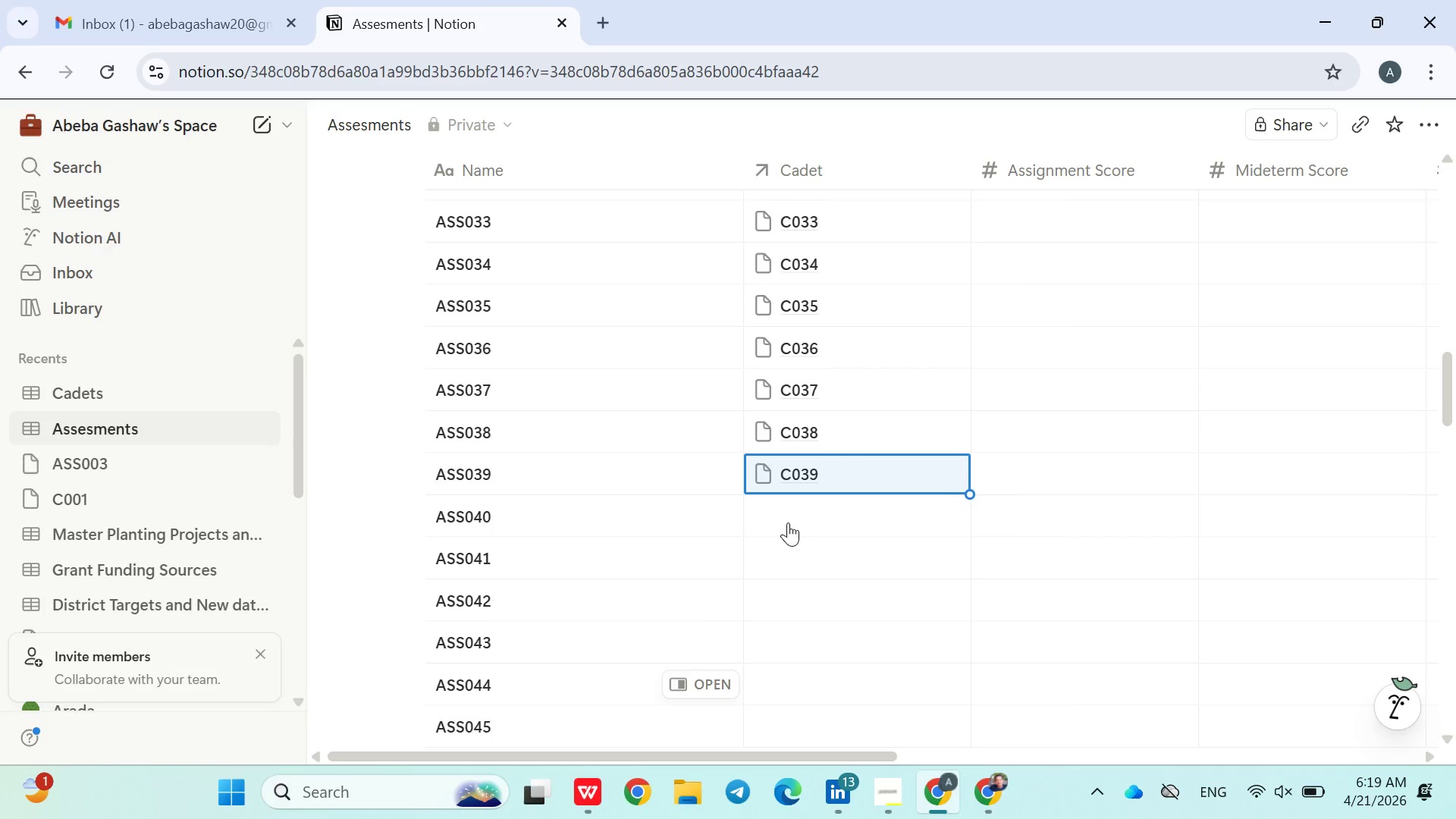 
left_click([795, 510])
 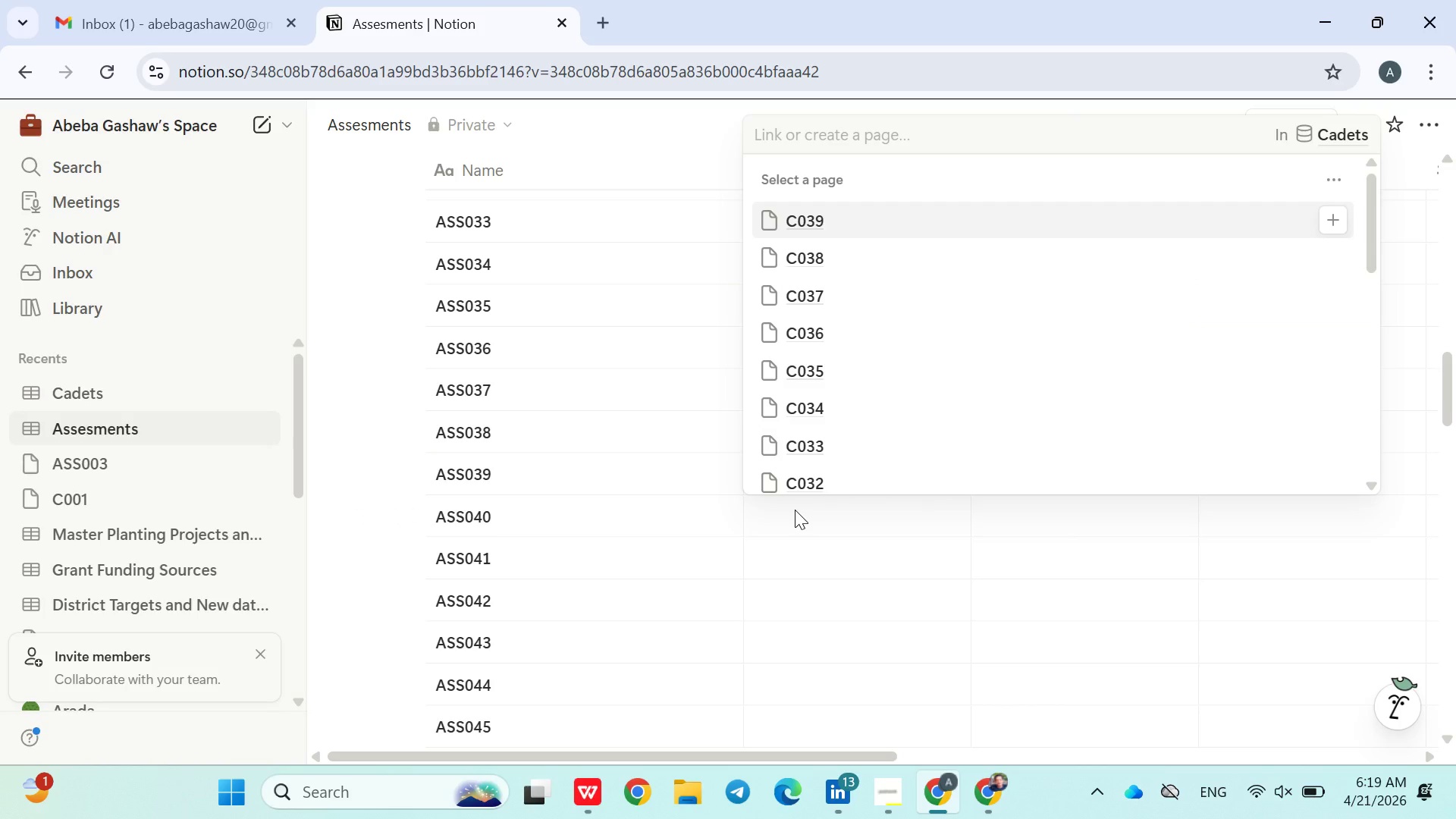 
type(C040)
 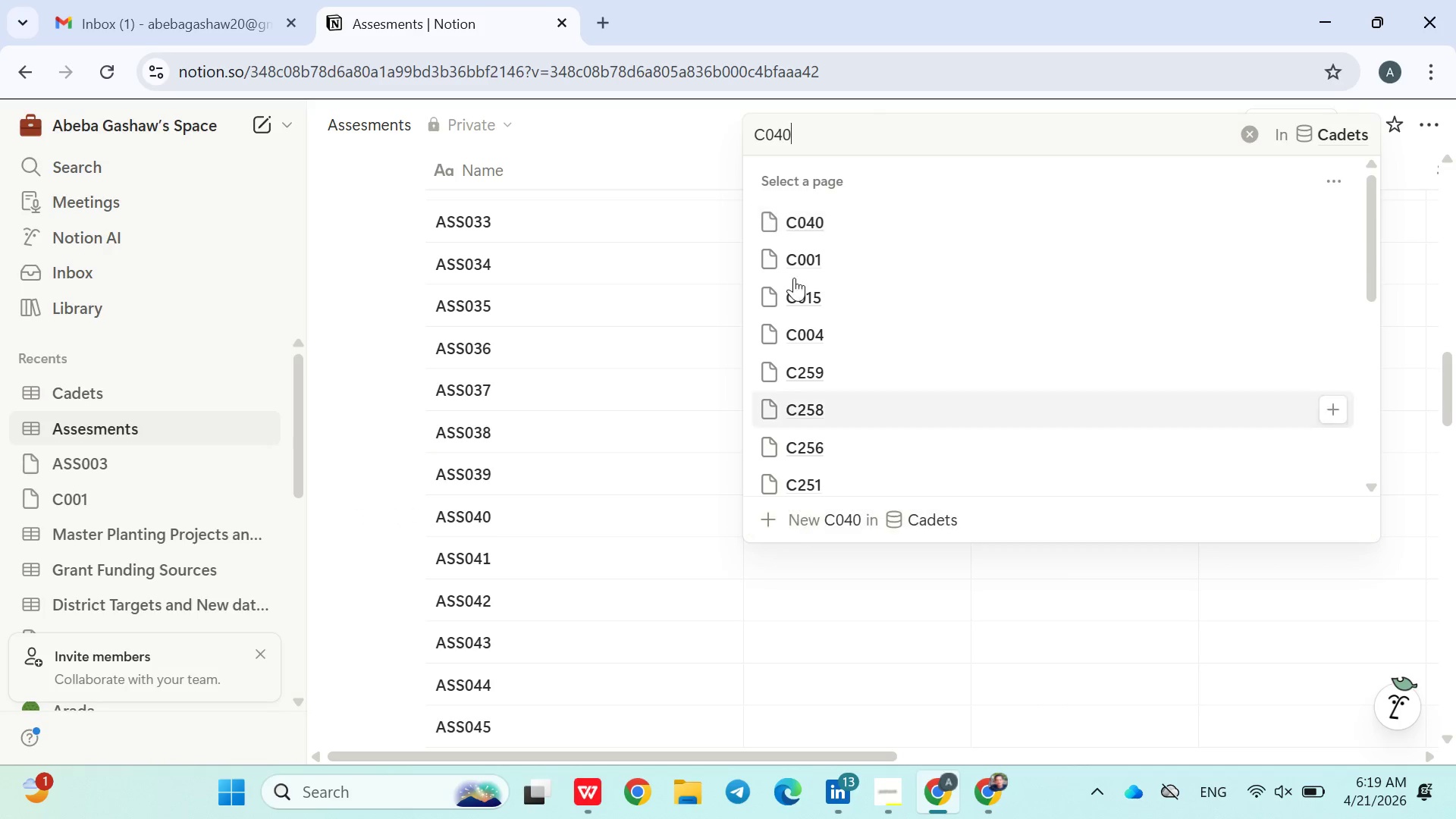 
left_click([802, 221])
 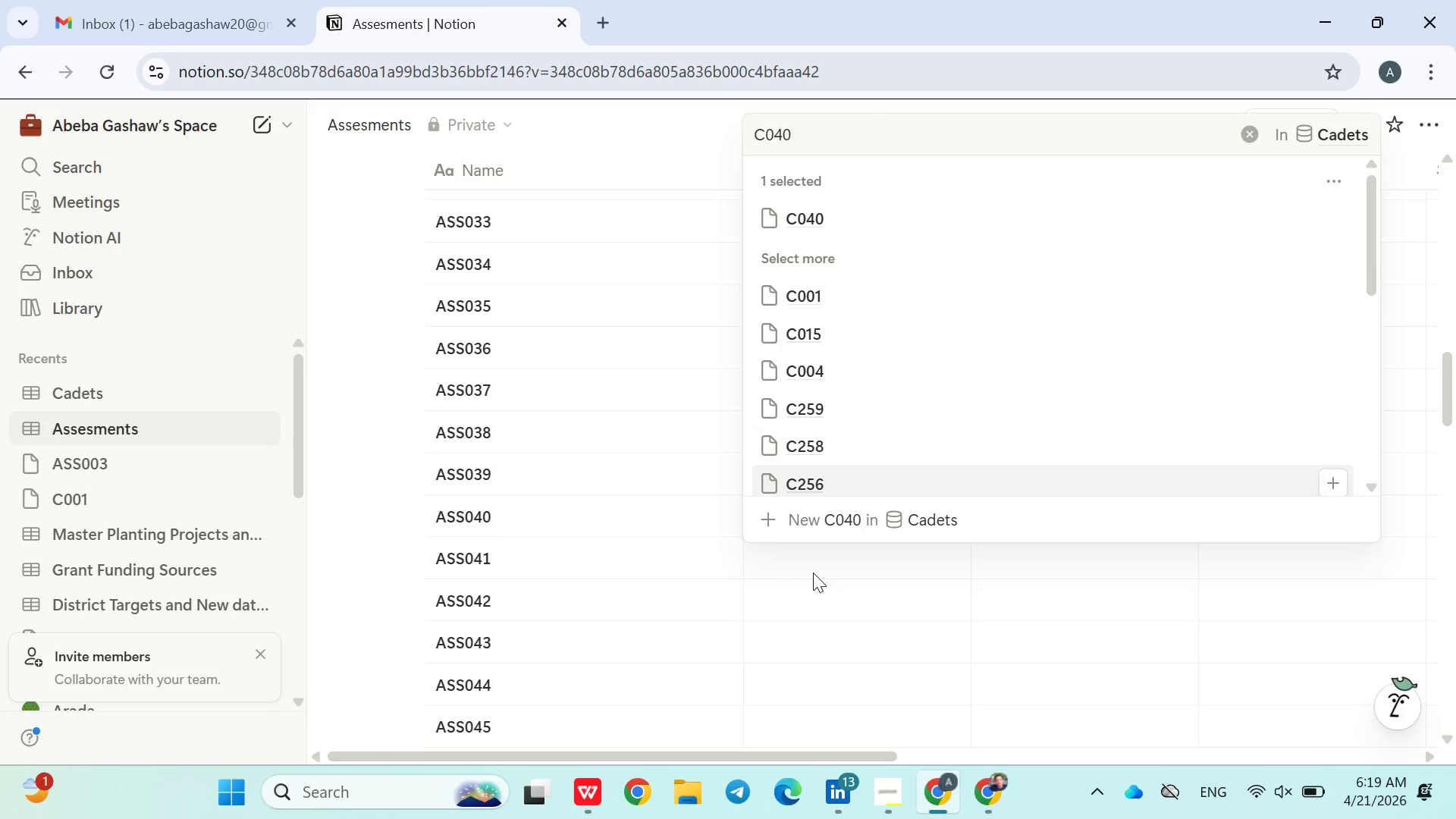 
left_click([813, 573])
 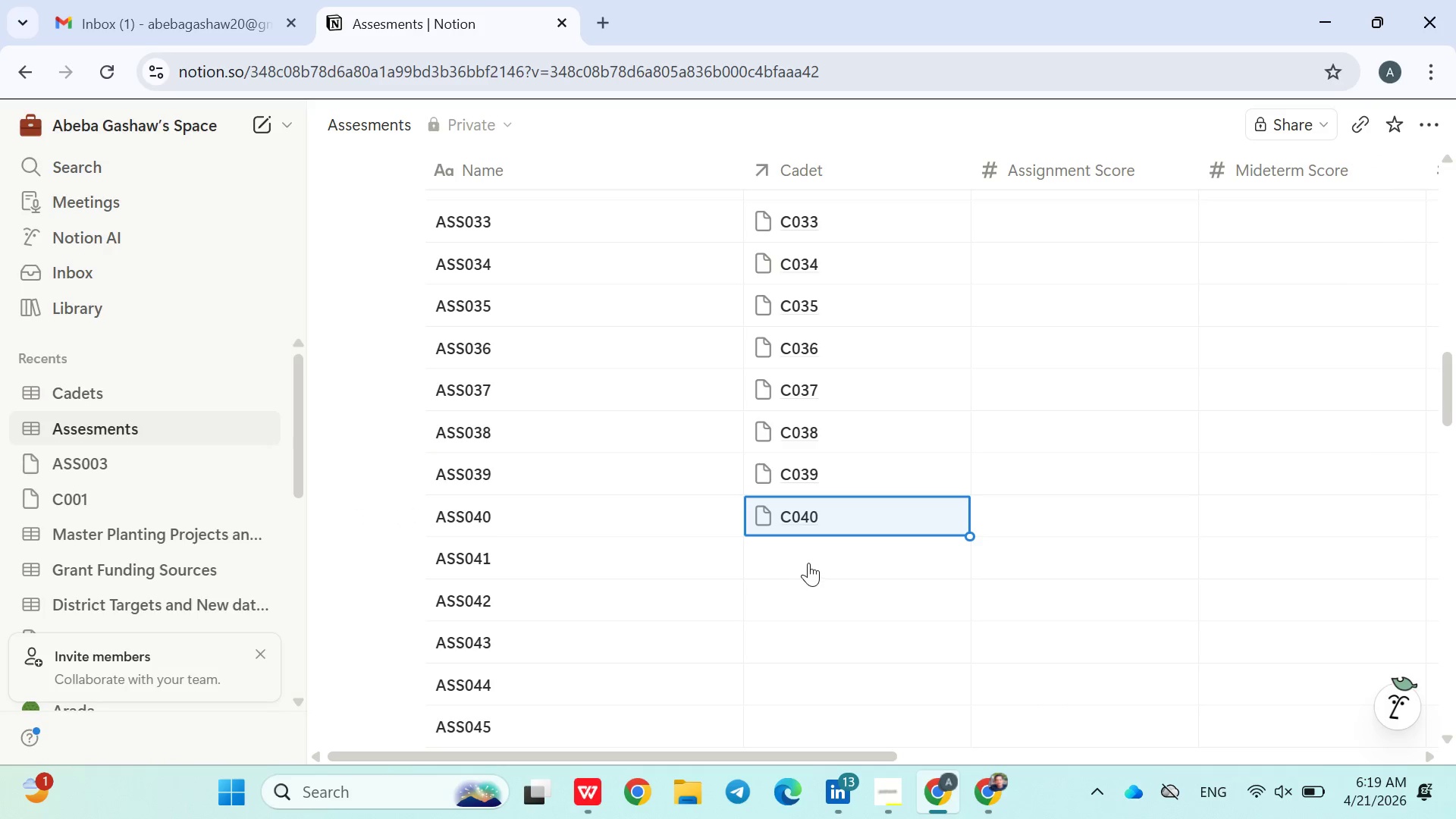 
left_click([807, 563])
 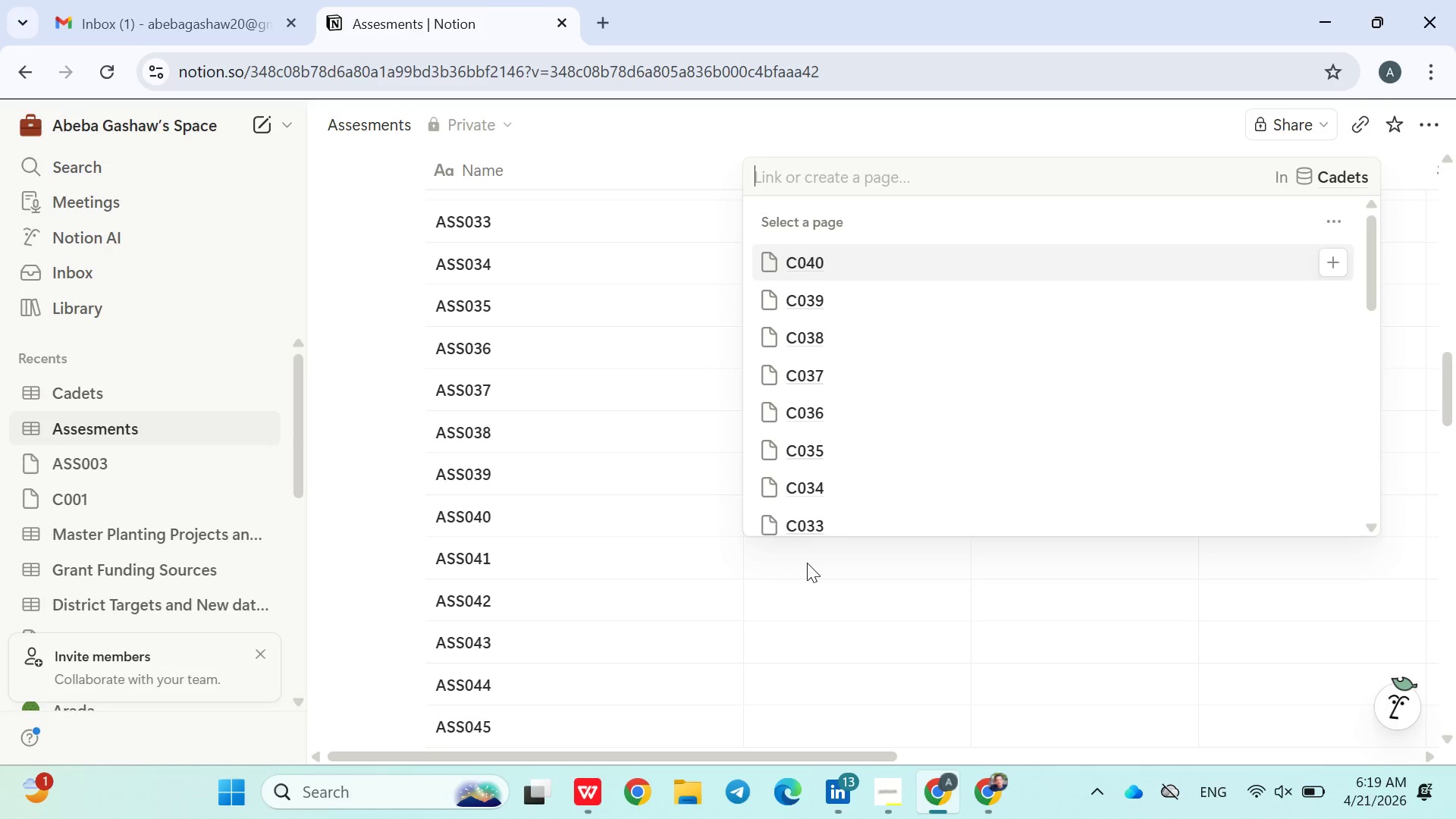 
type(C041)
 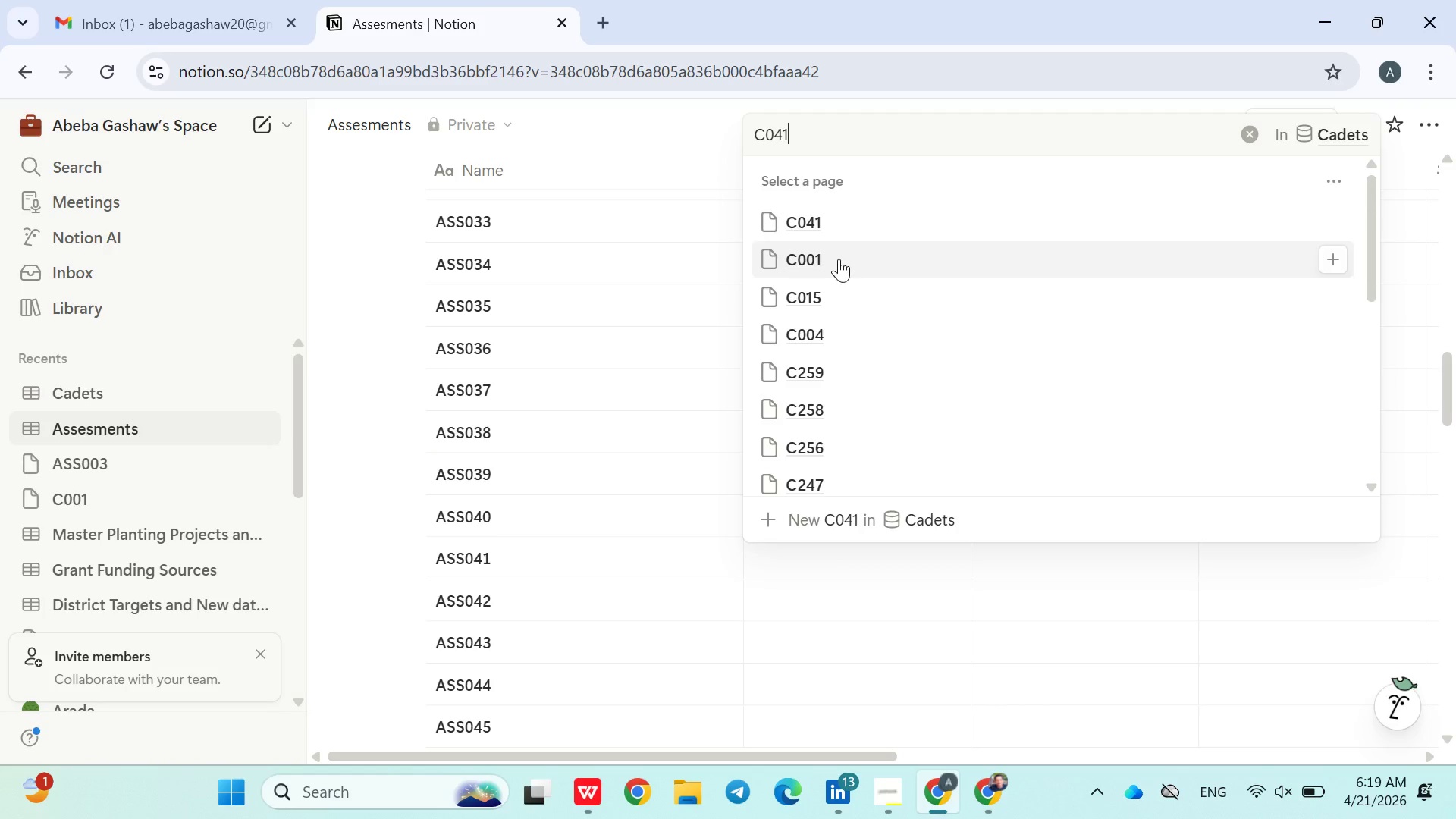 
left_click([823, 232])
 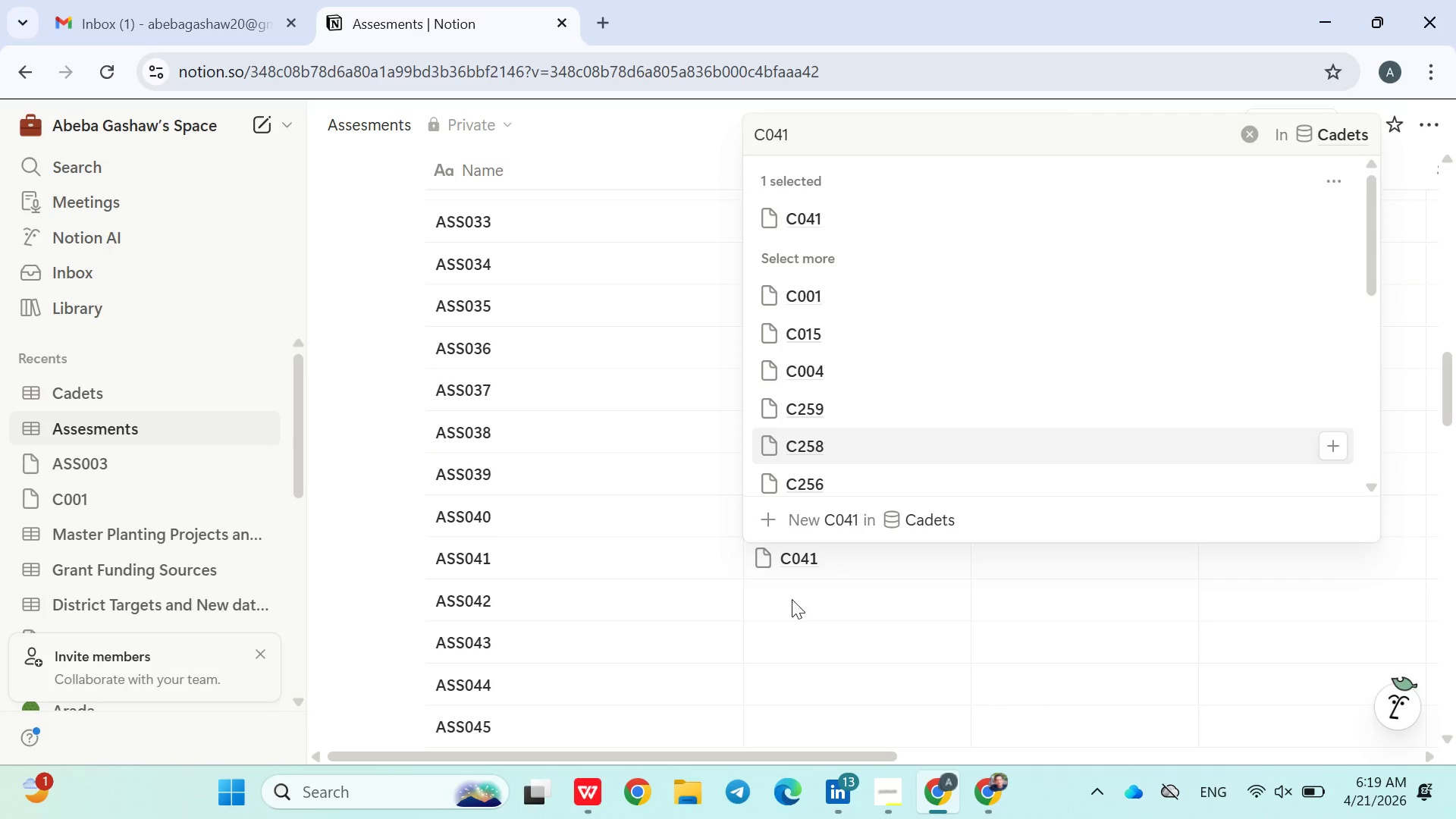 
left_click([792, 599])
 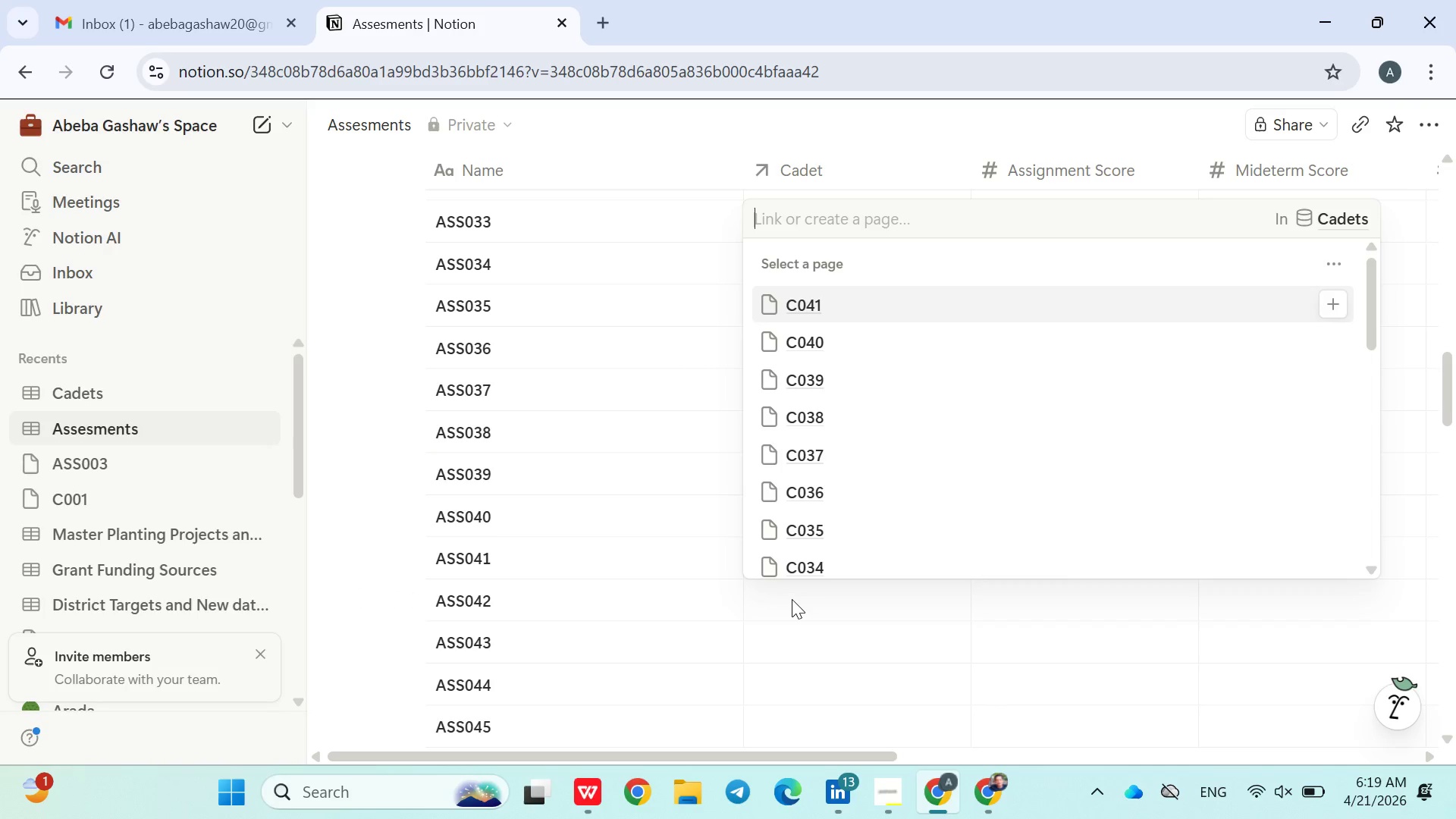 
type(C042)
 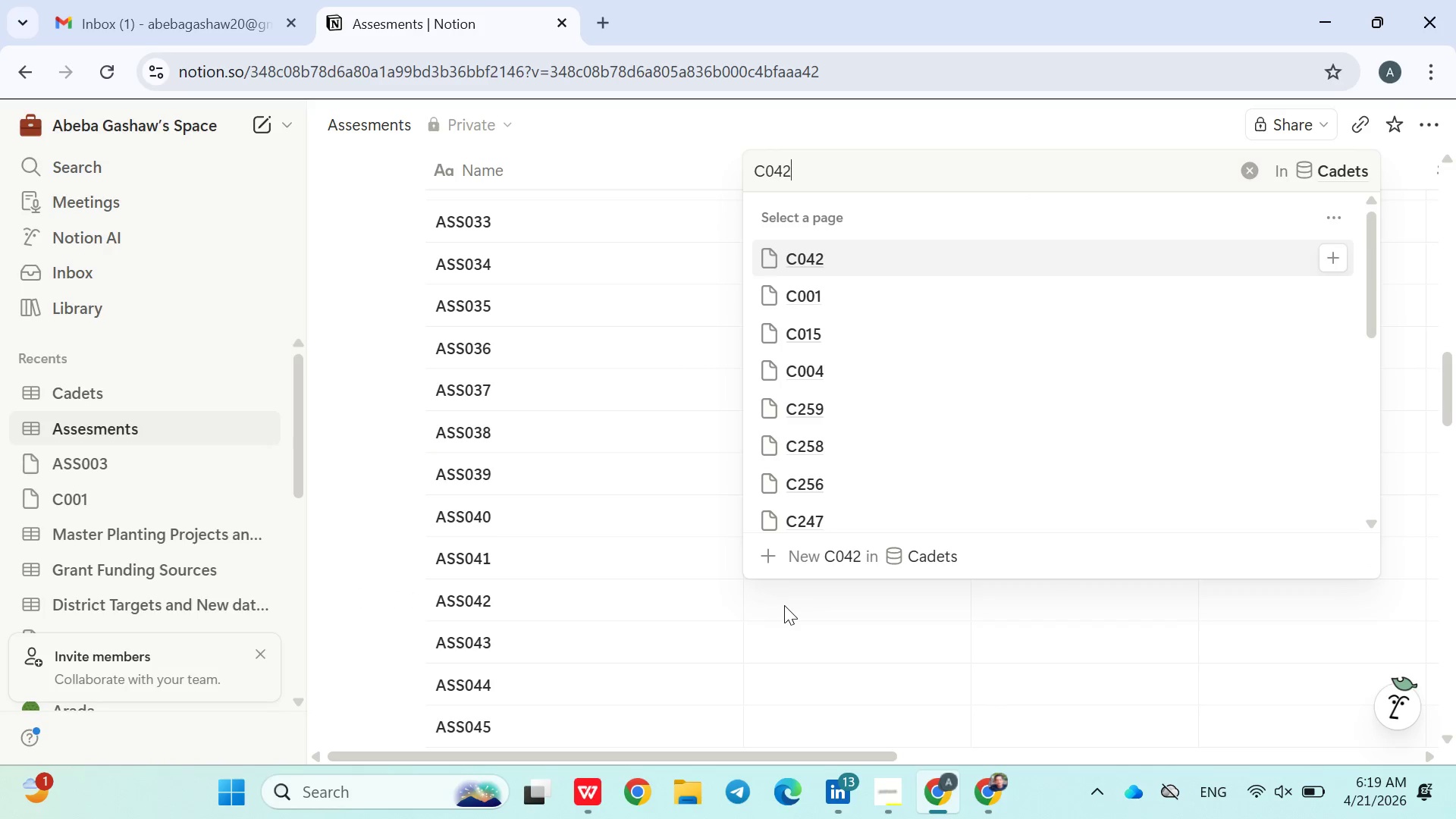 
left_click([784, 606])
 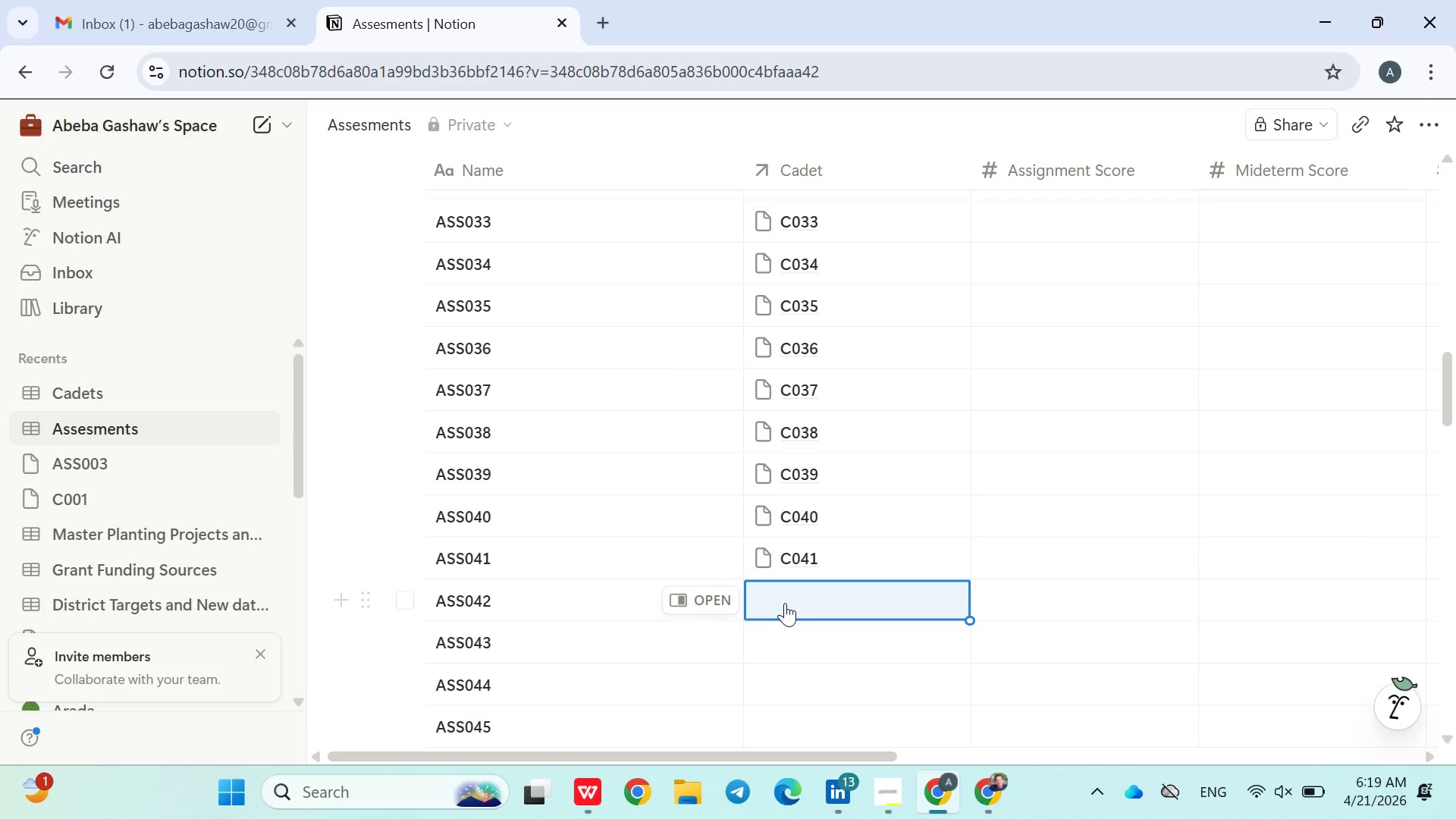 
left_click([787, 603])
 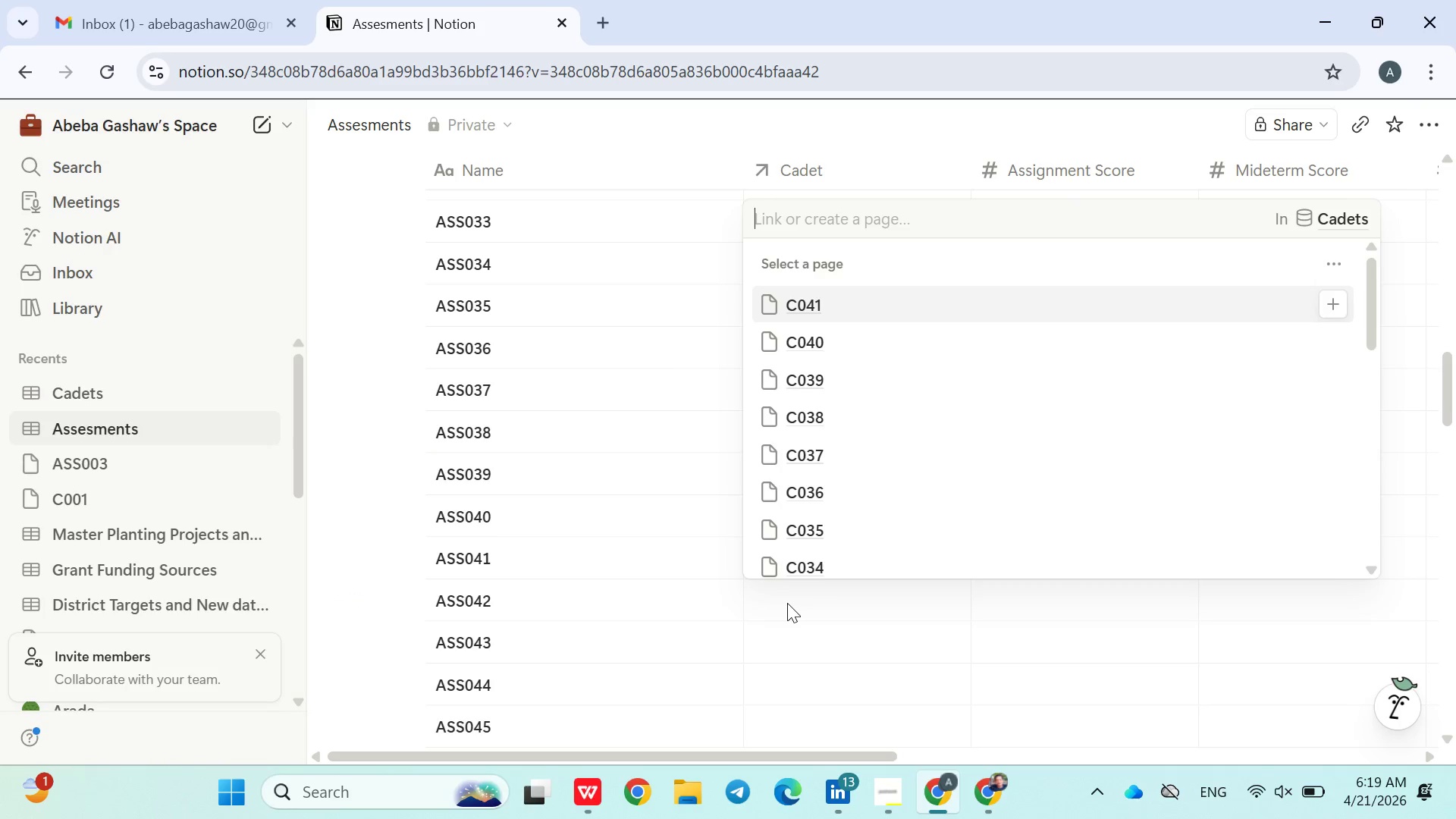 
type(C043)
 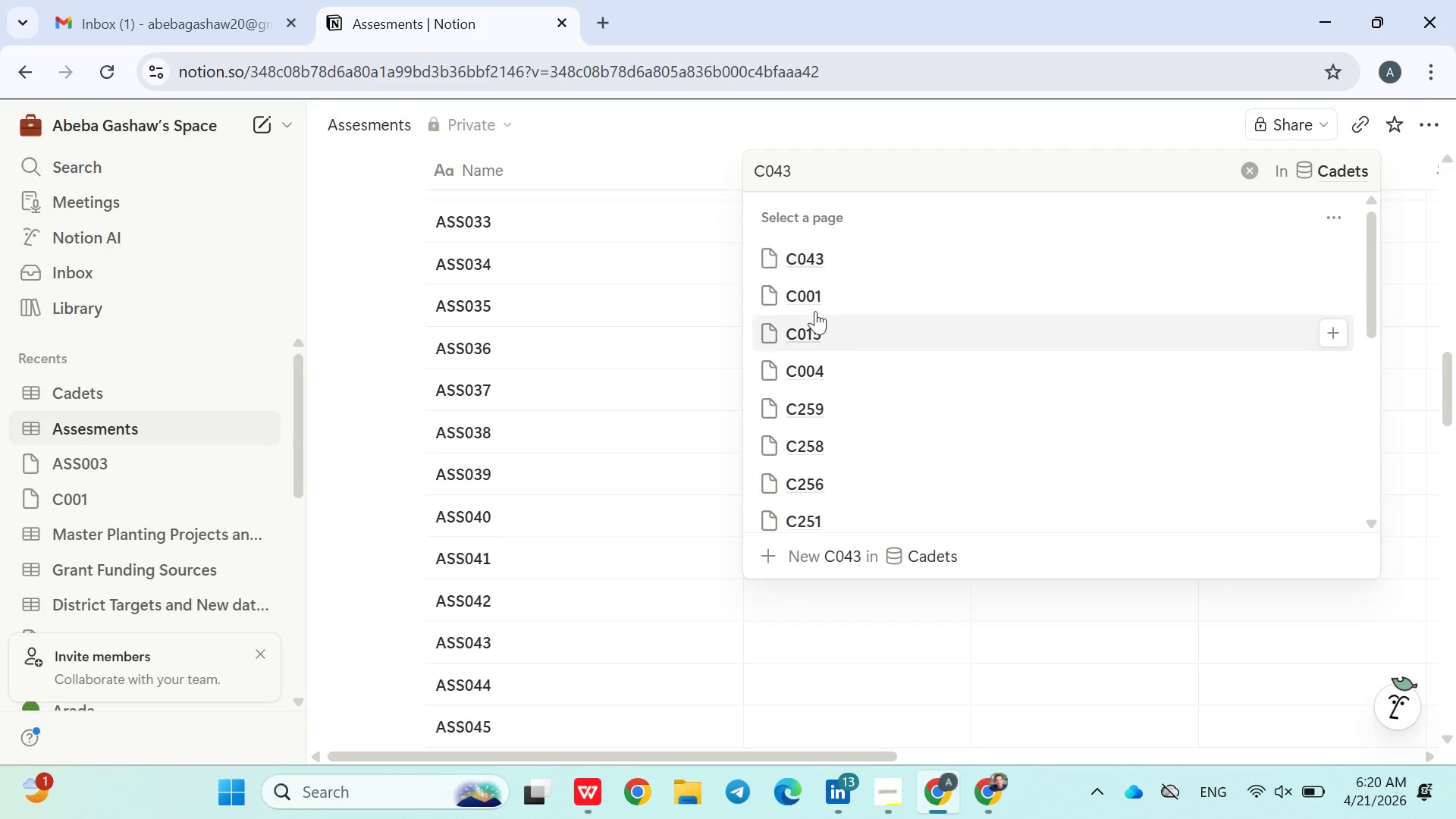 
left_click([821, 262])
 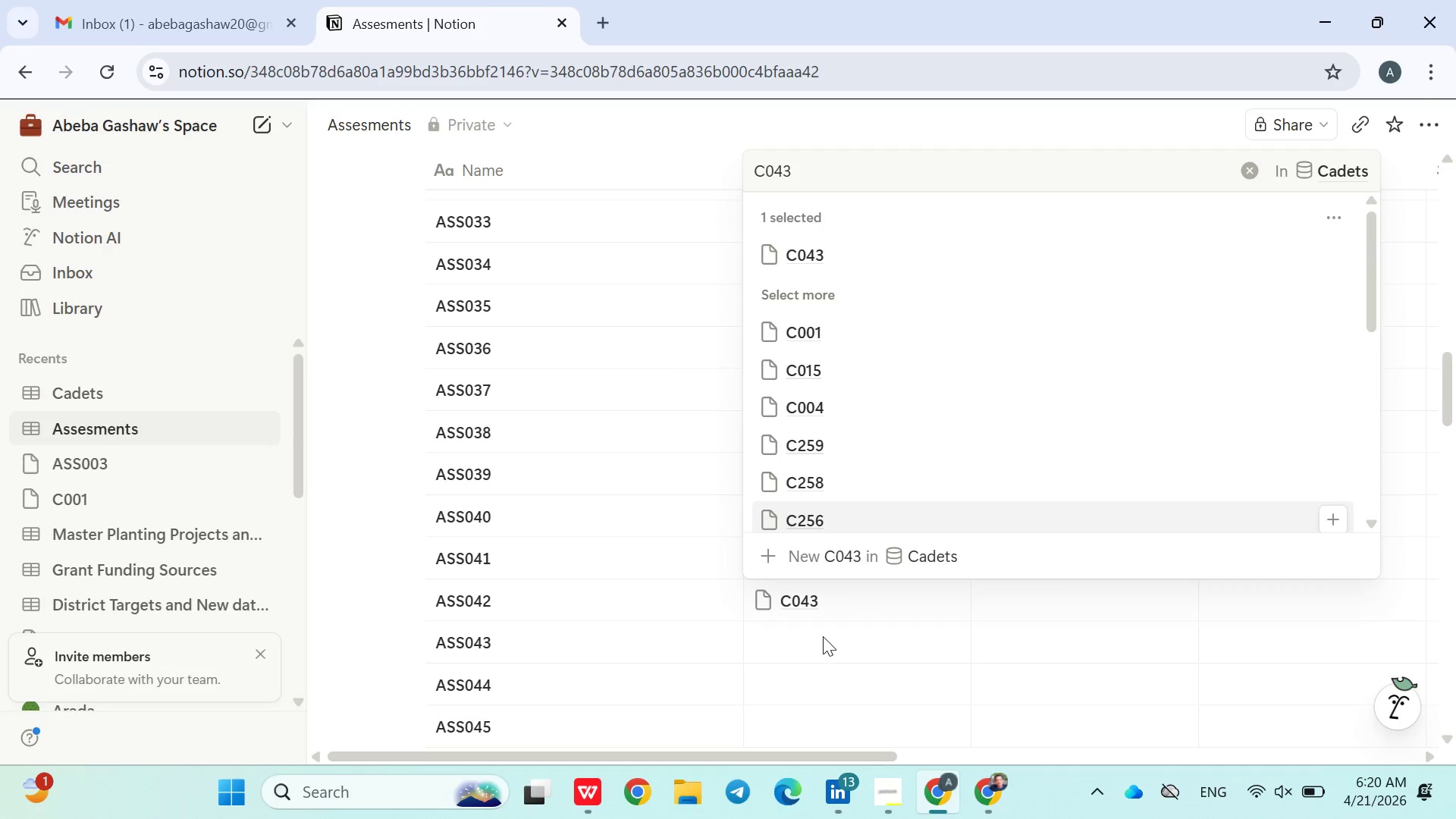 
left_click([823, 636])
 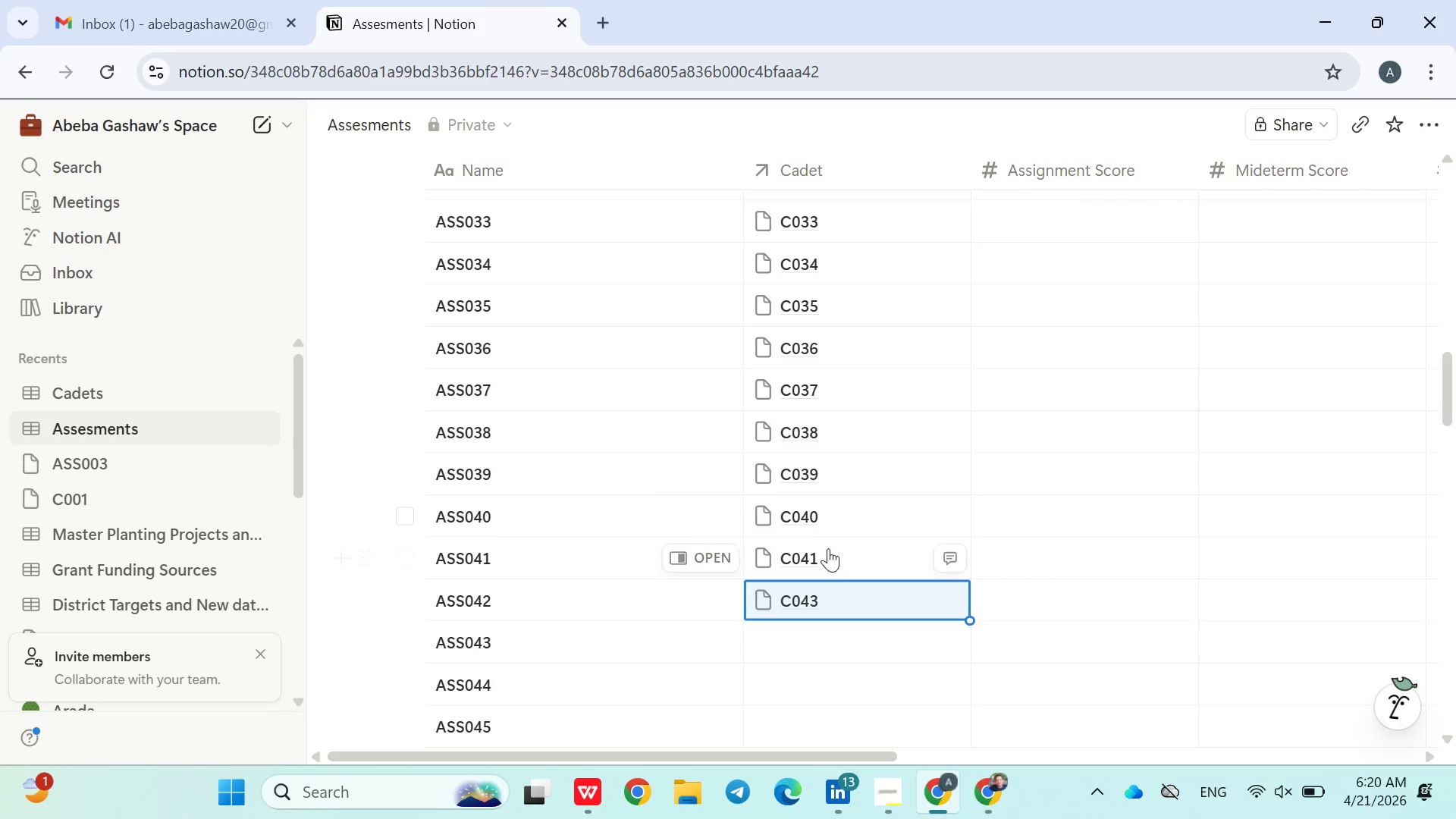 
double_click([838, 593])
 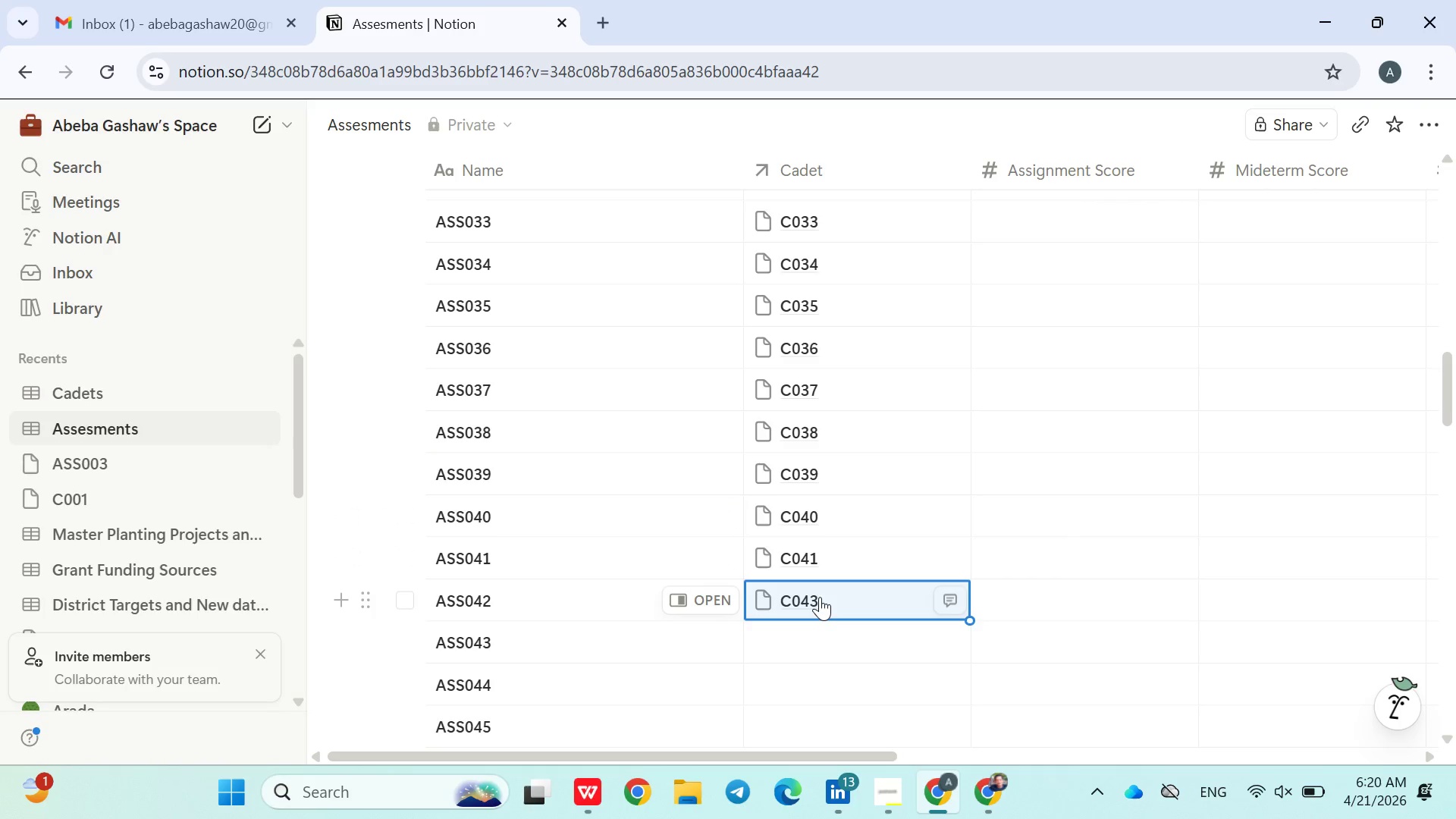 
double_click([816, 598])
 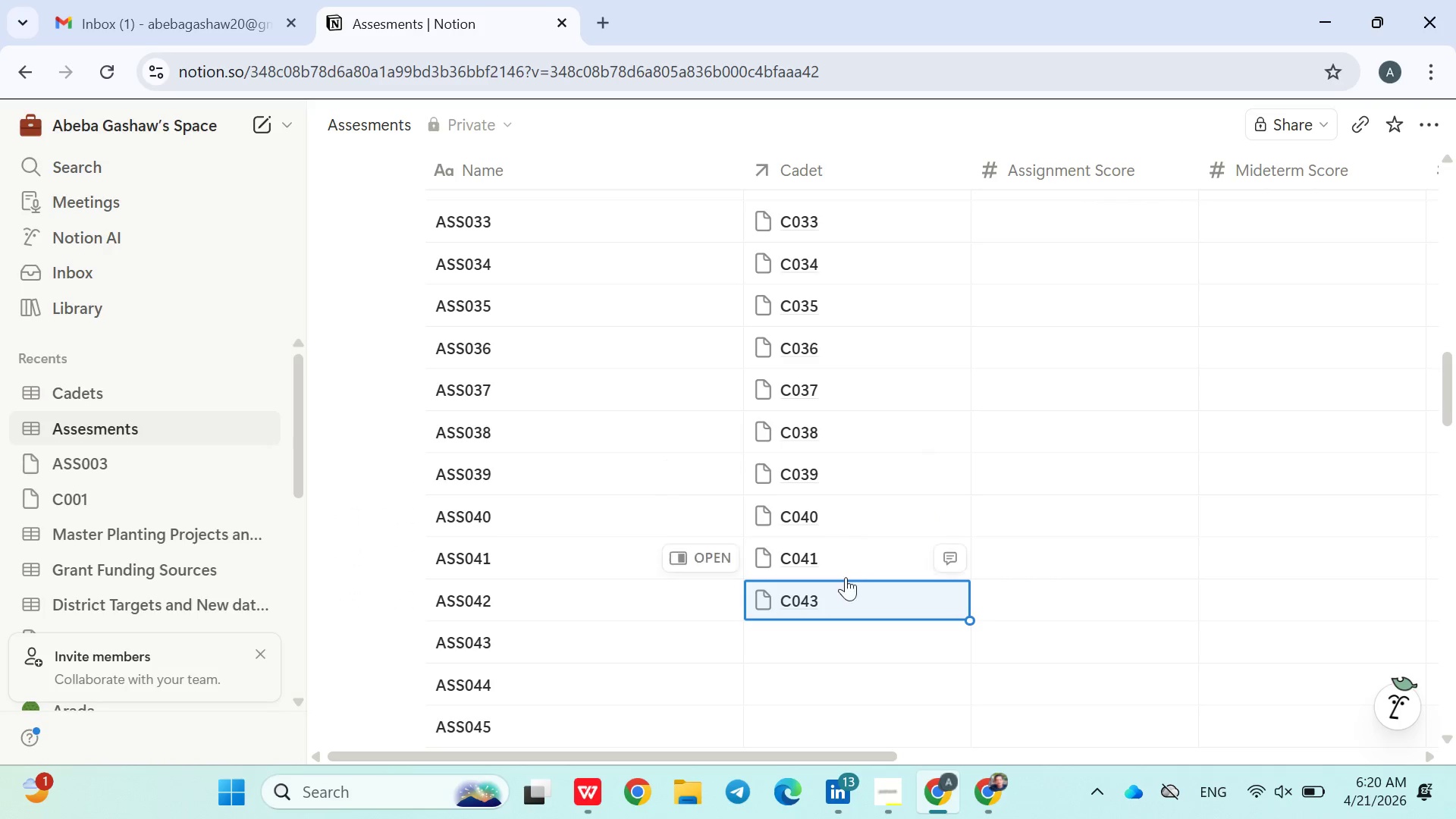 
left_click([841, 587])
 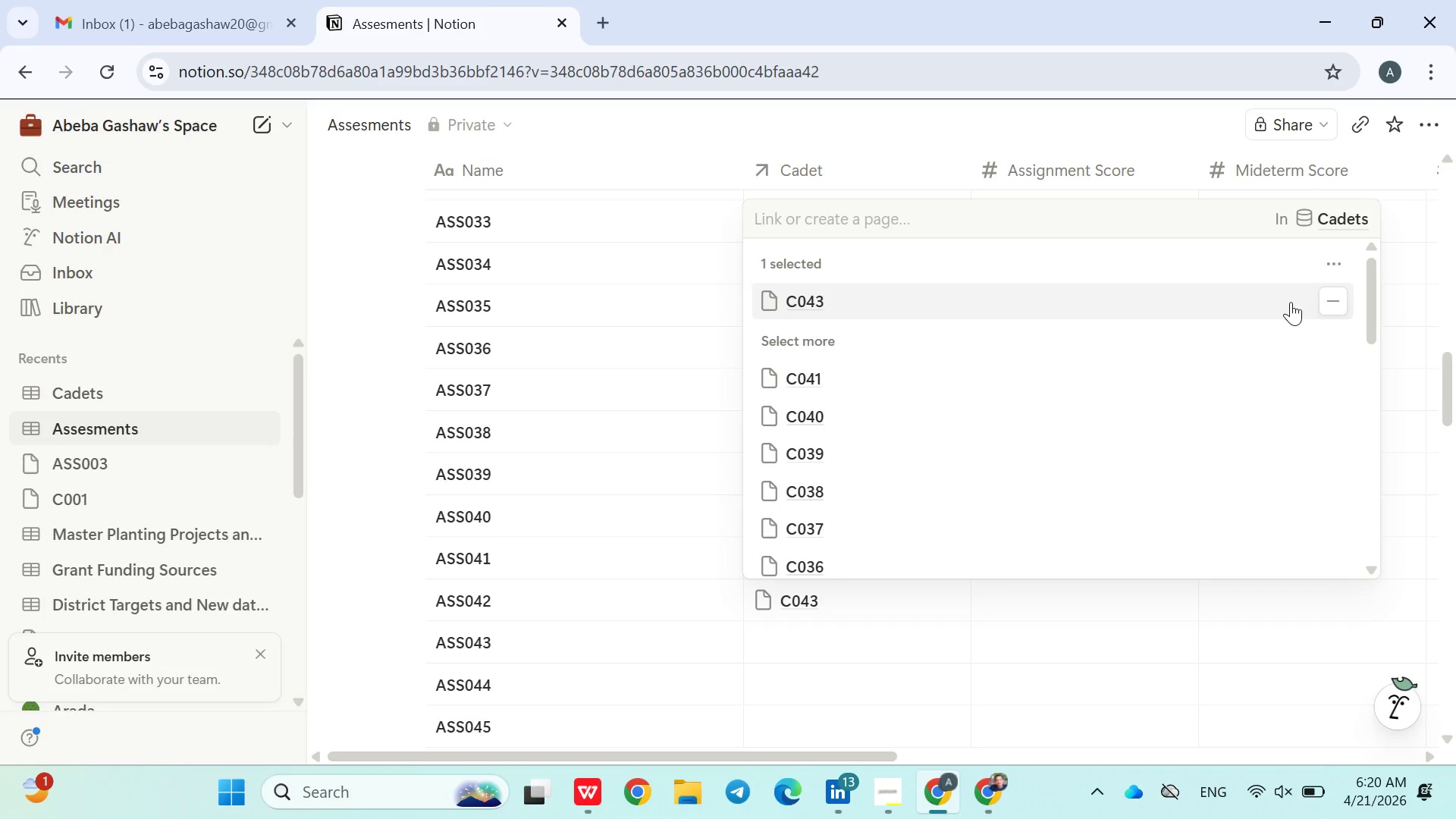 
left_click_drag(start_coordinate=[1315, 300], to_coordinate=[1333, 300])
 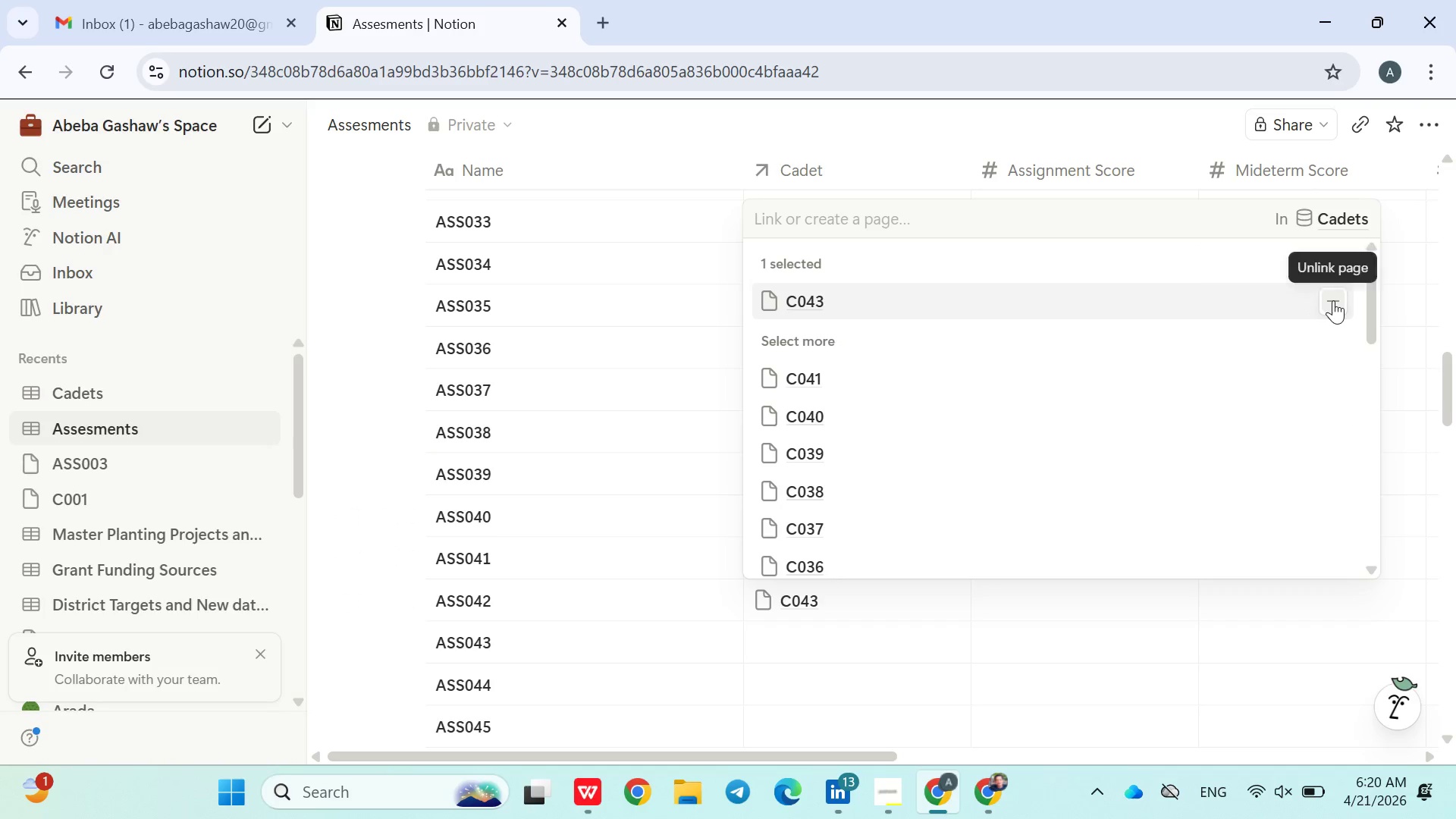 
left_click([1333, 300])
 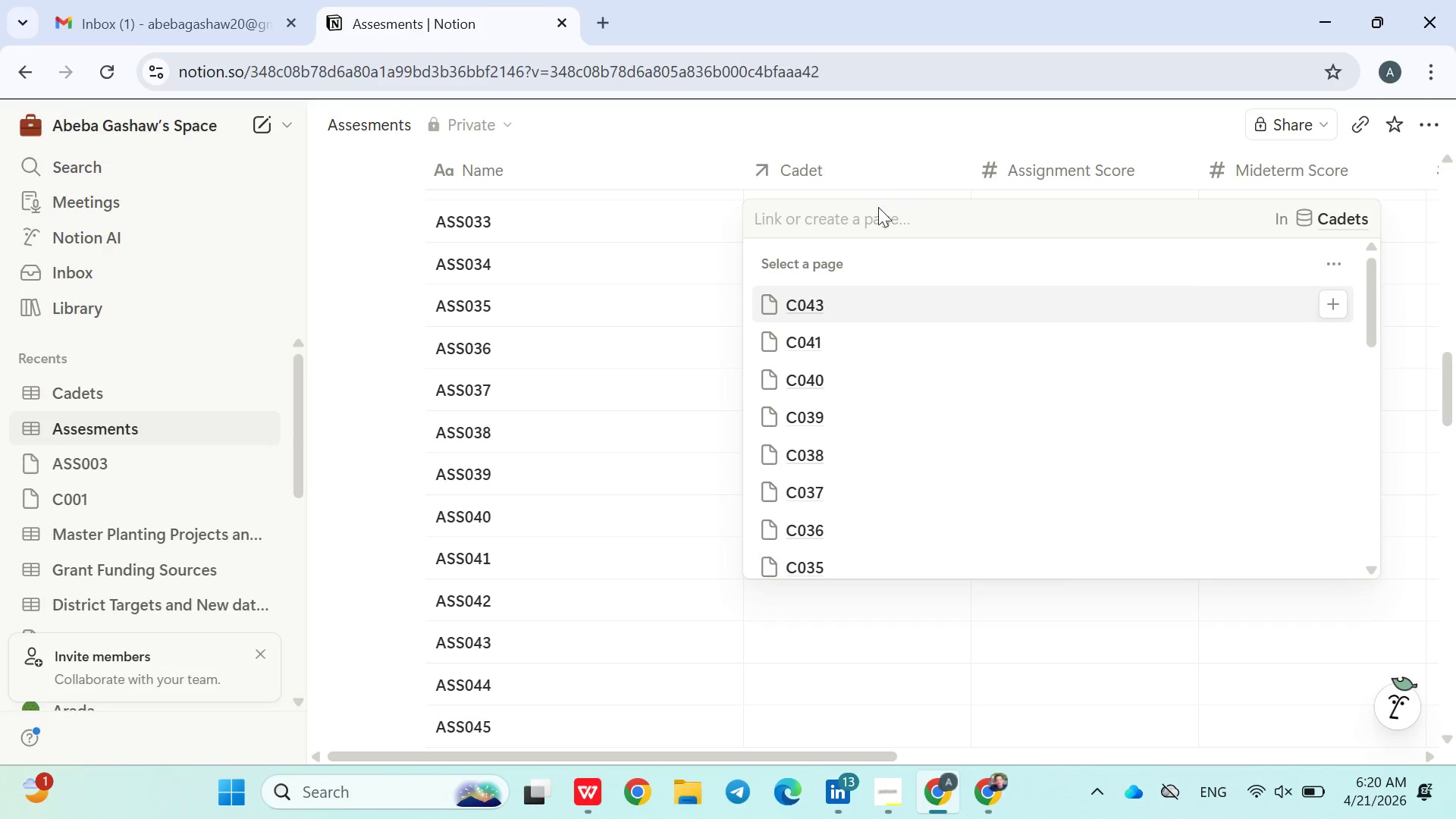 
left_click([873, 221])
 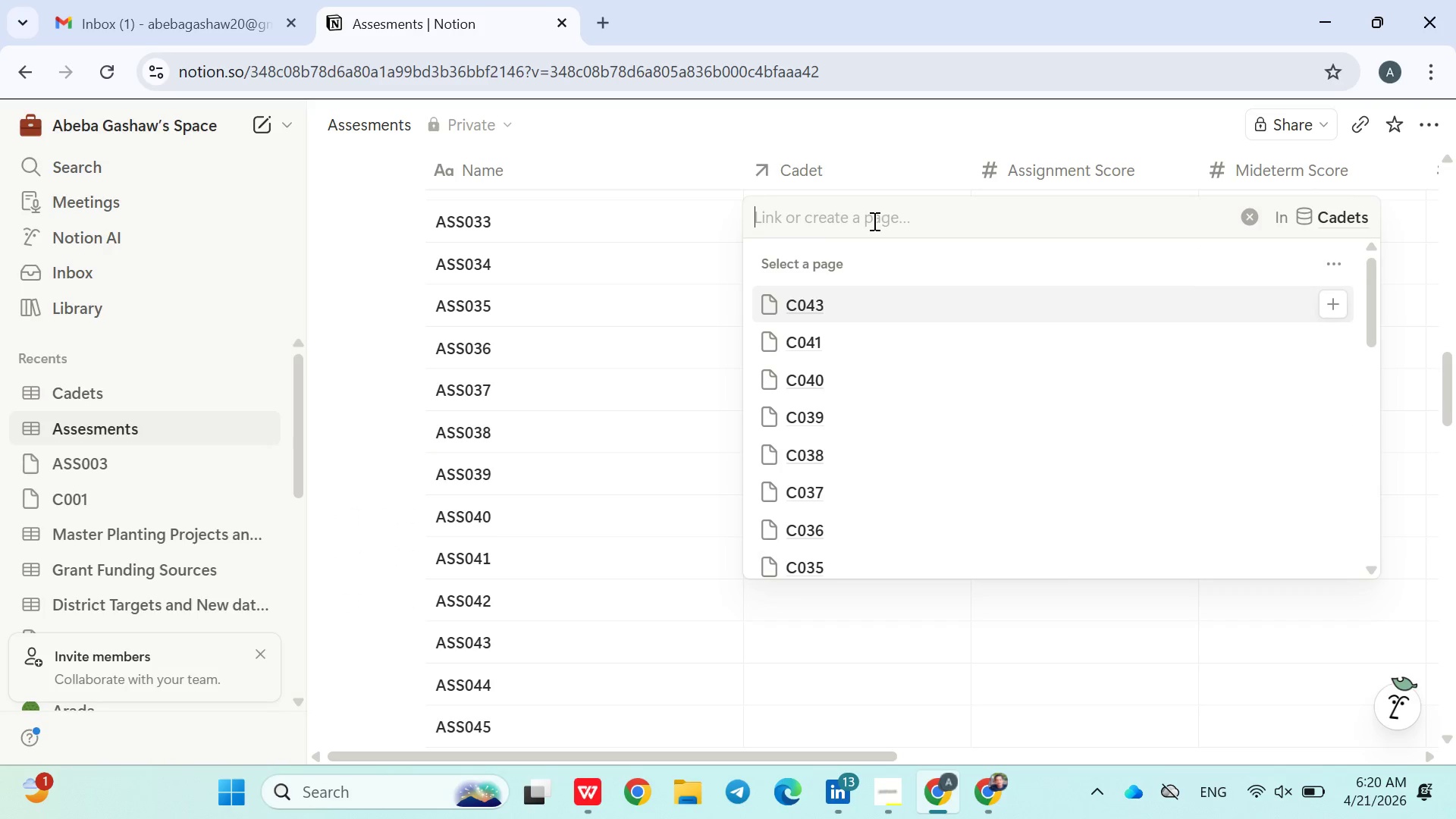 
type(C042)
 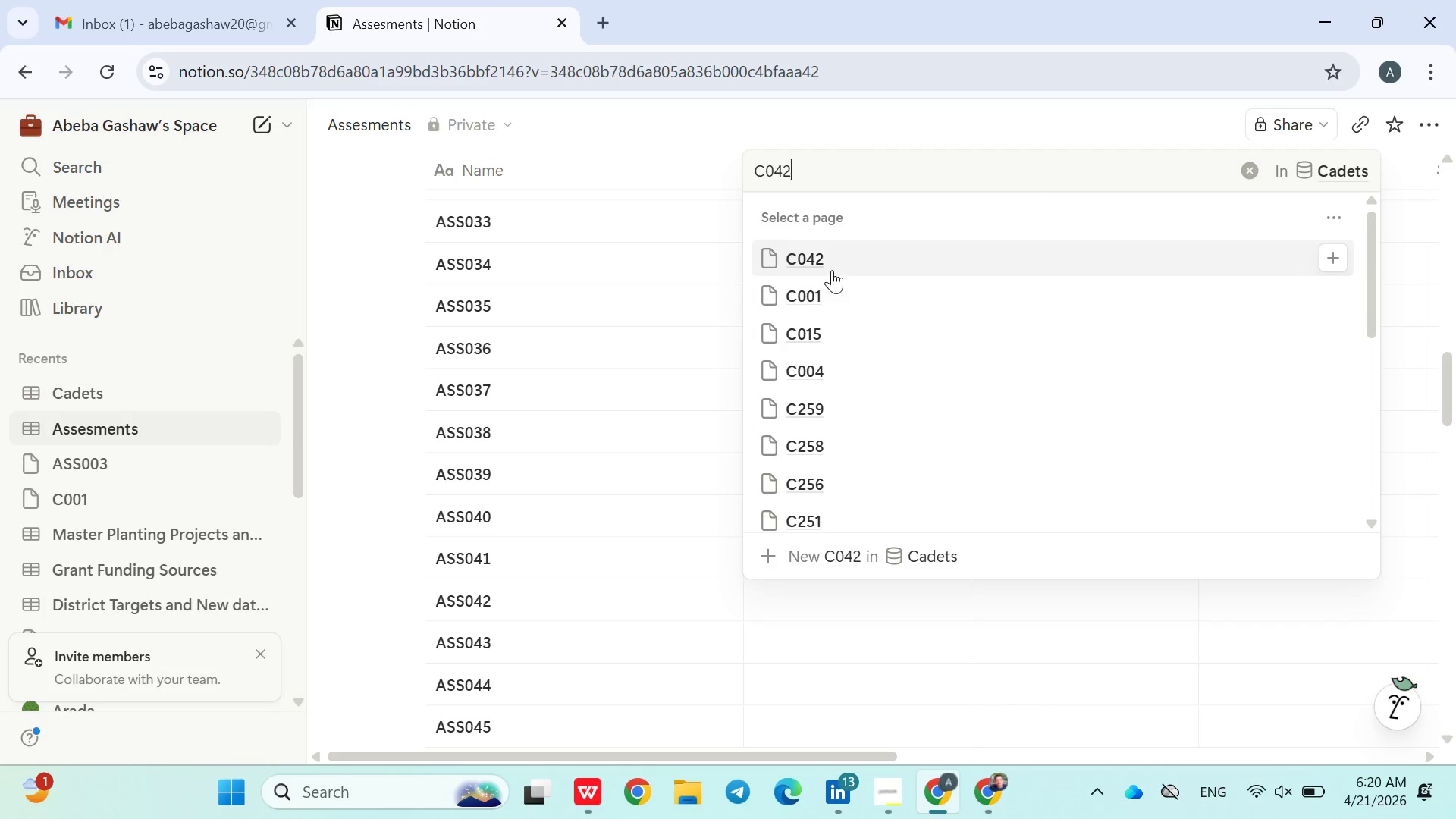 
left_click([826, 268])
 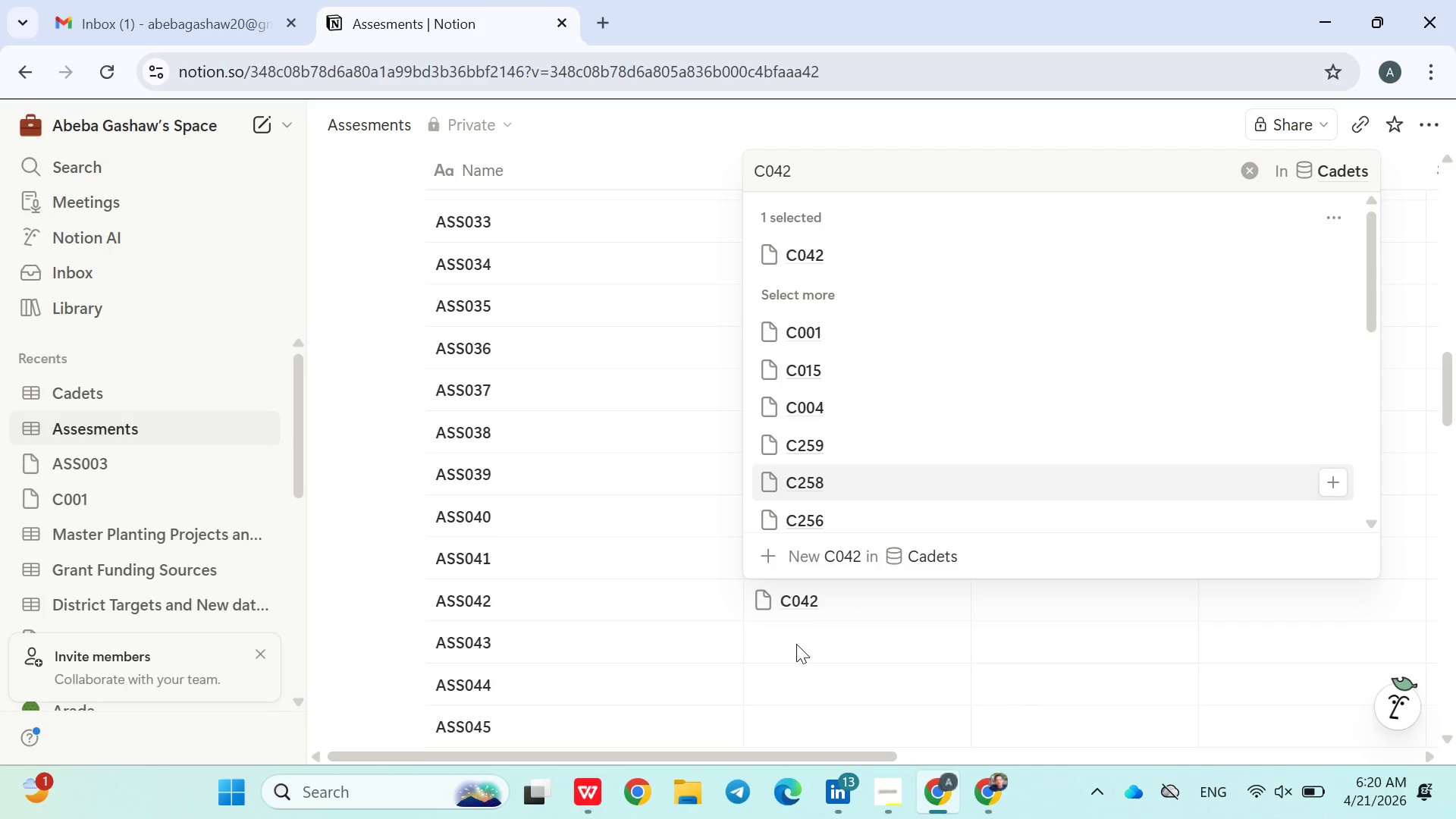 
left_click([796, 644])
 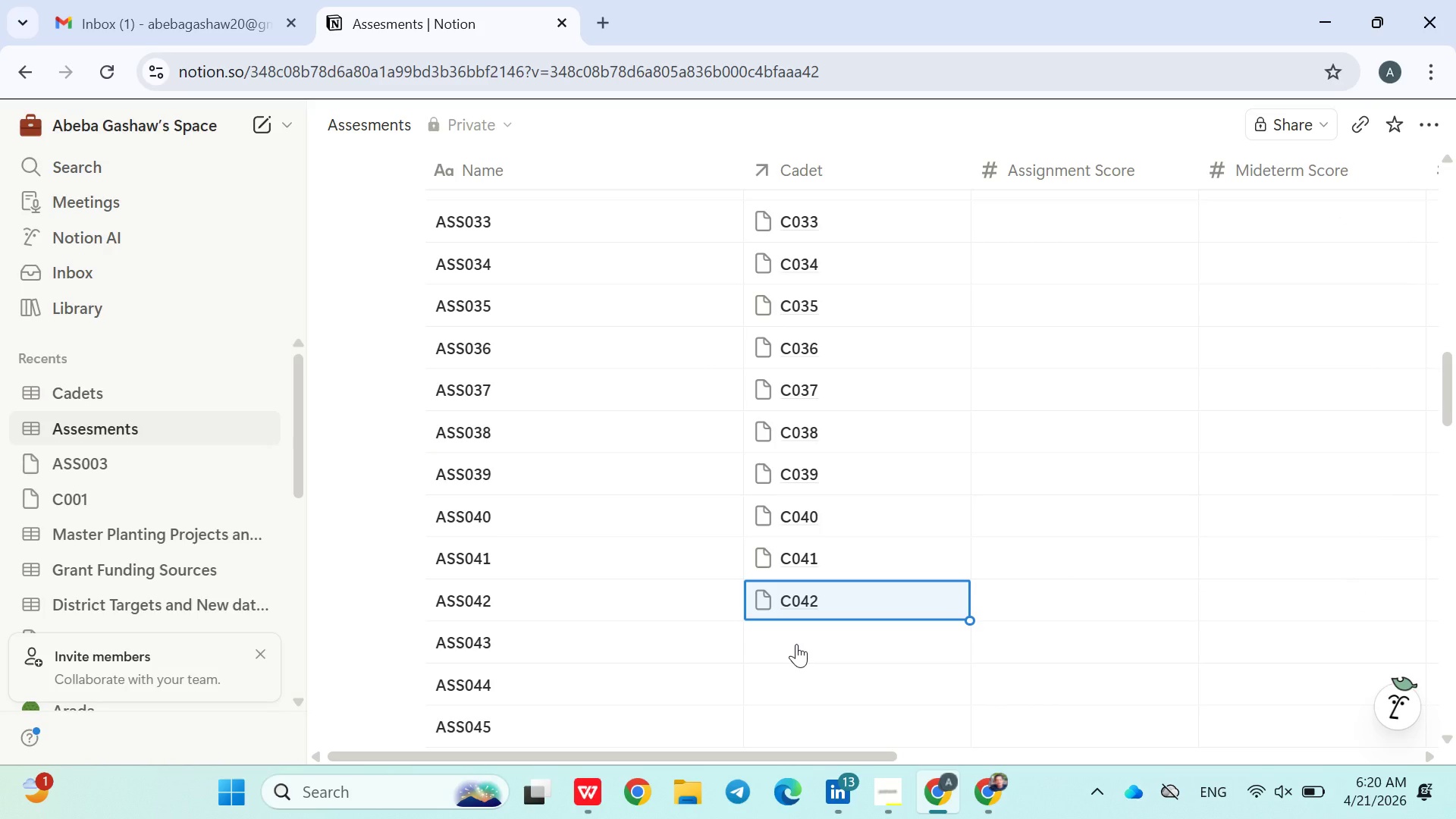 
left_click([796, 644])
 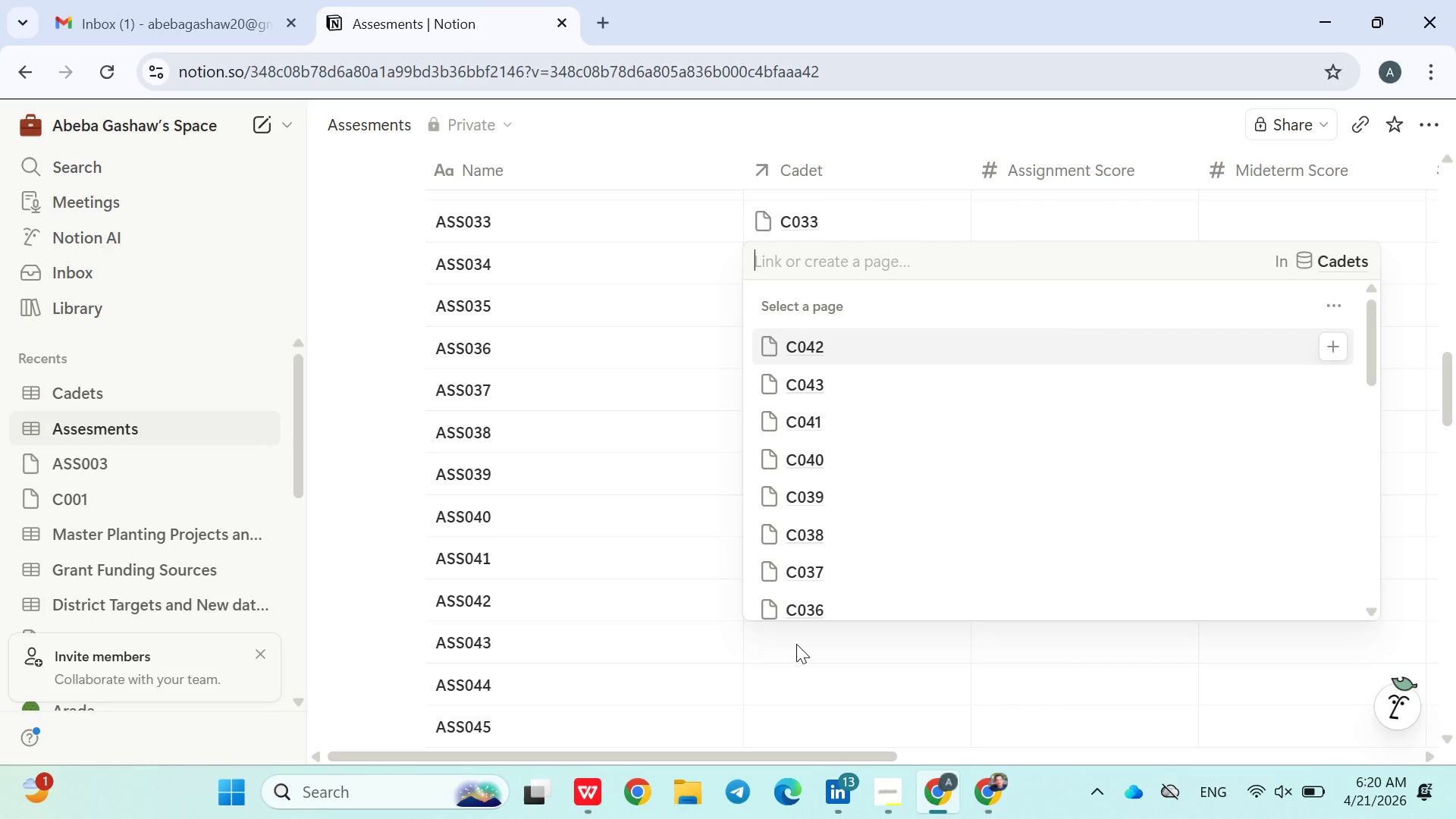 
type(C043)
 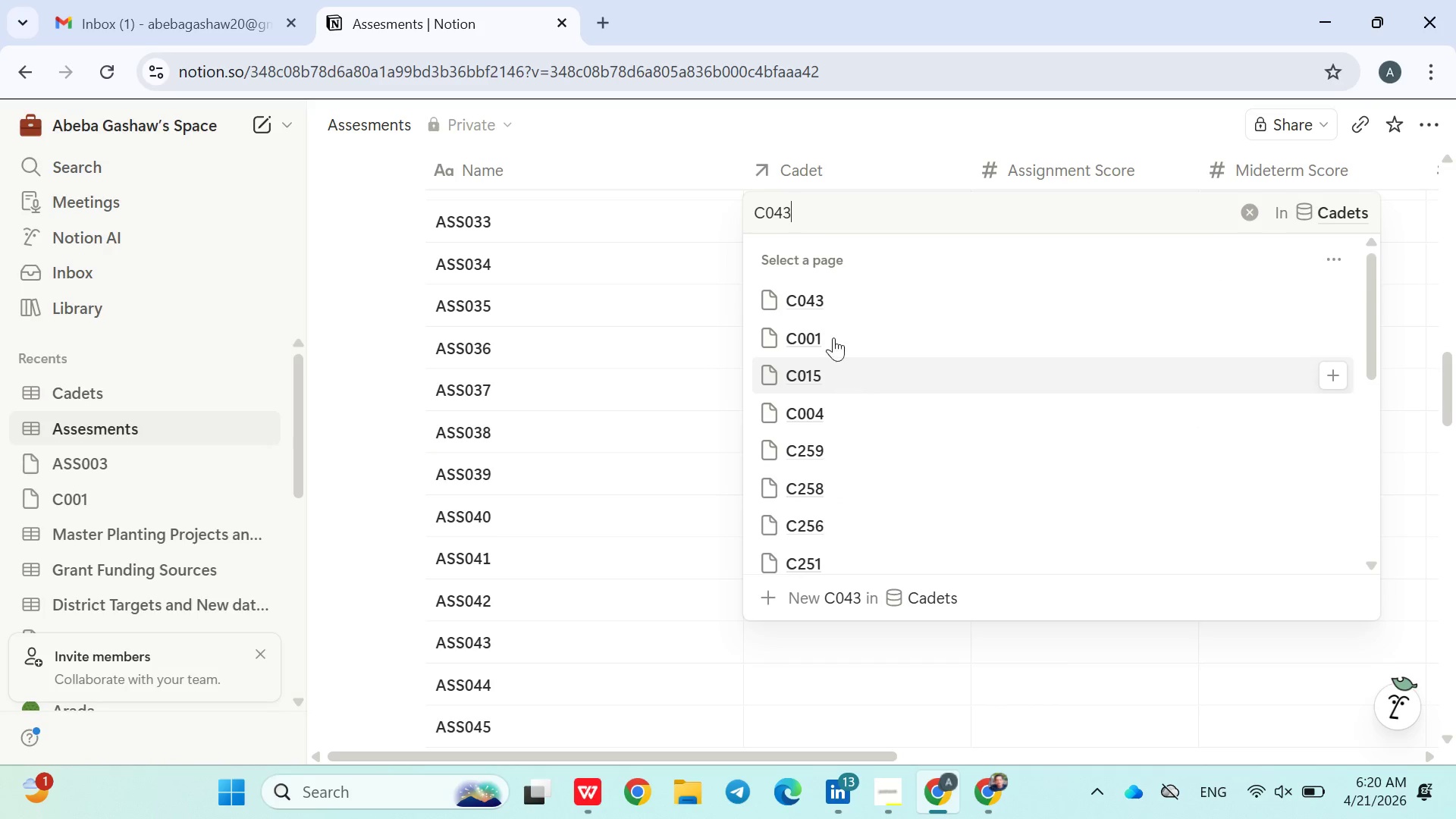 
left_click([820, 301])
 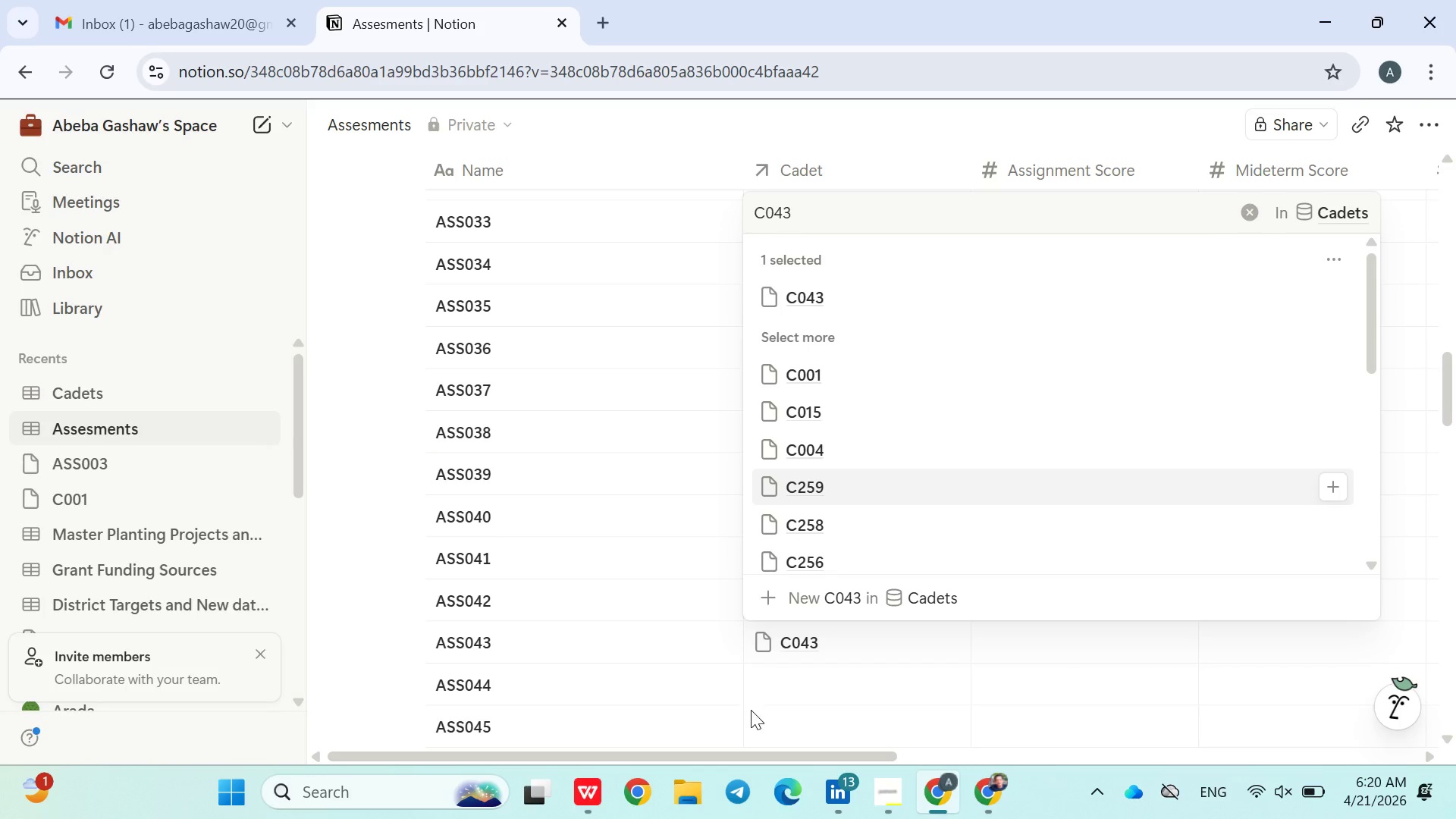 
left_click([752, 711])
 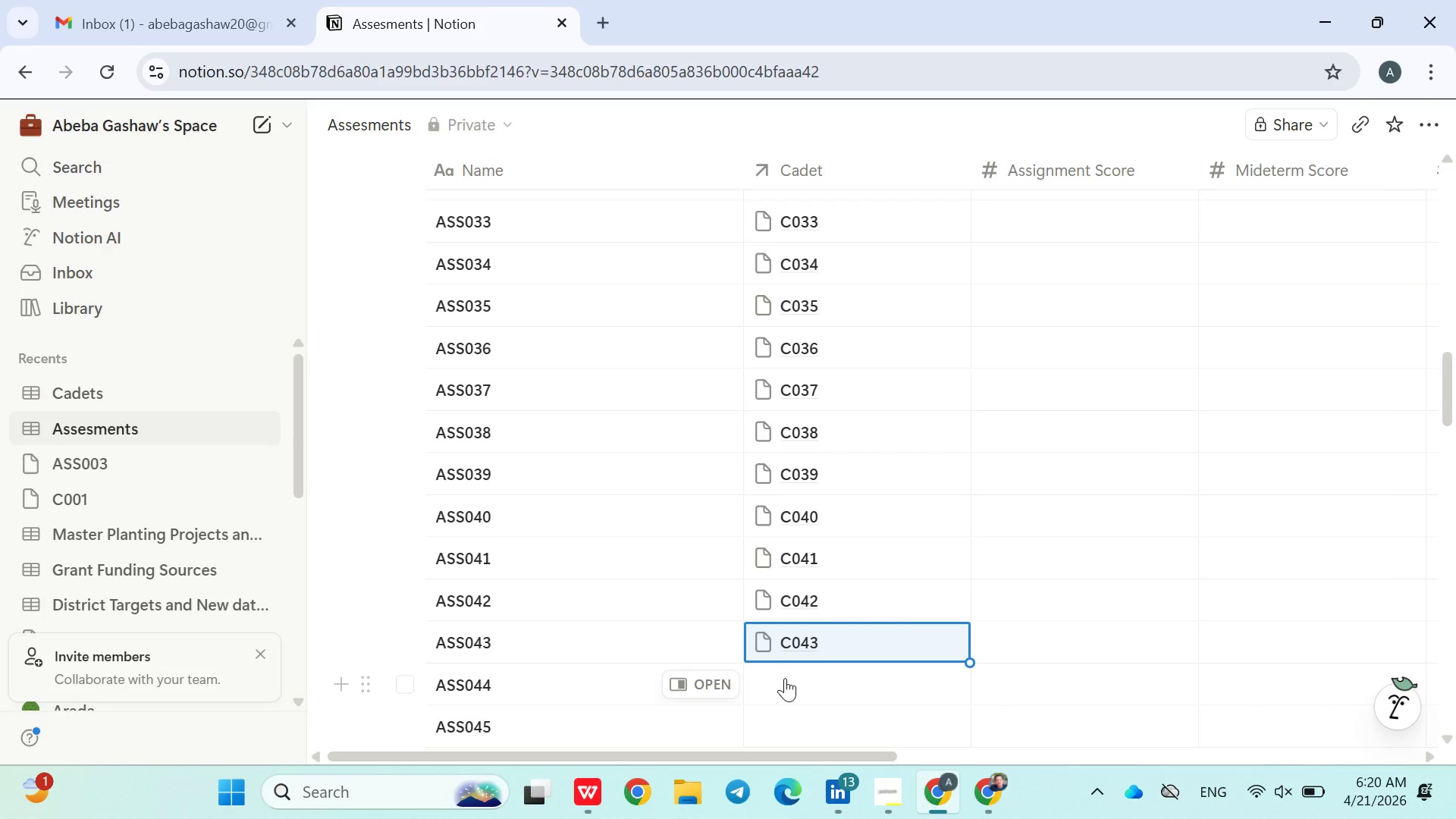 
left_click([789, 679])
 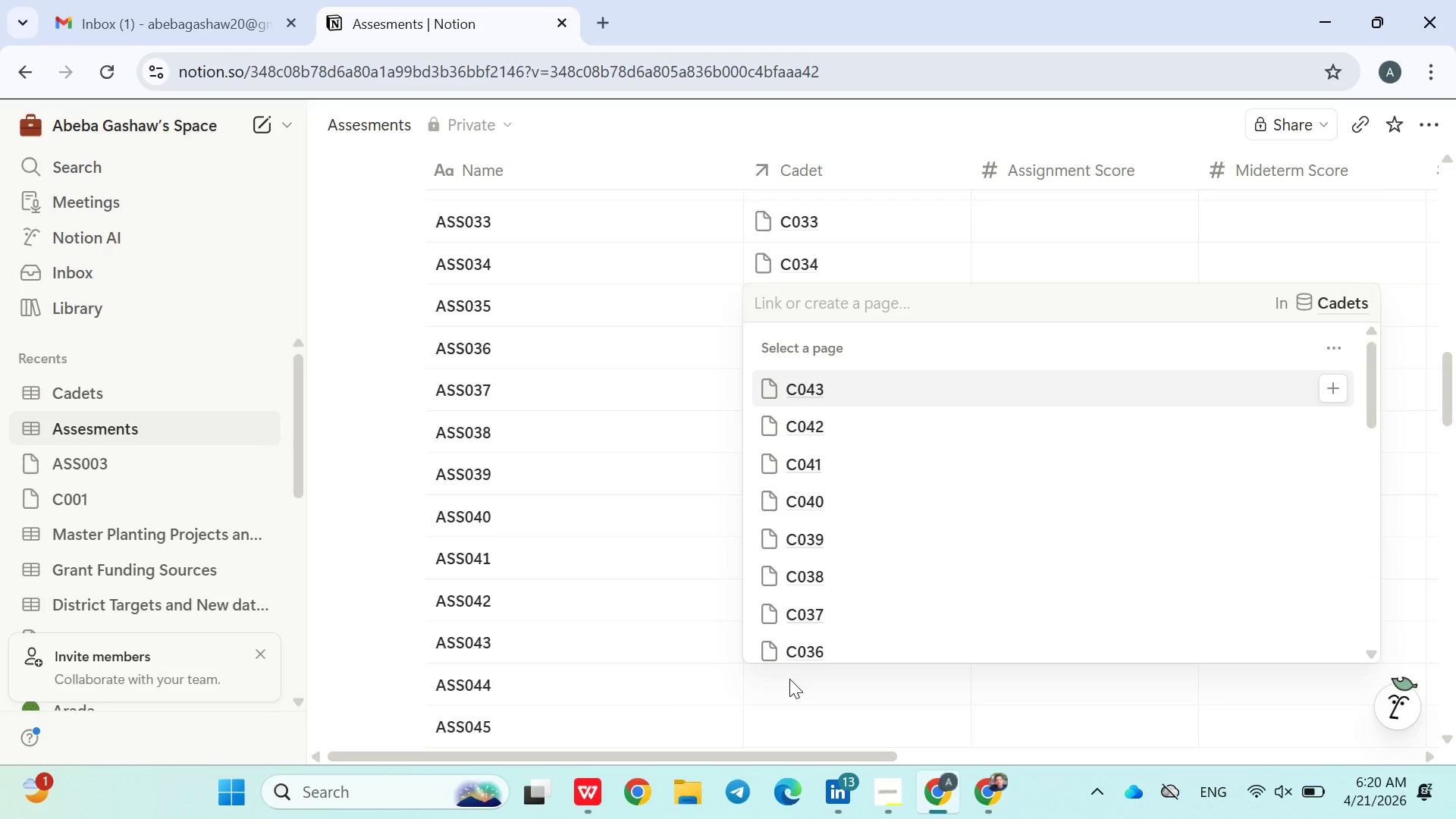 
type(C044)
 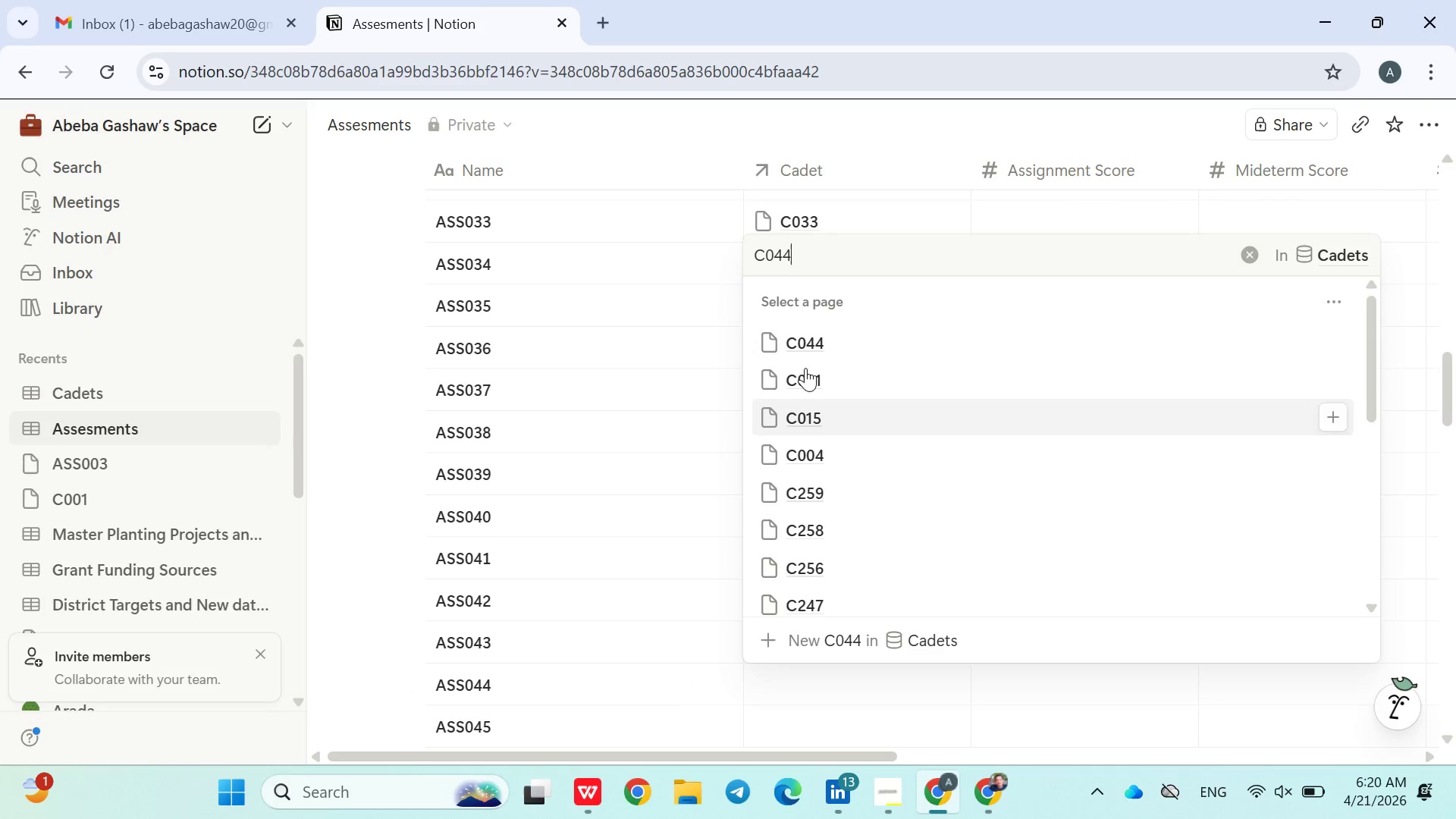 
left_click([808, 347])
 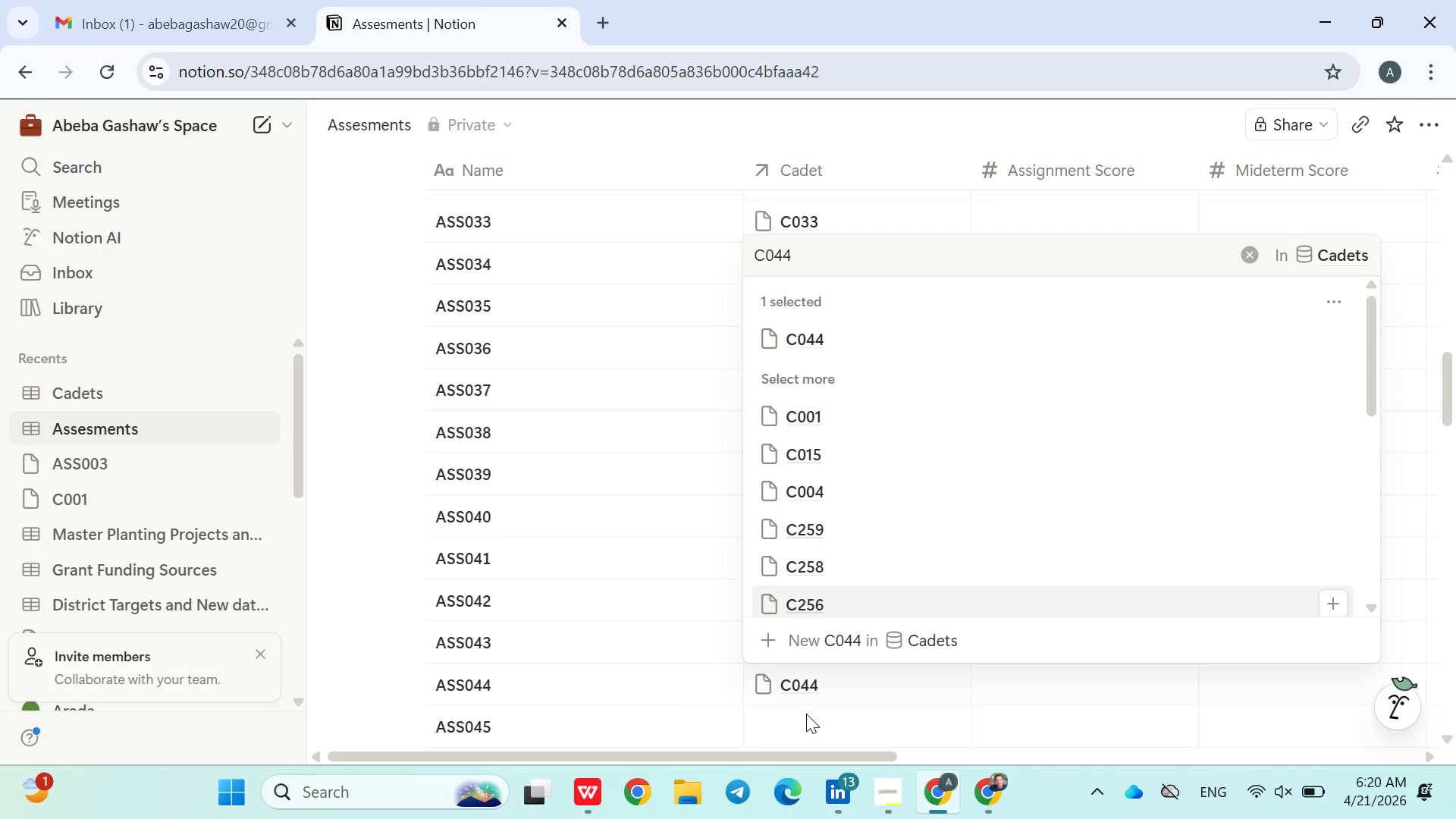 
left_click([806, 715])
 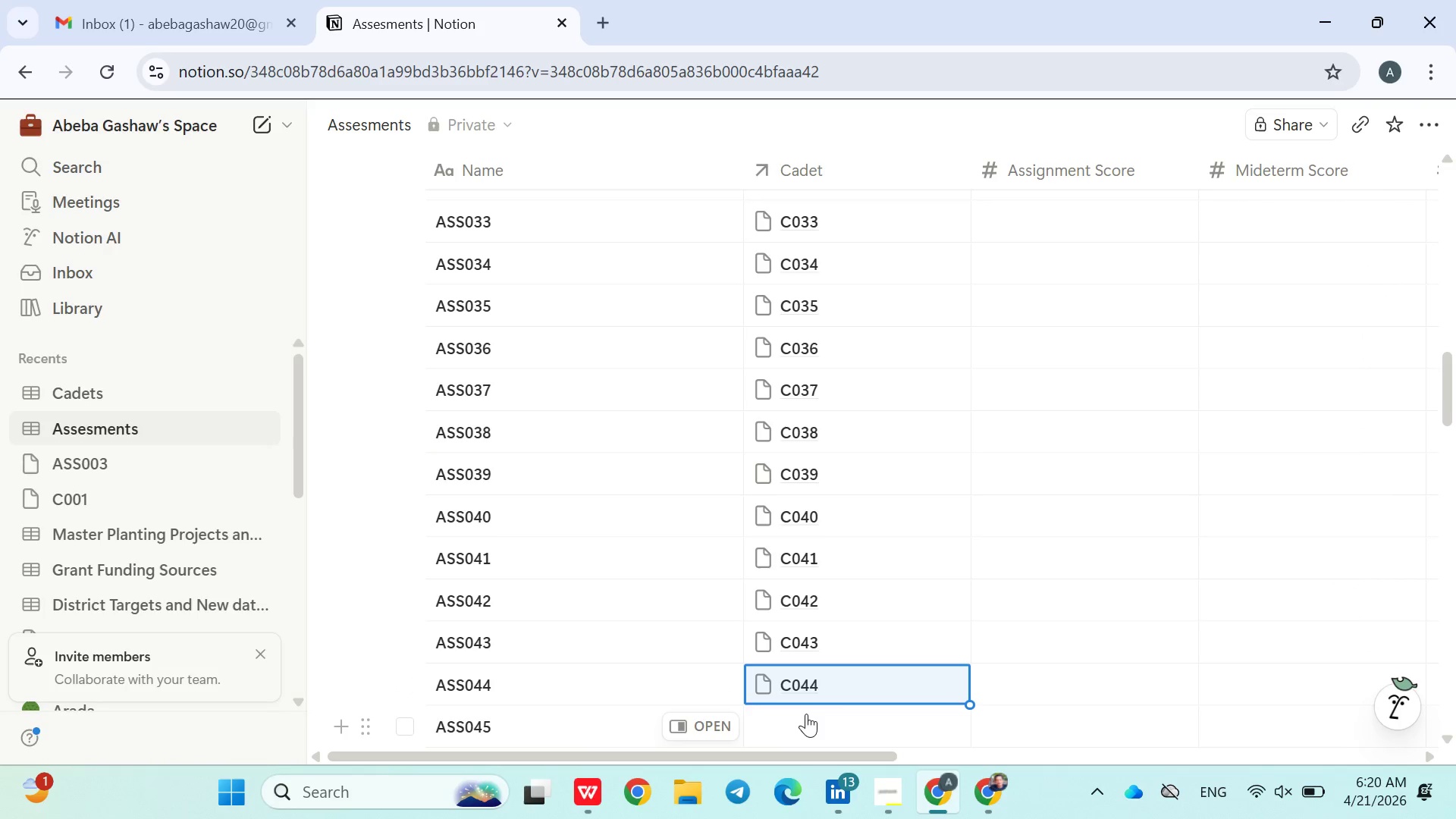 
left_click([806, 714])
 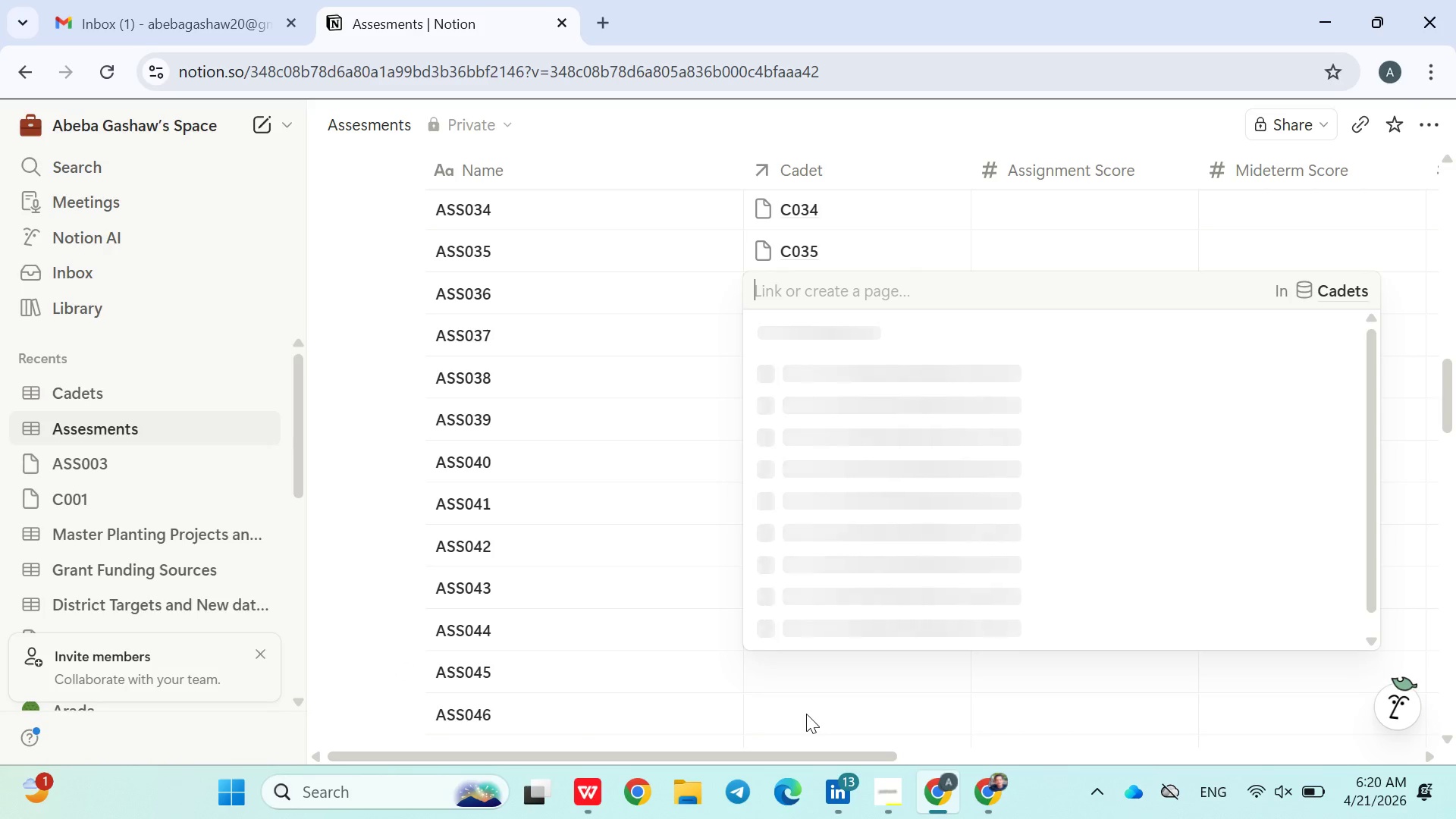 
type(C045)
 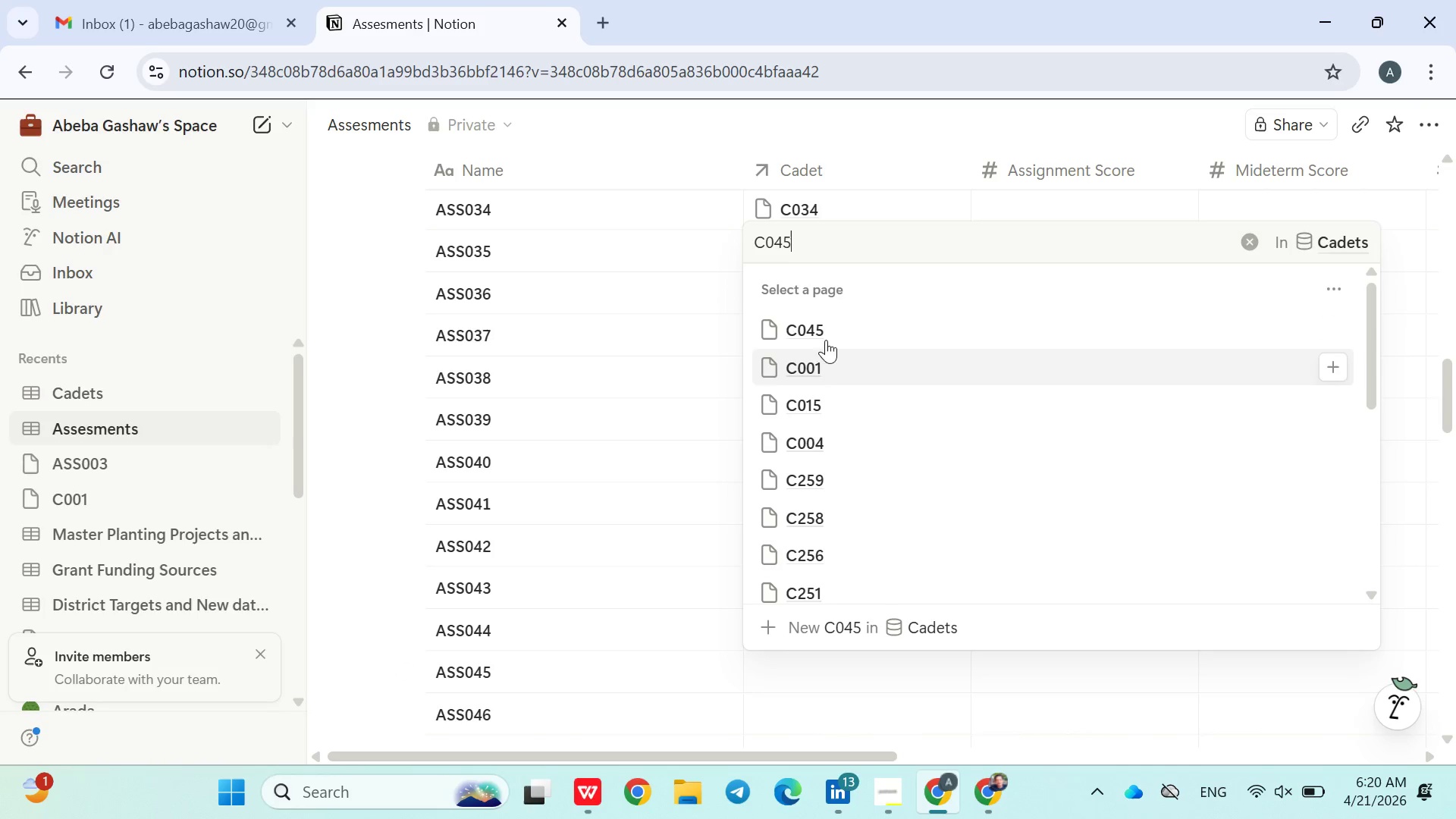 
left_click([824, 331])
 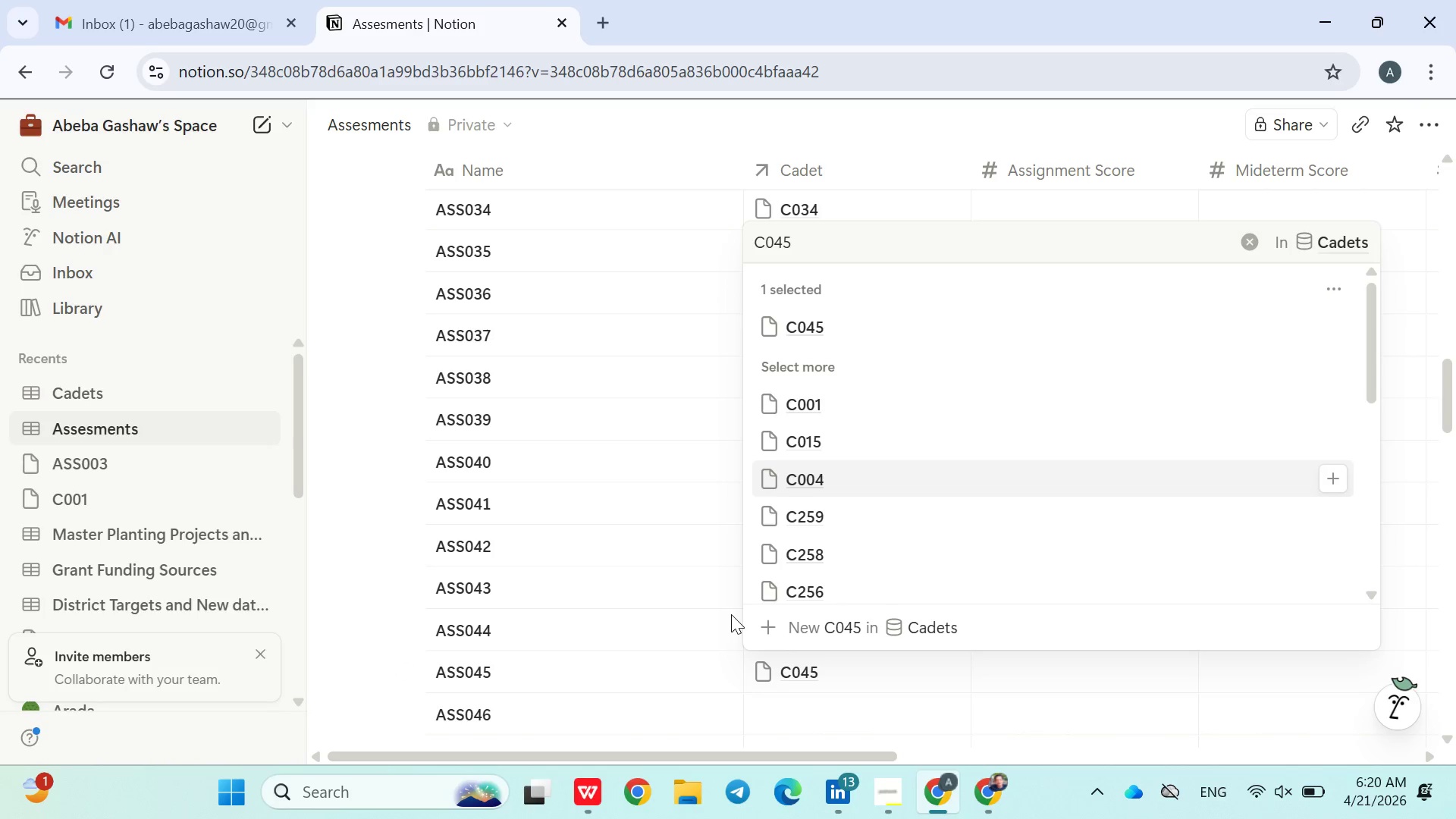 
left_click([761, 687])
 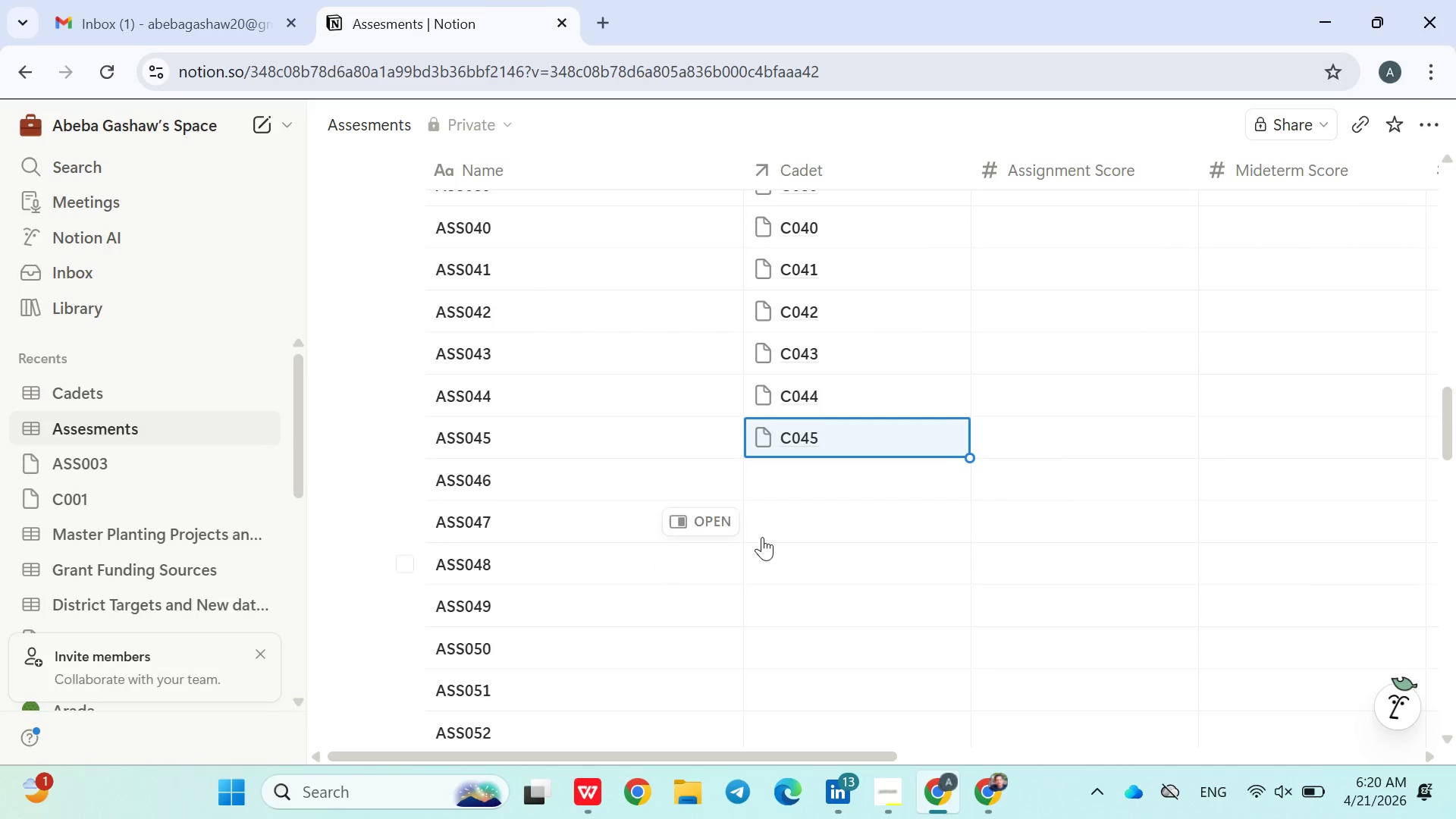 
left_click([777, 479])
 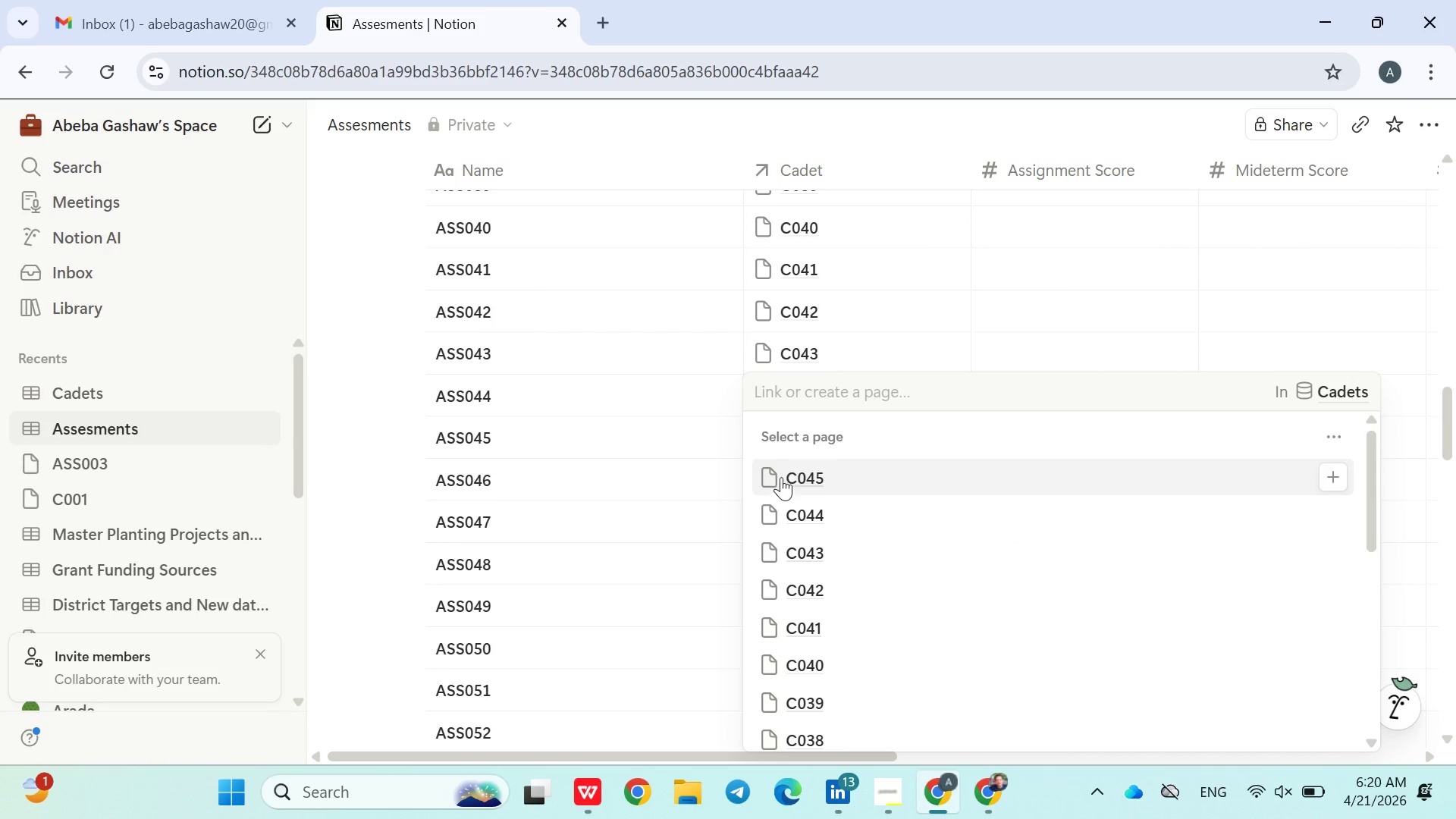 
type(C046)
 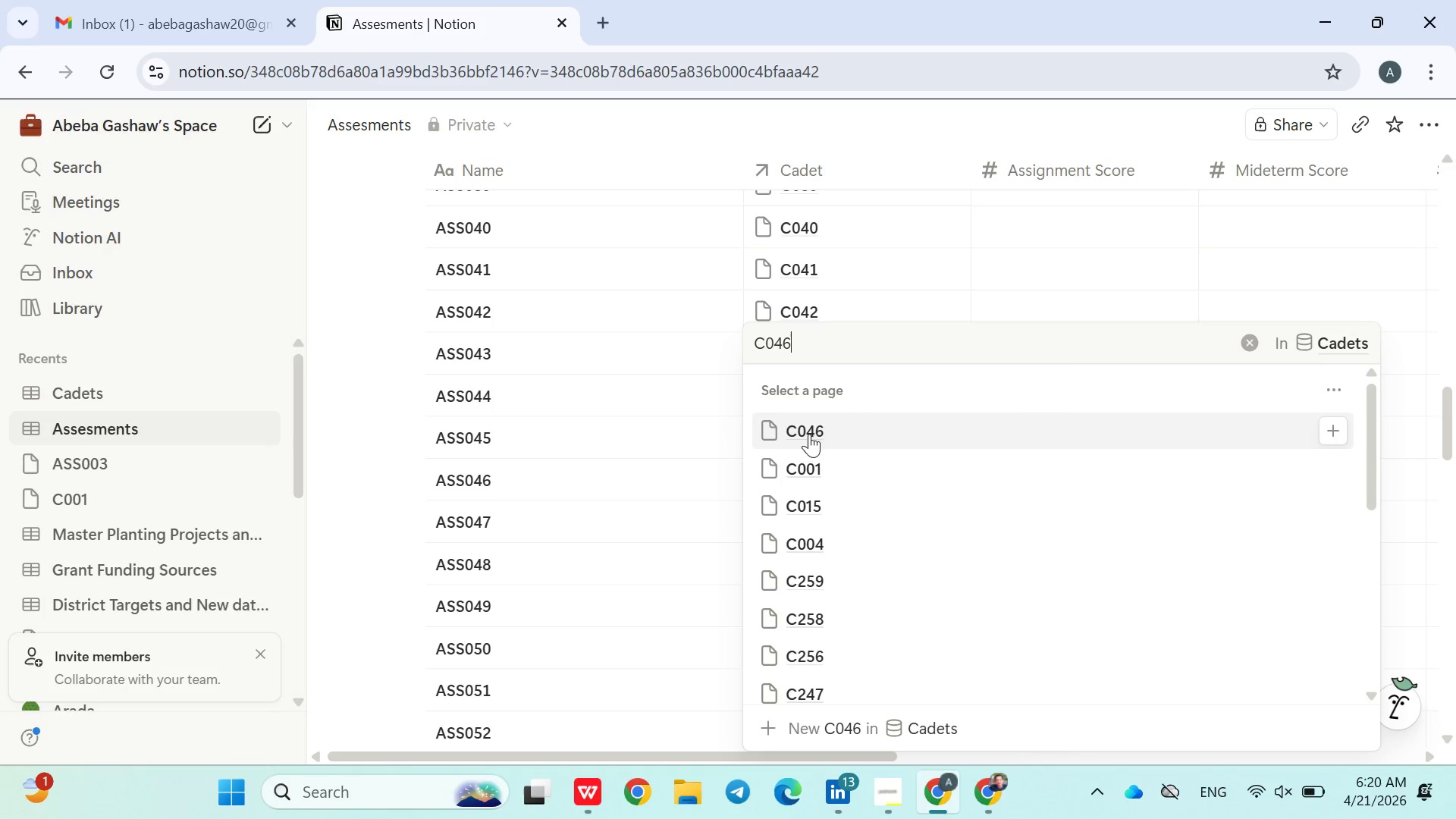 
left_click([842, 435])
 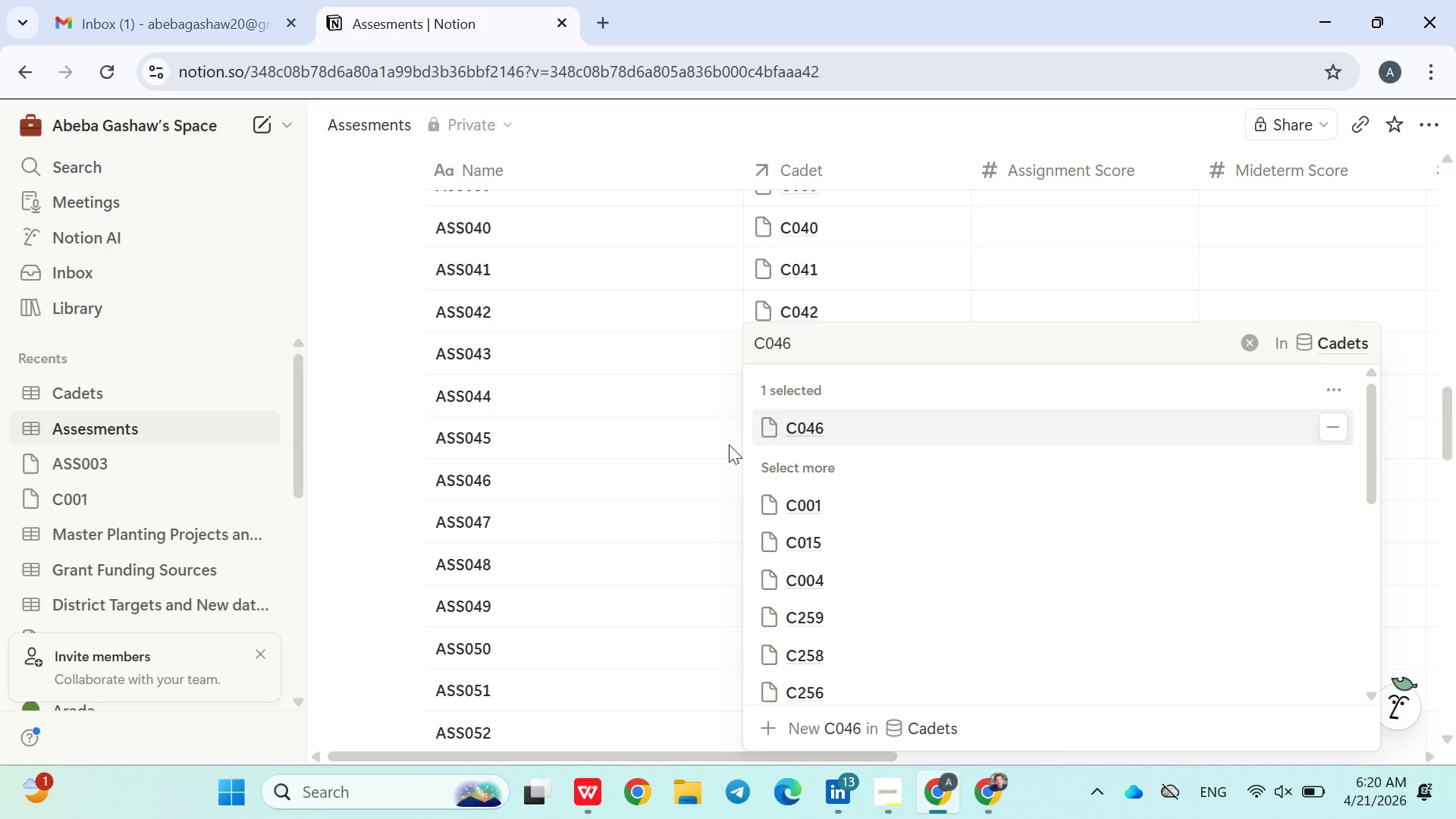 
left_click([688, 460])
 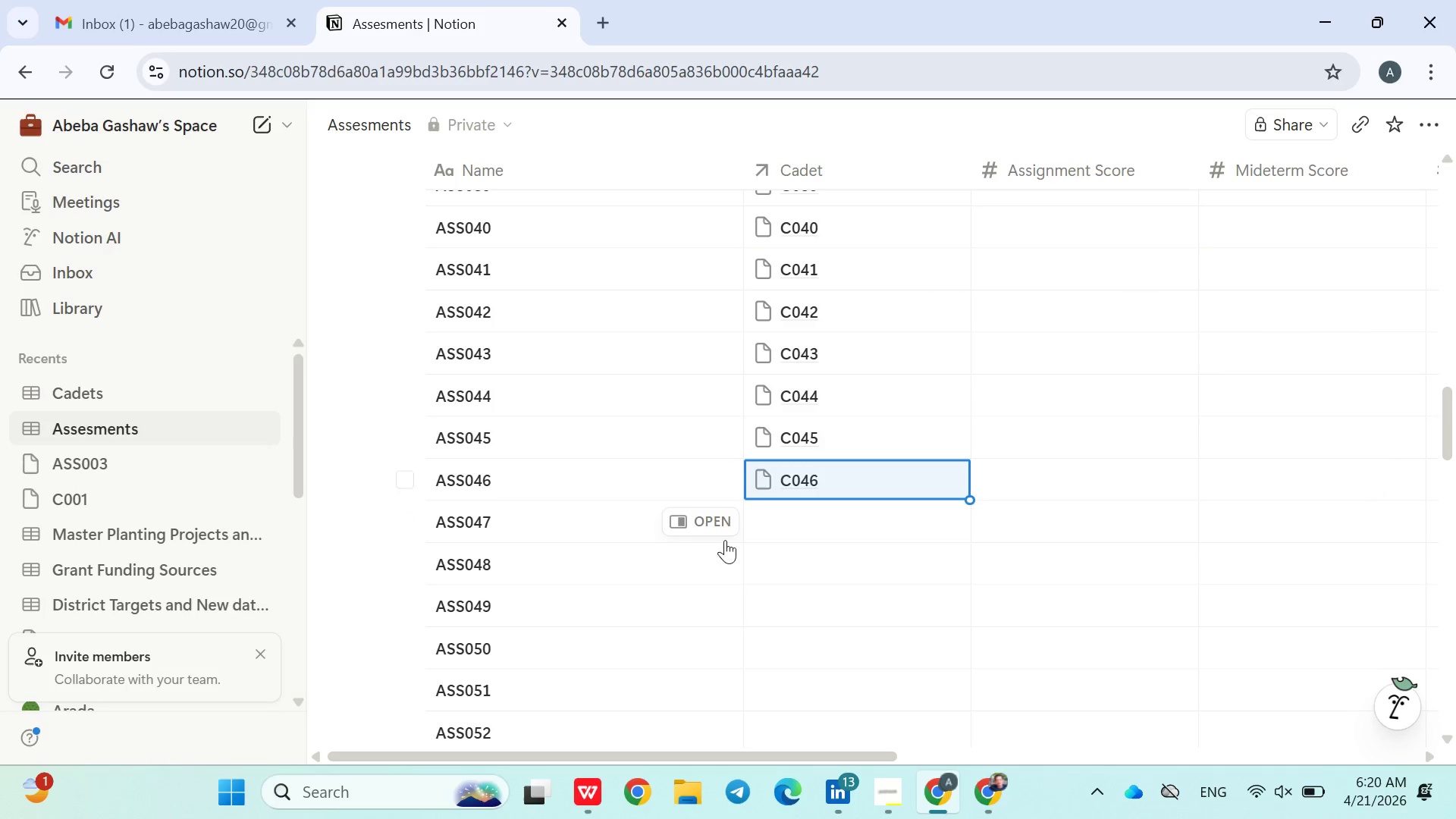 
left_click([780, 515])
 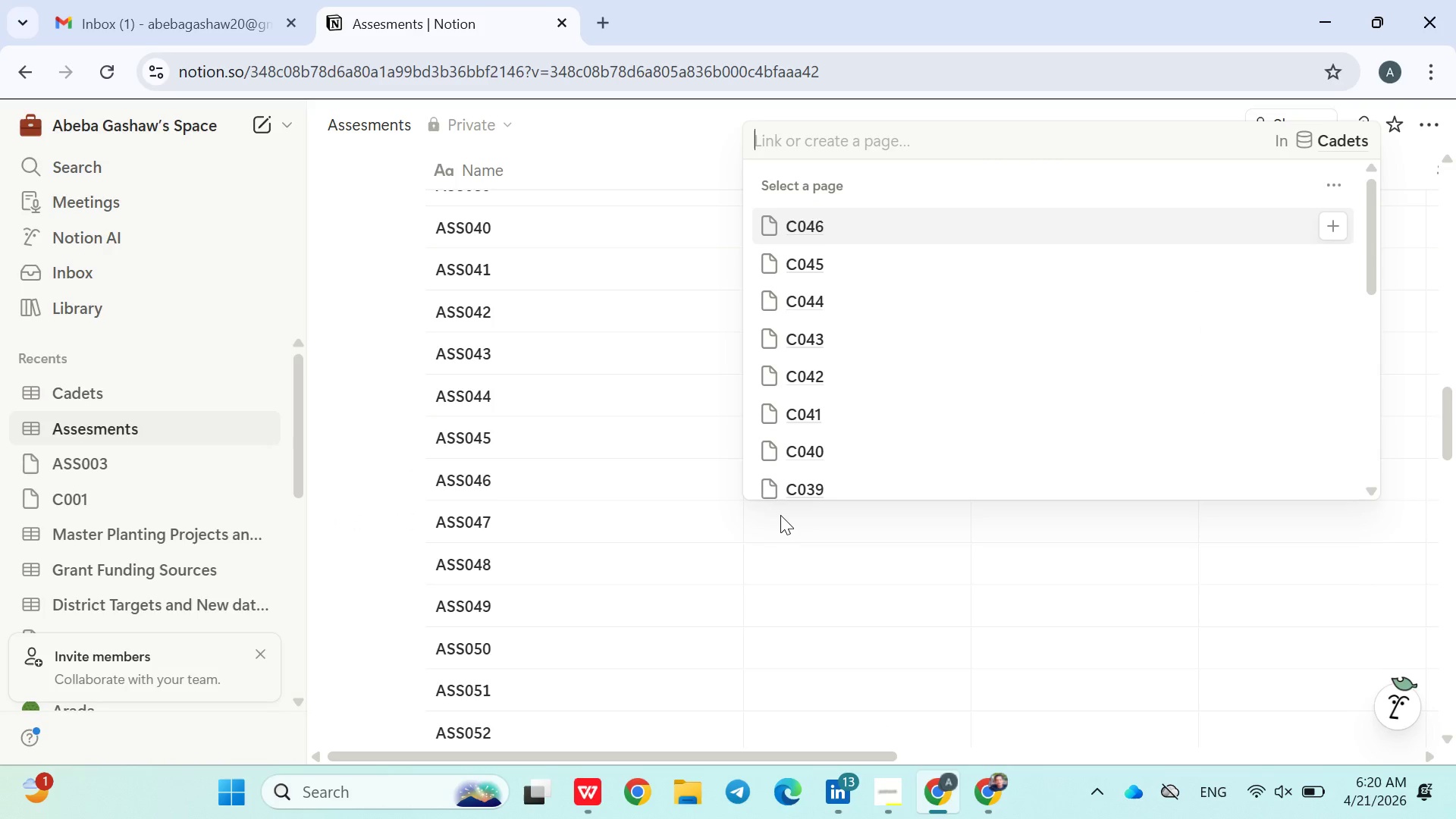 
type(C047)
 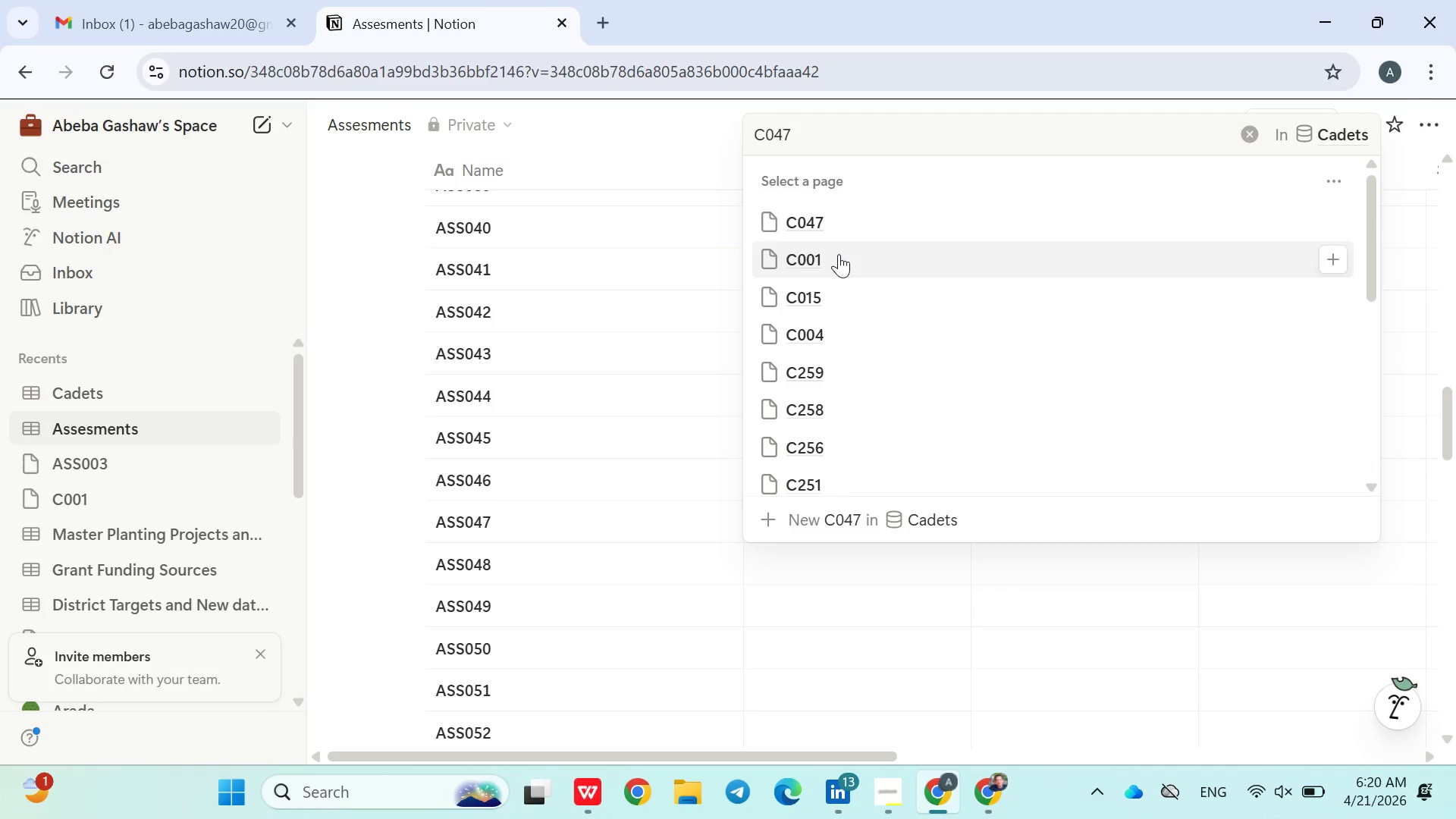 
left_click([811, 225])
 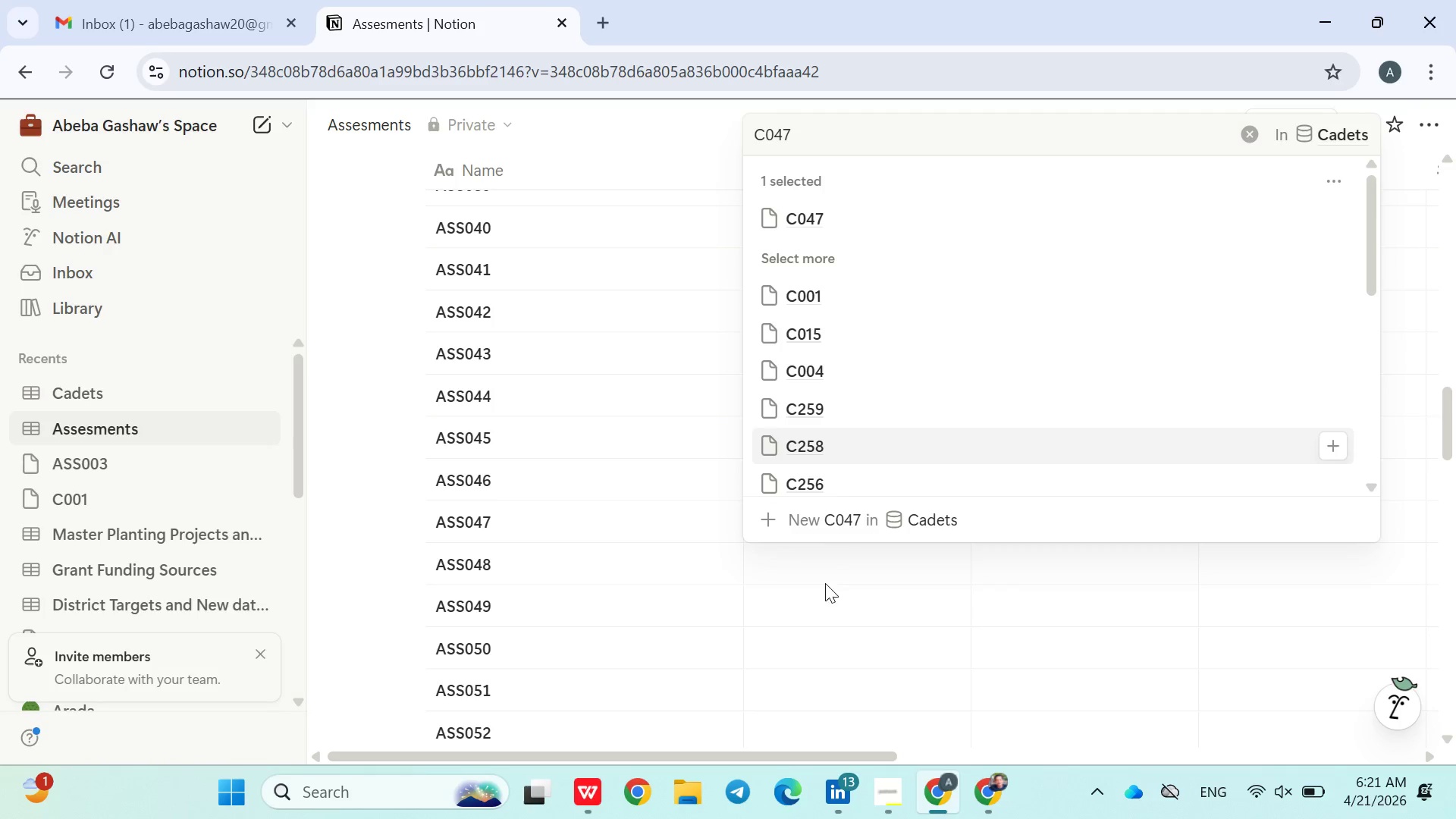 
left_click([802, 566])
 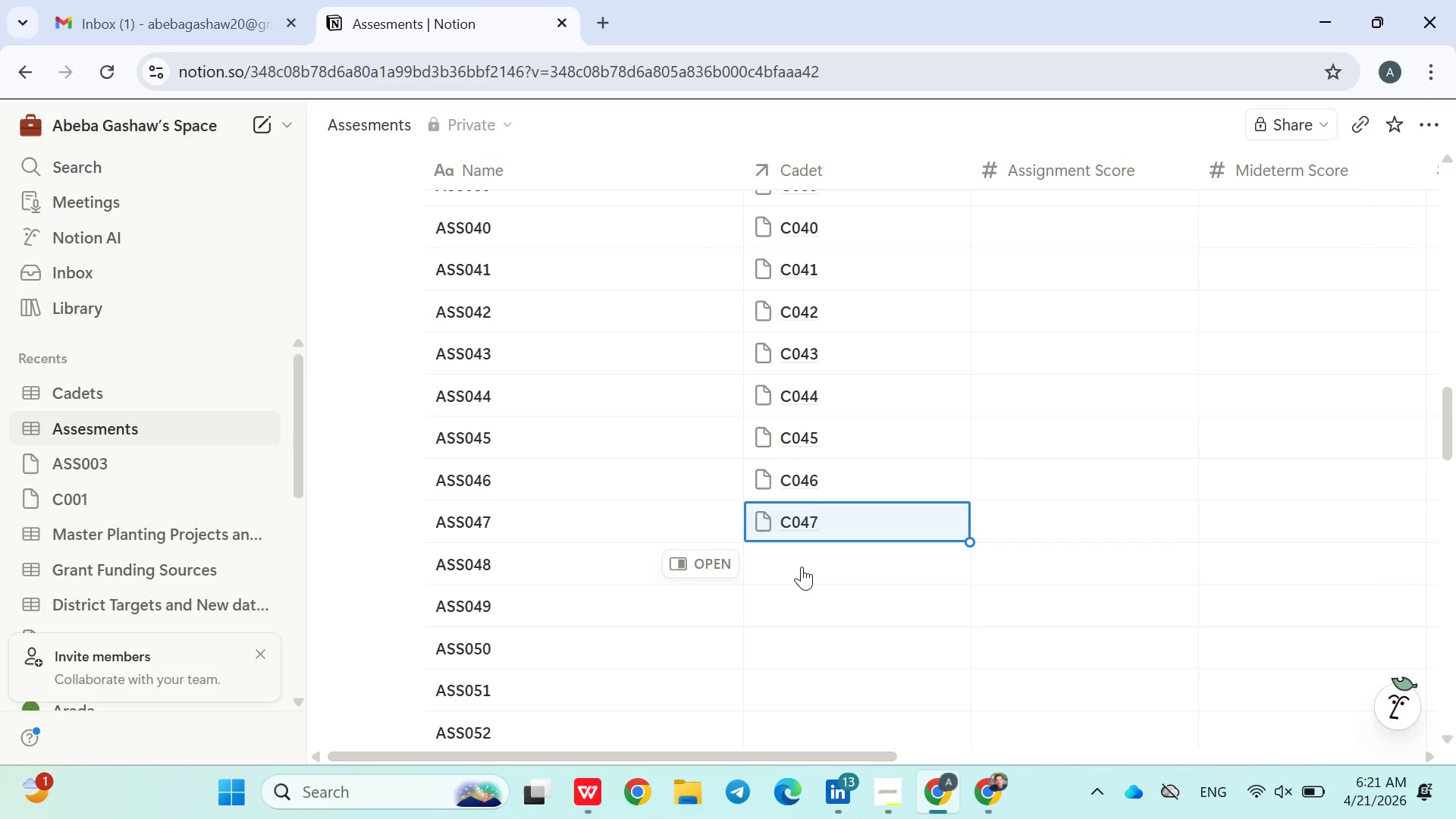 
left_click([802, 566])
 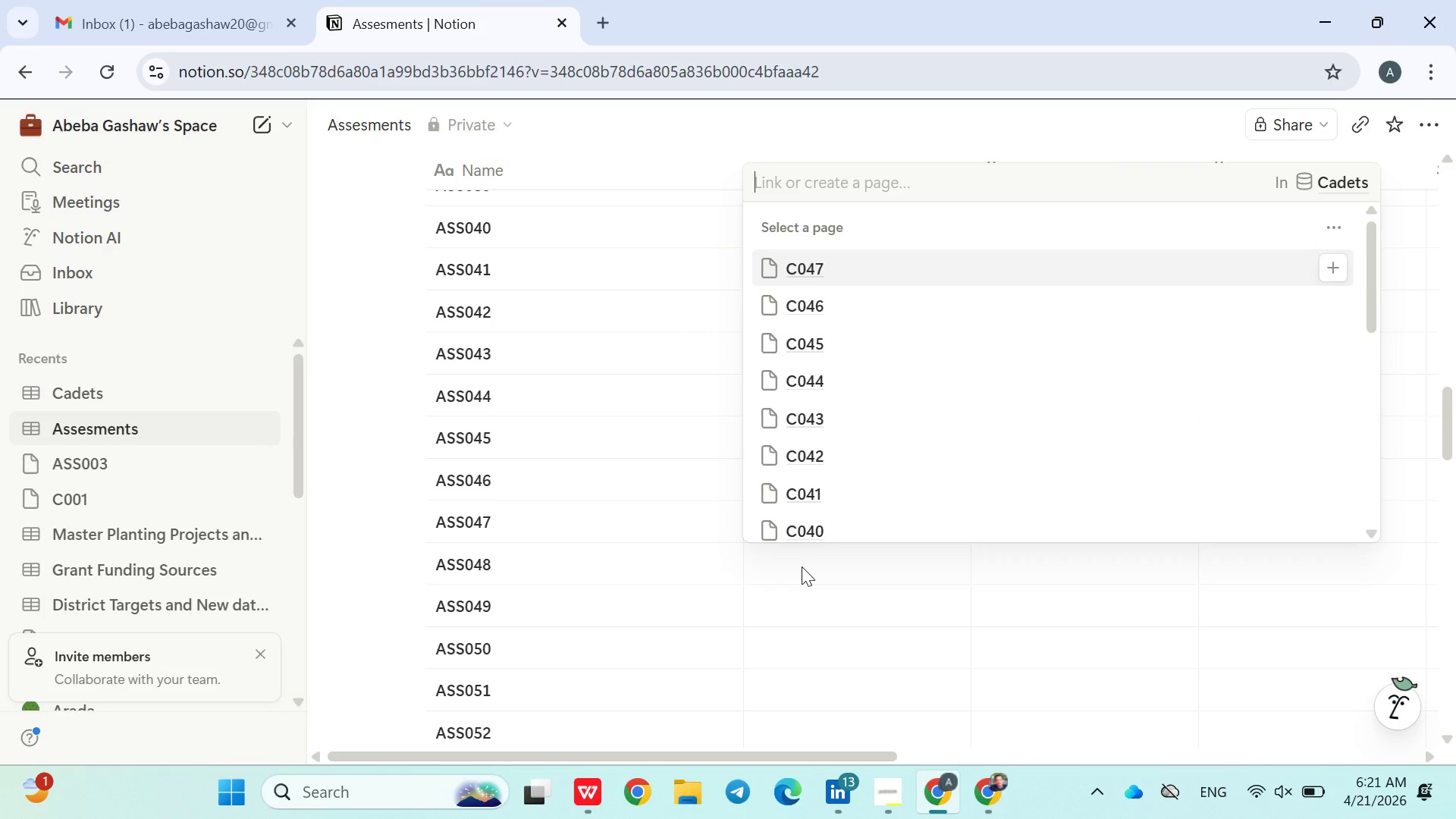 
type(C048)
 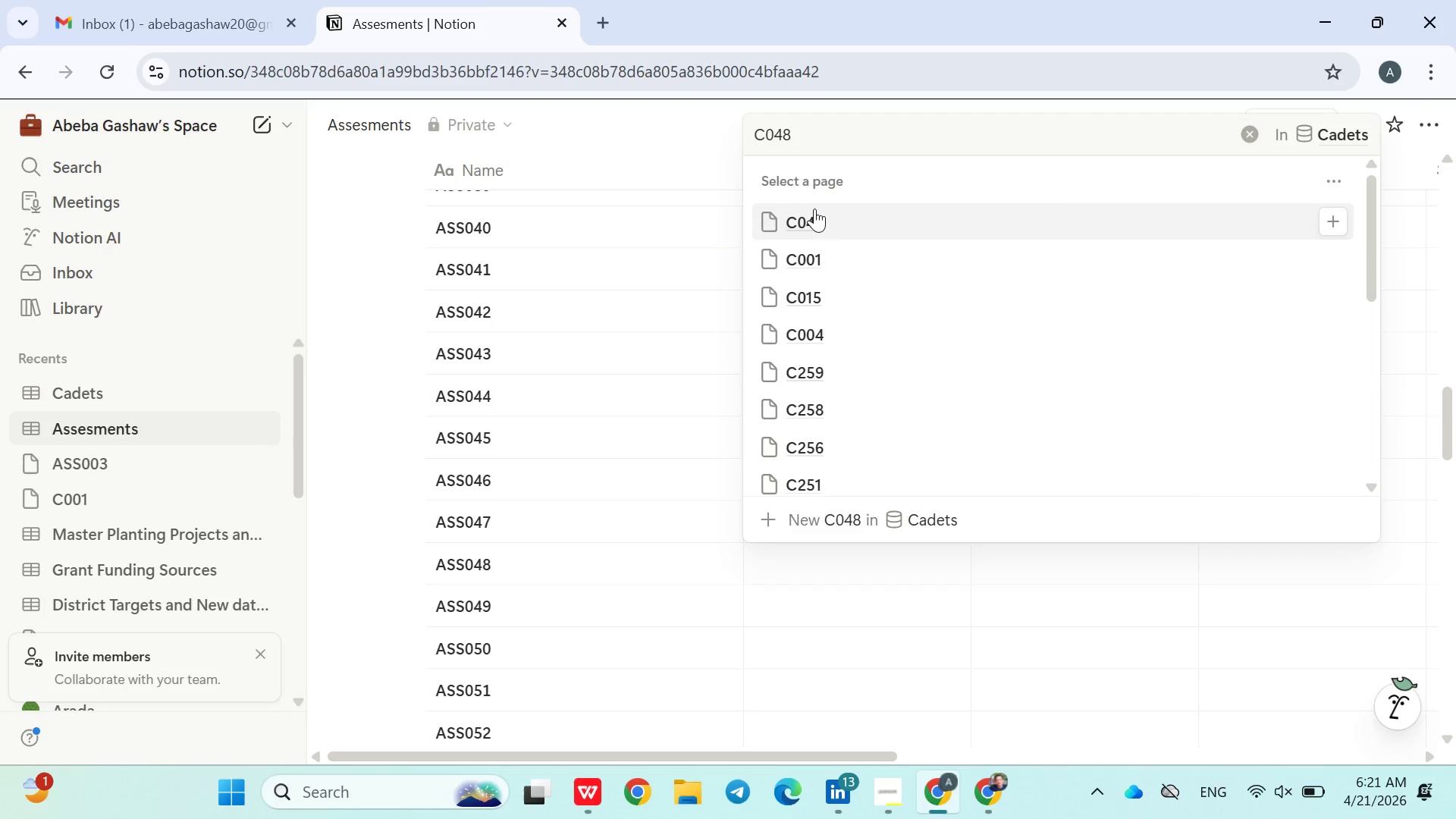 
left_click([814, 208])
 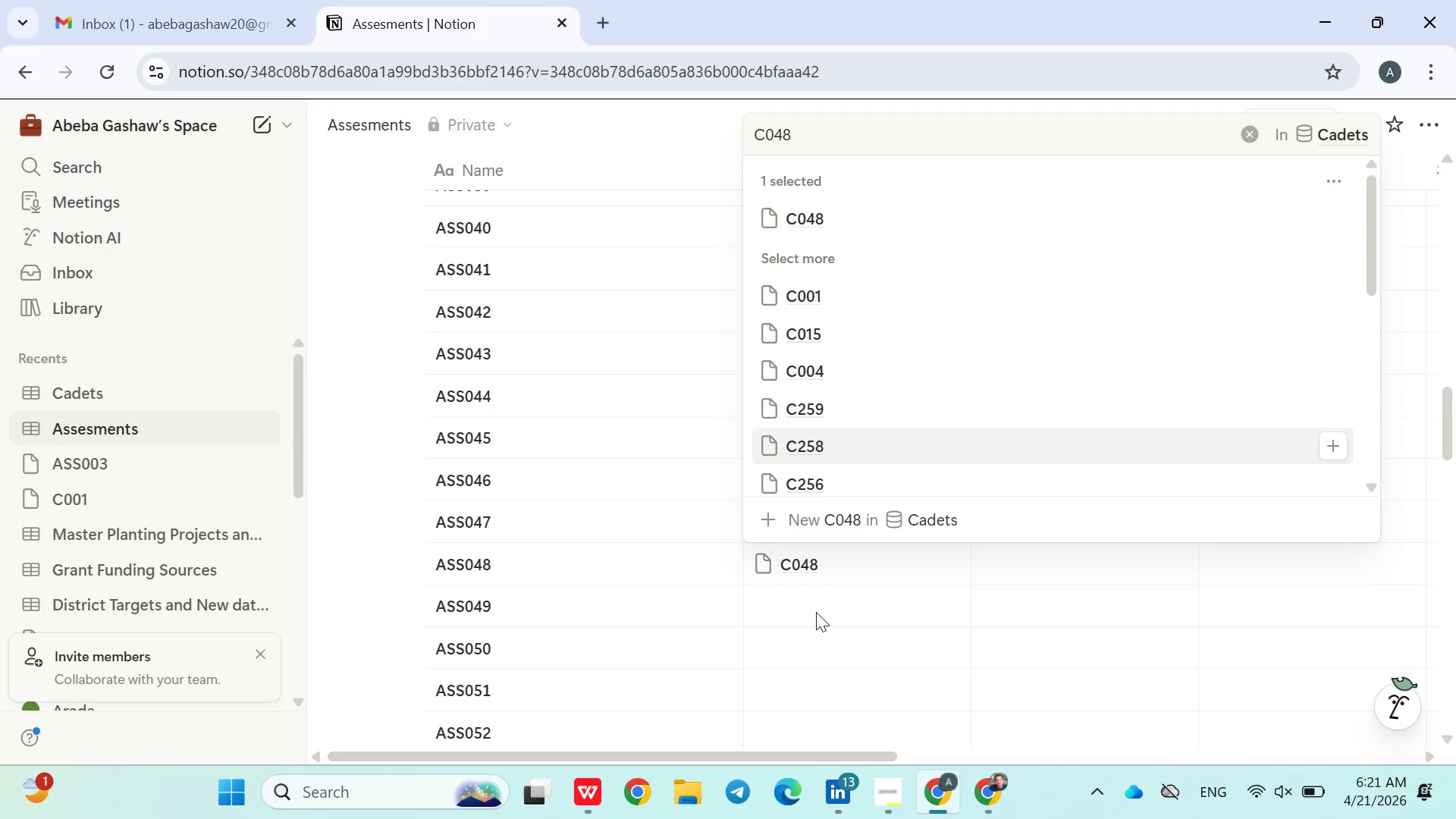 
left_click([790, 604])
 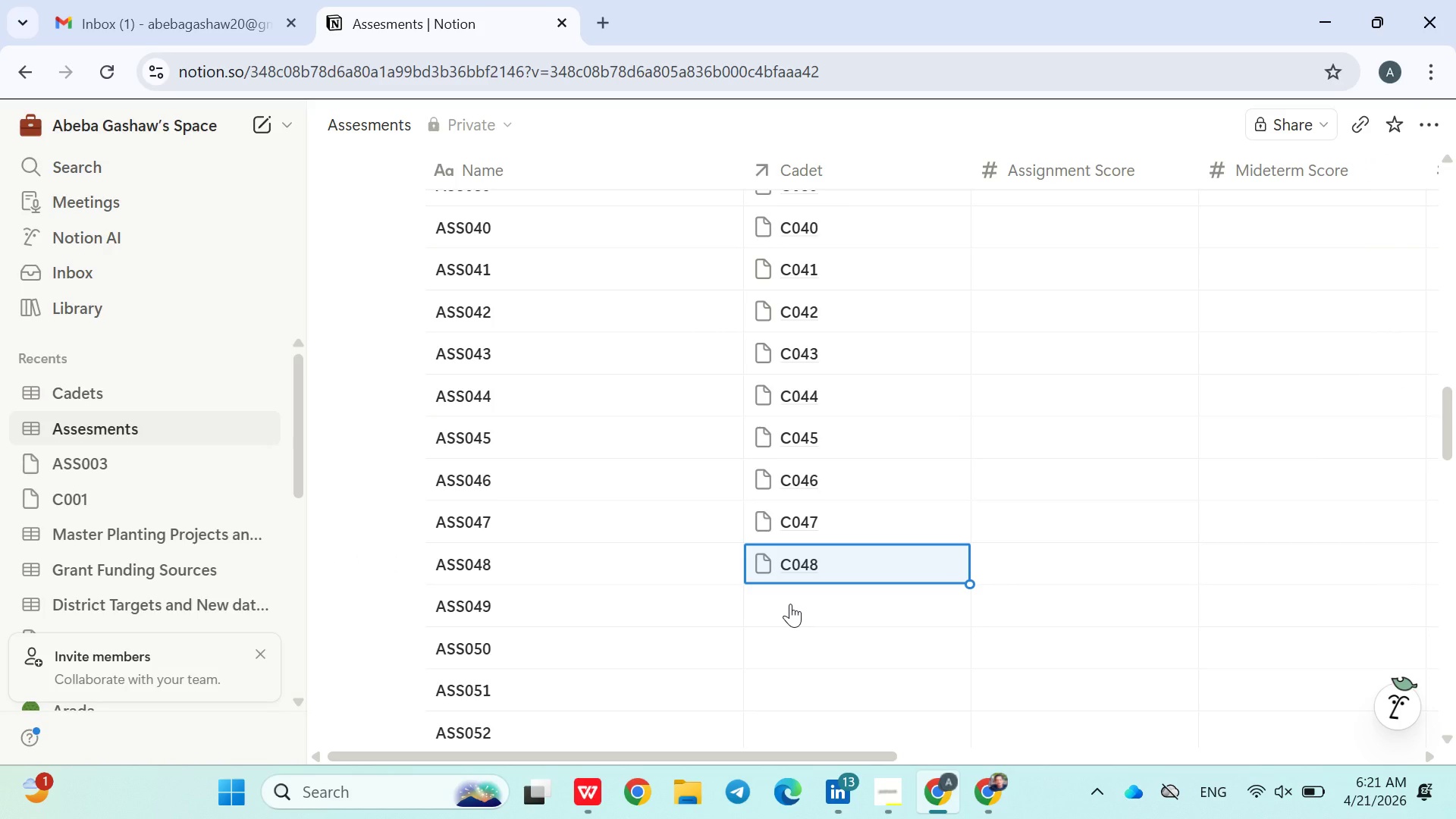 
left_click([790, 604])
 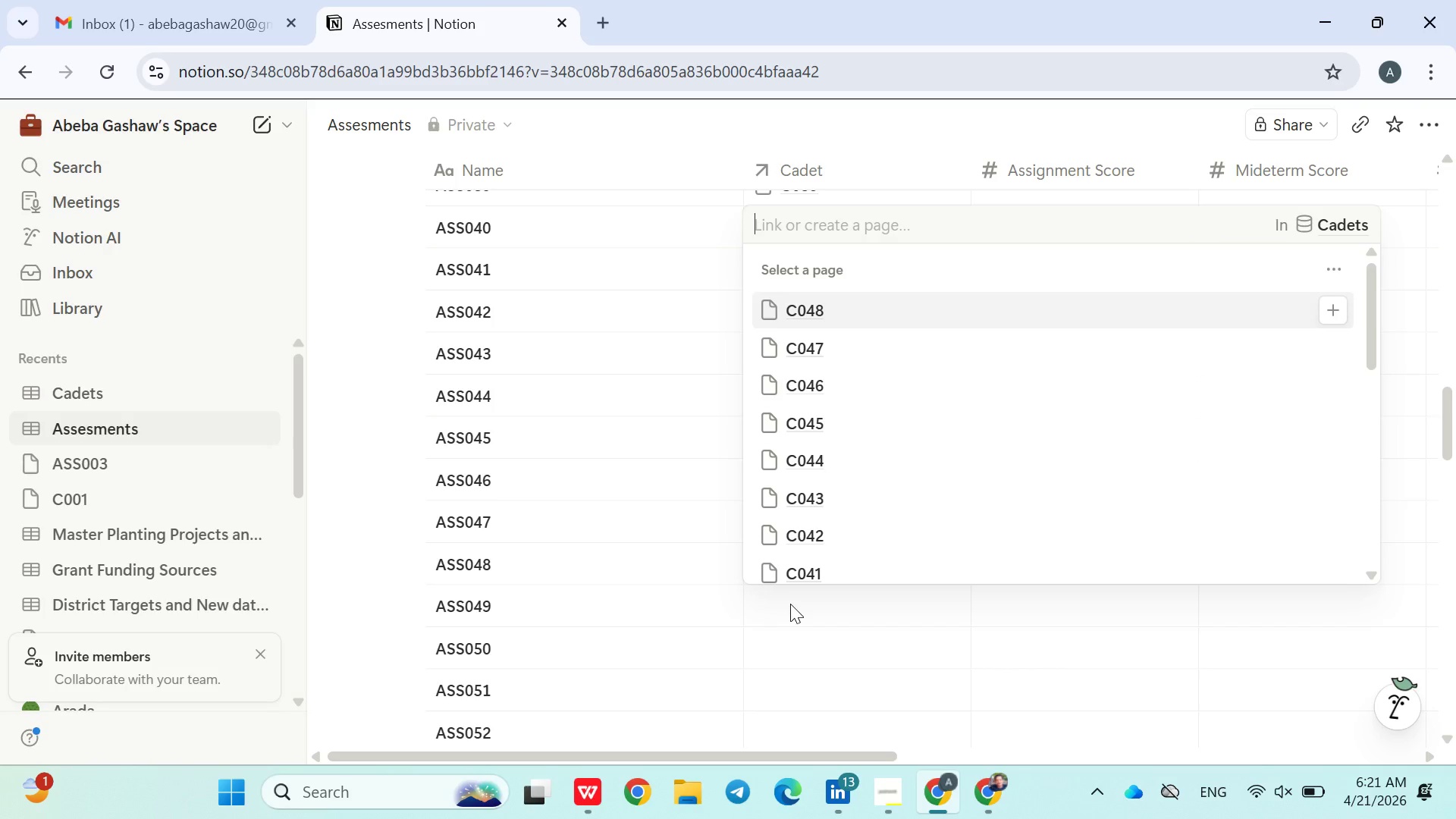 
type(C049)
 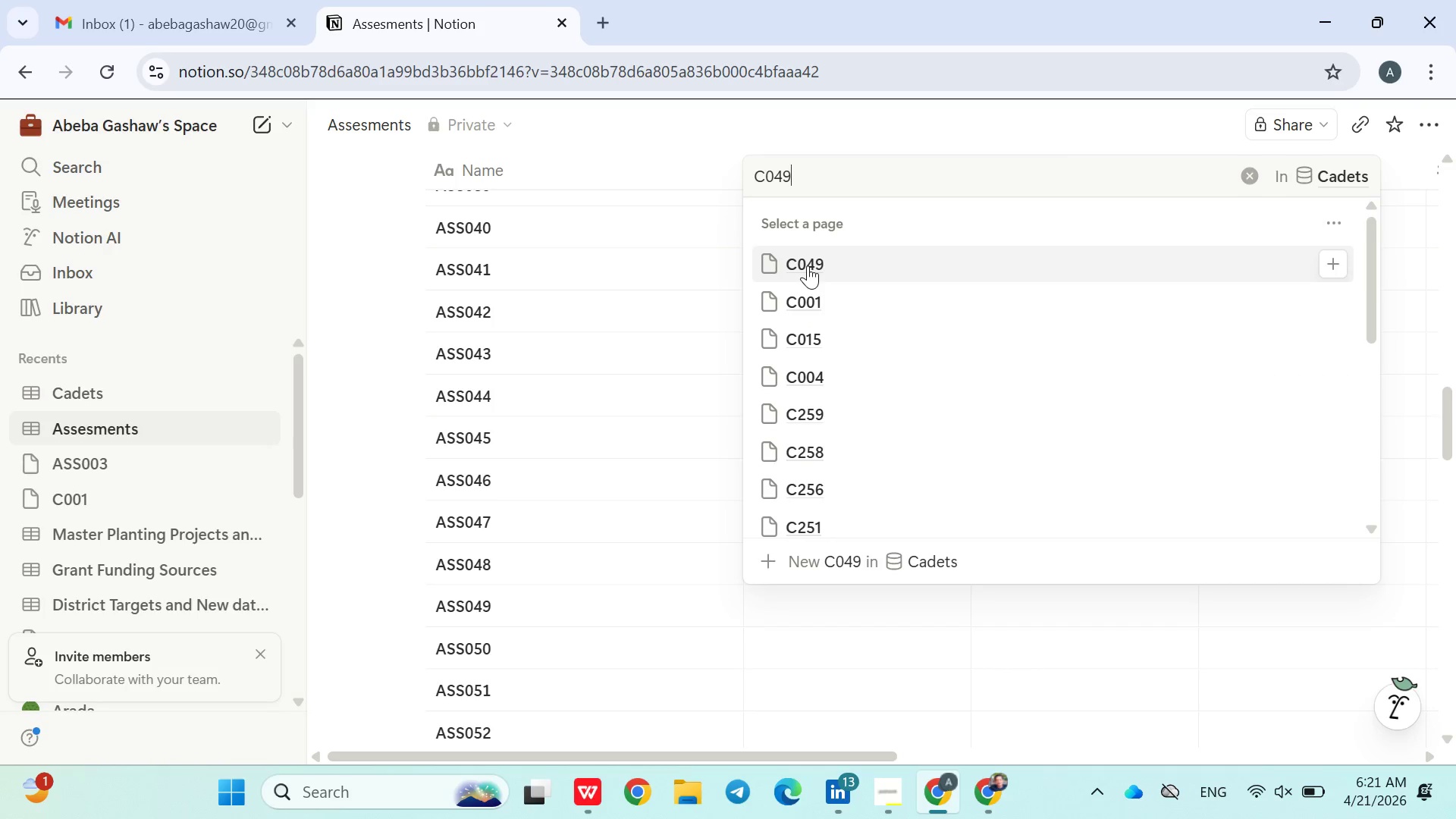 
left_click([817, 261])
 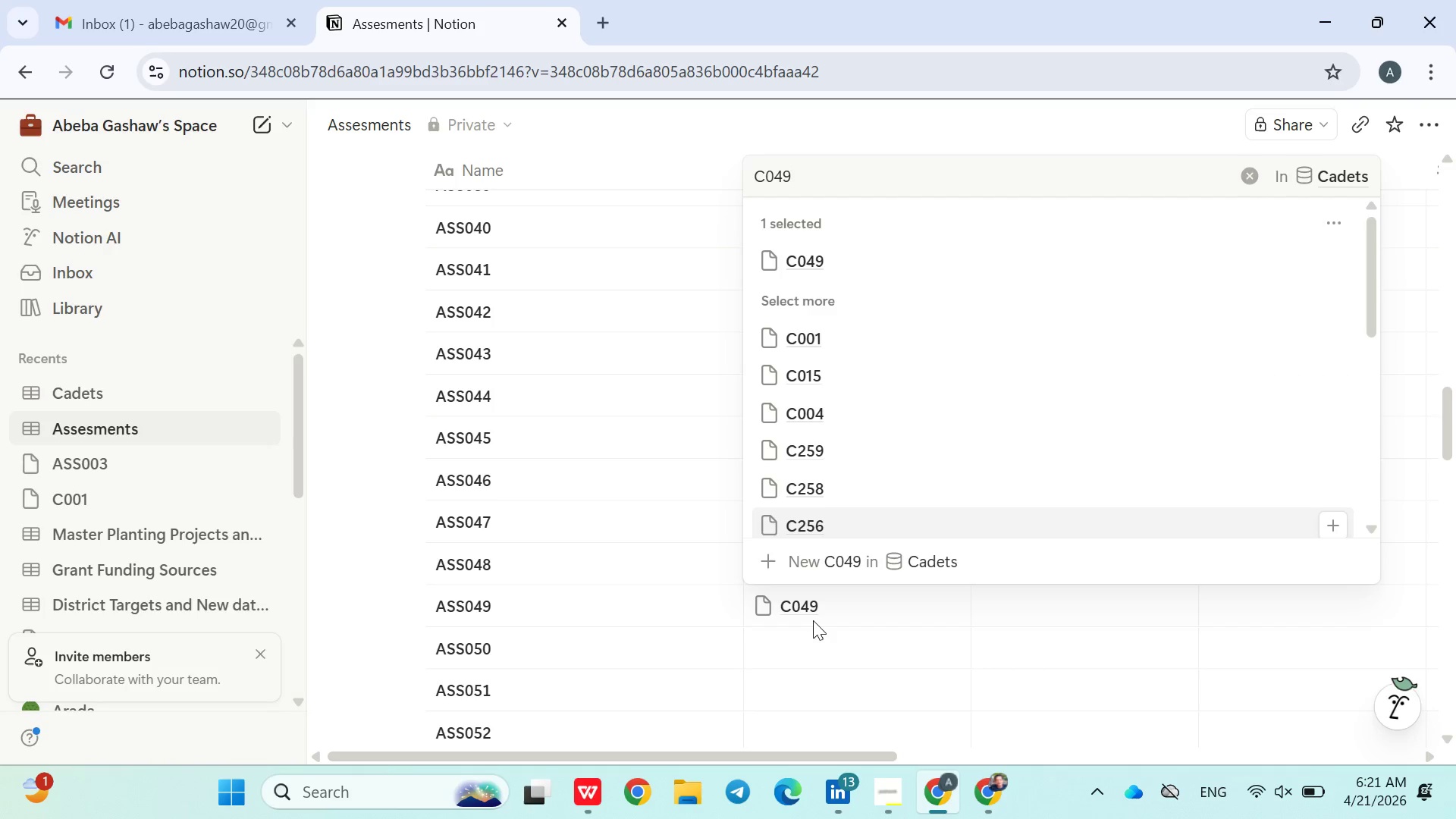 
left_click([805, 647])
 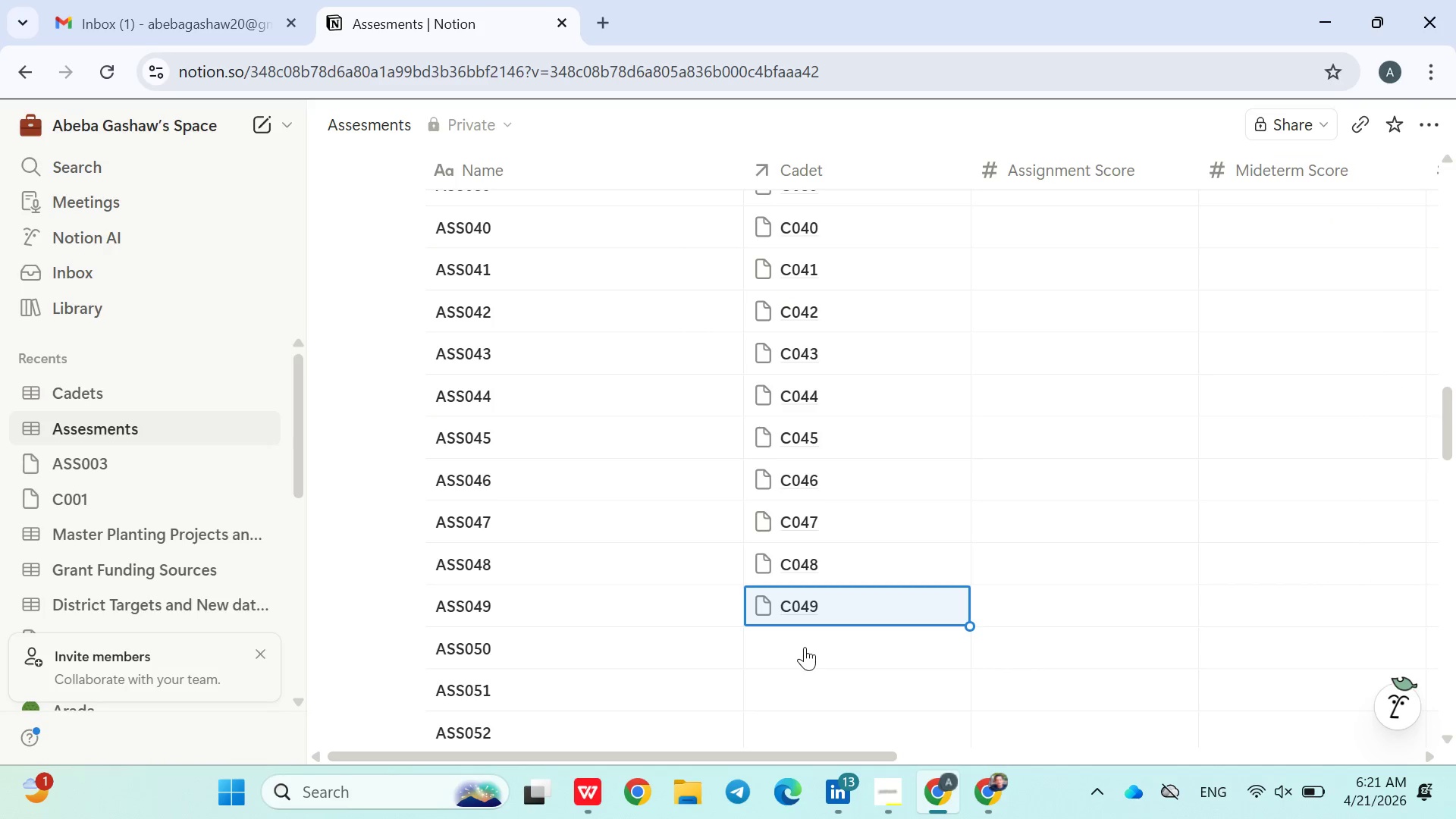 
left_click([805, 647])
 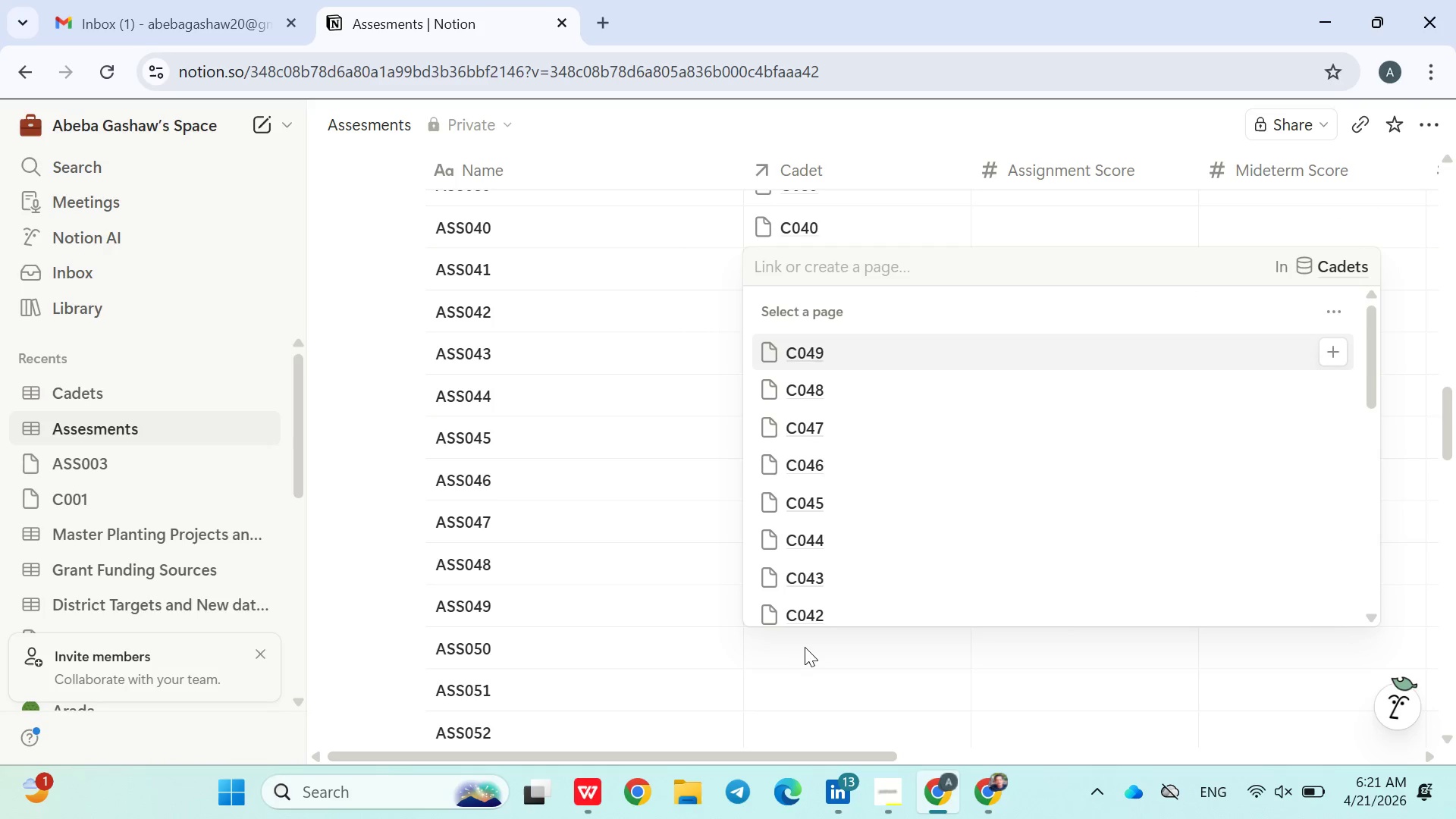 
type(C050)
 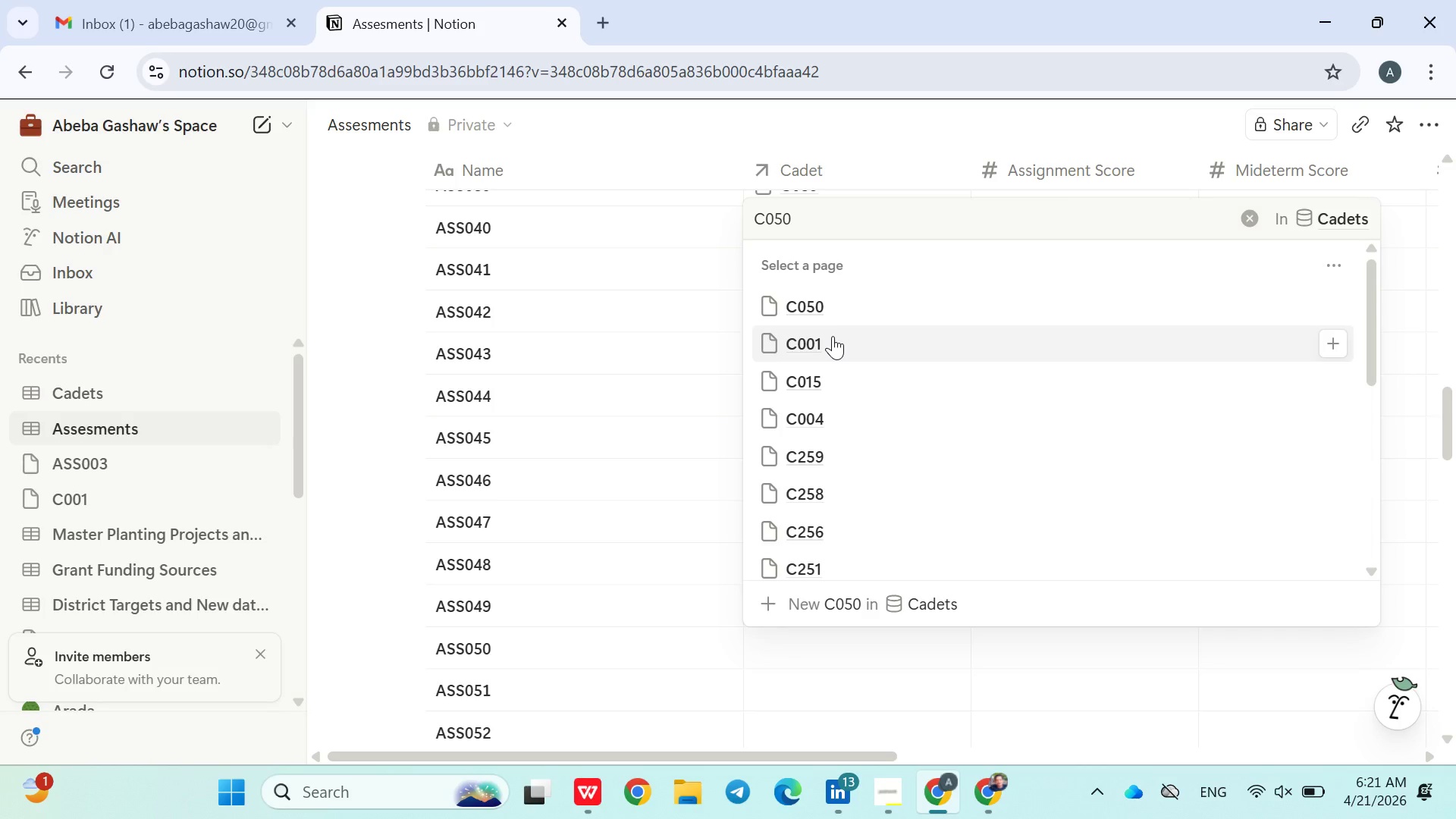 
left_click([814, 312])
 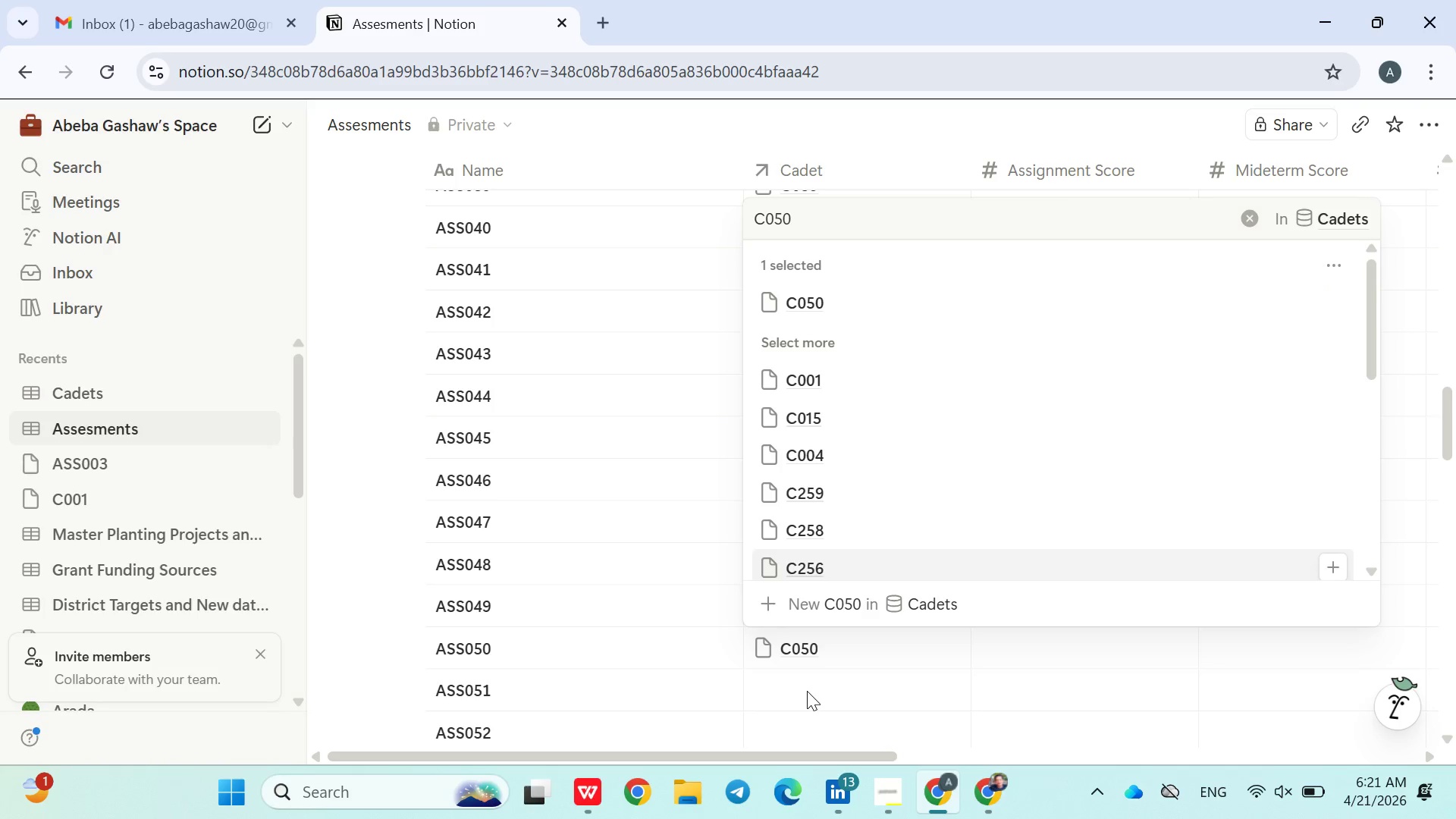 
left_click([807, 691])
 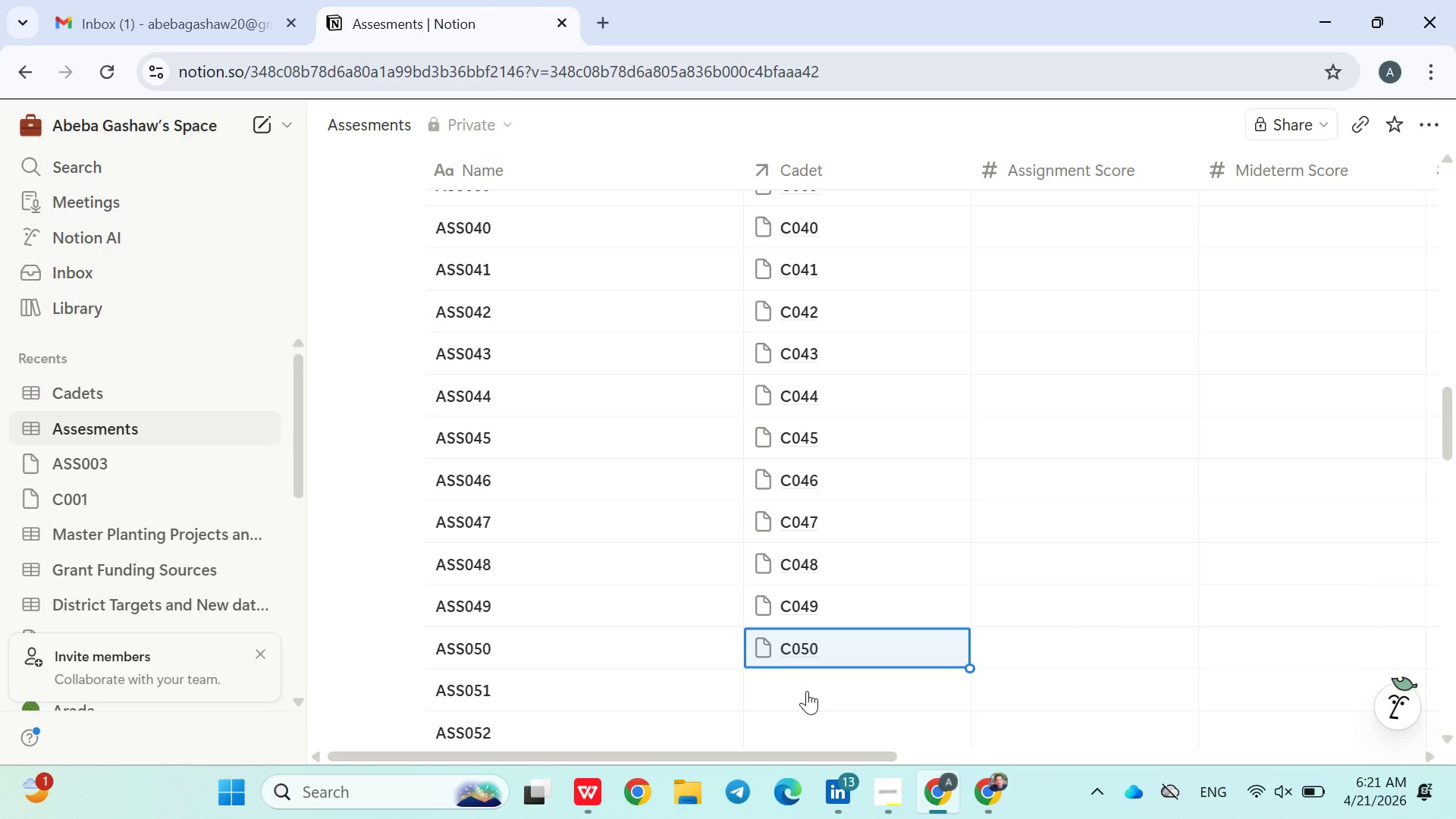 
left_click([807, 691])
 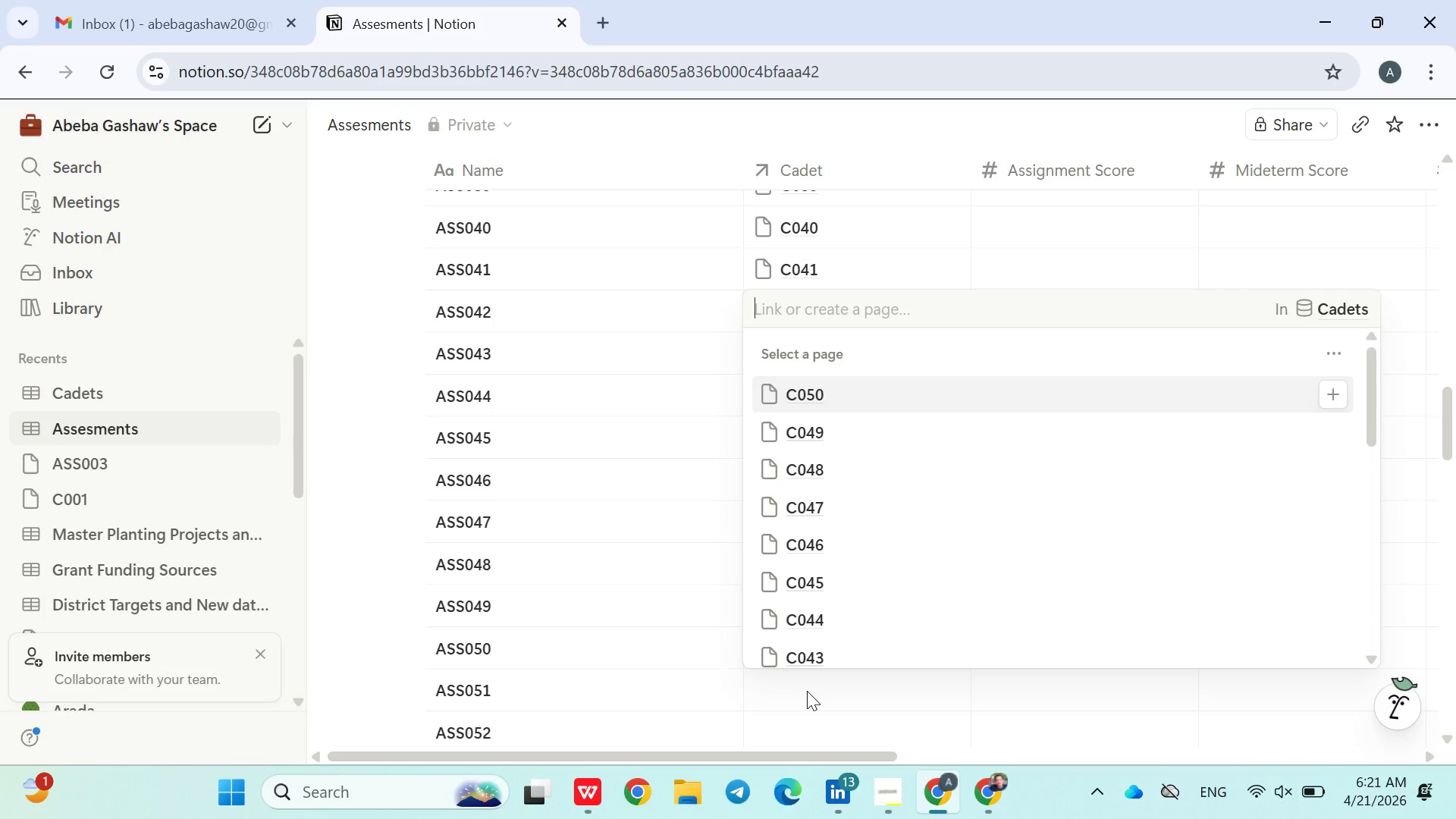 
type(C051)
 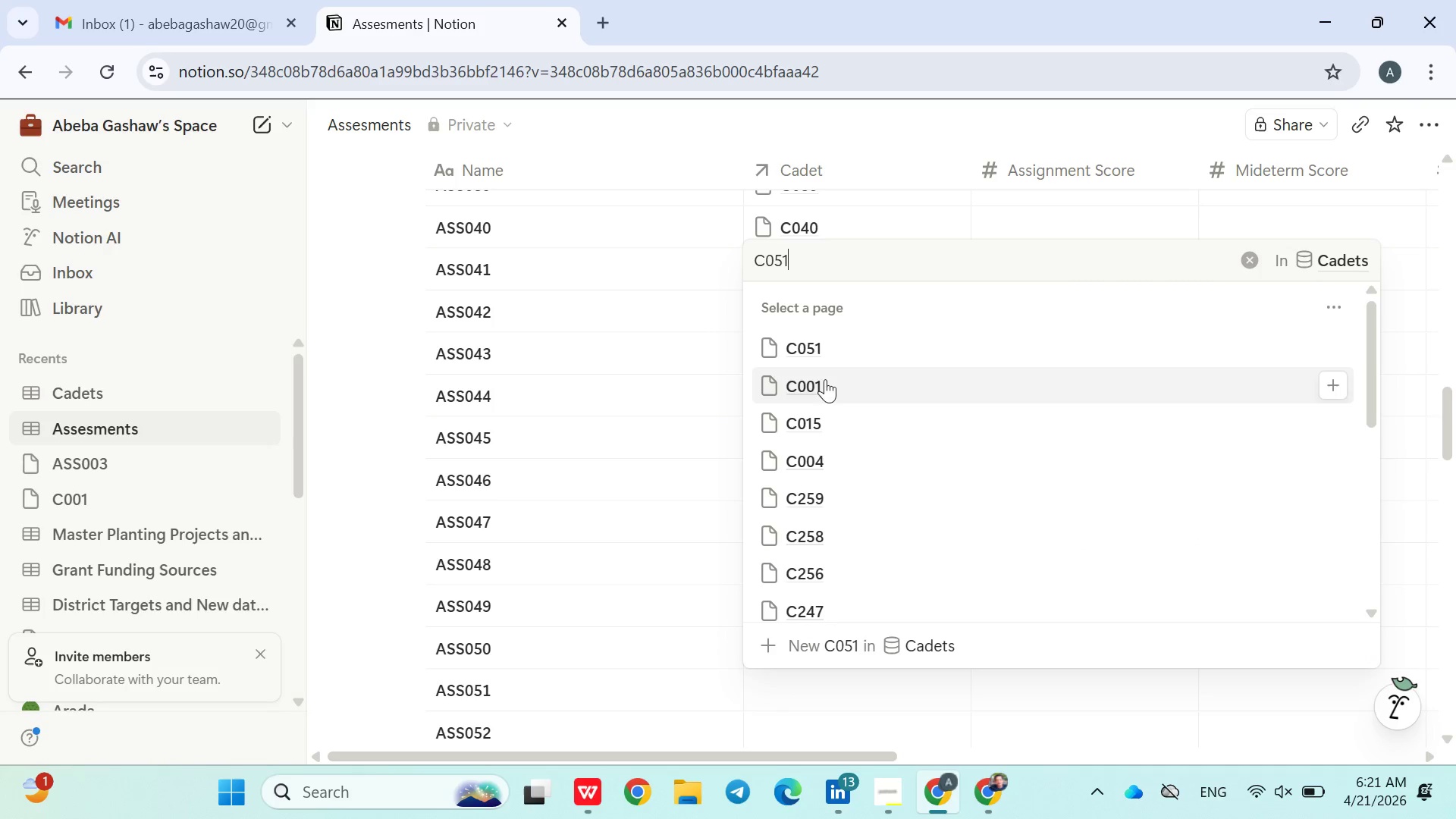 
left_click([792, 350])
 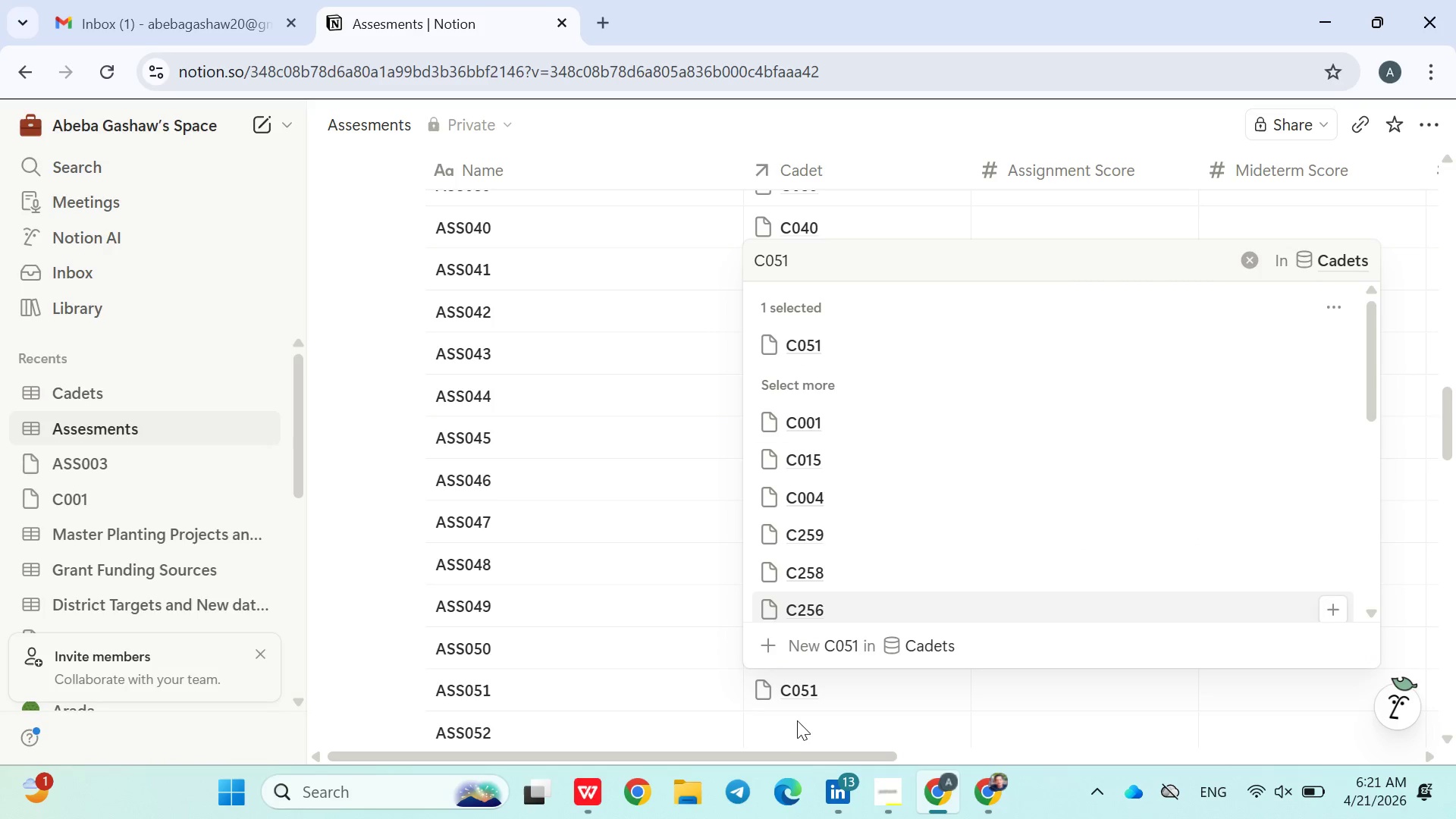 
left_click([805, 721])
 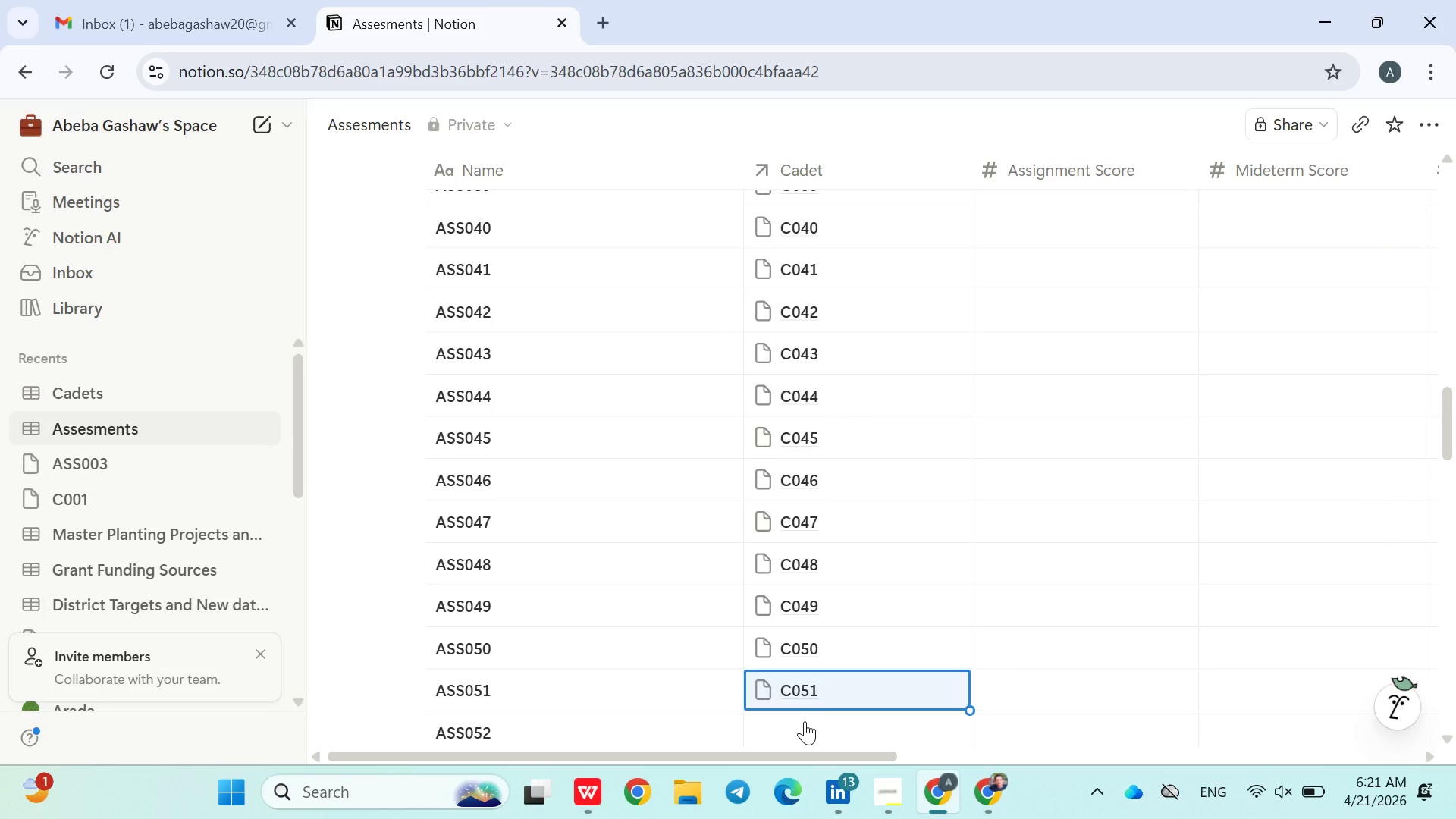 
left_click([805, 721])
 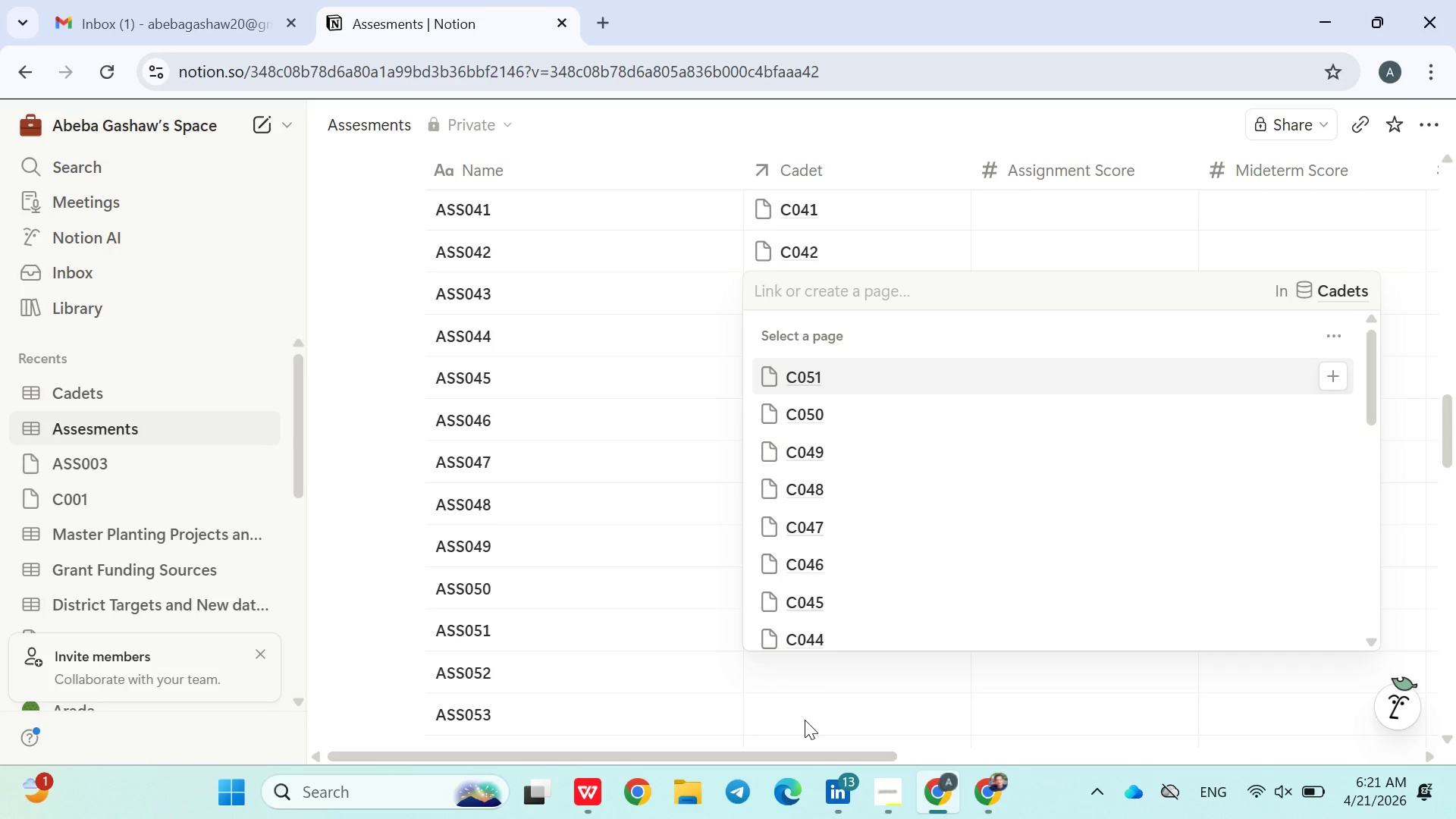 
type(C052)
 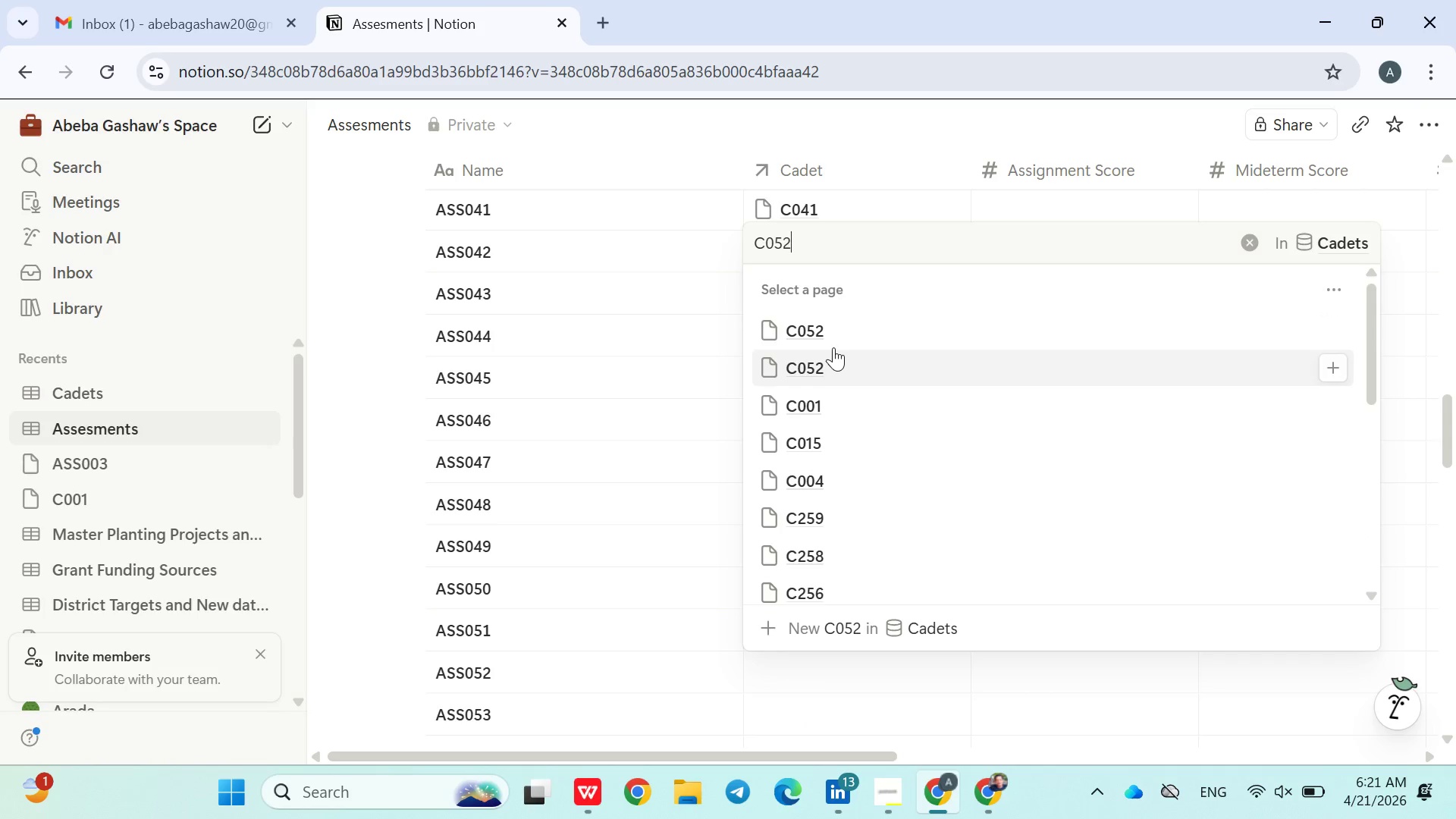 
left_click([830, 343])
 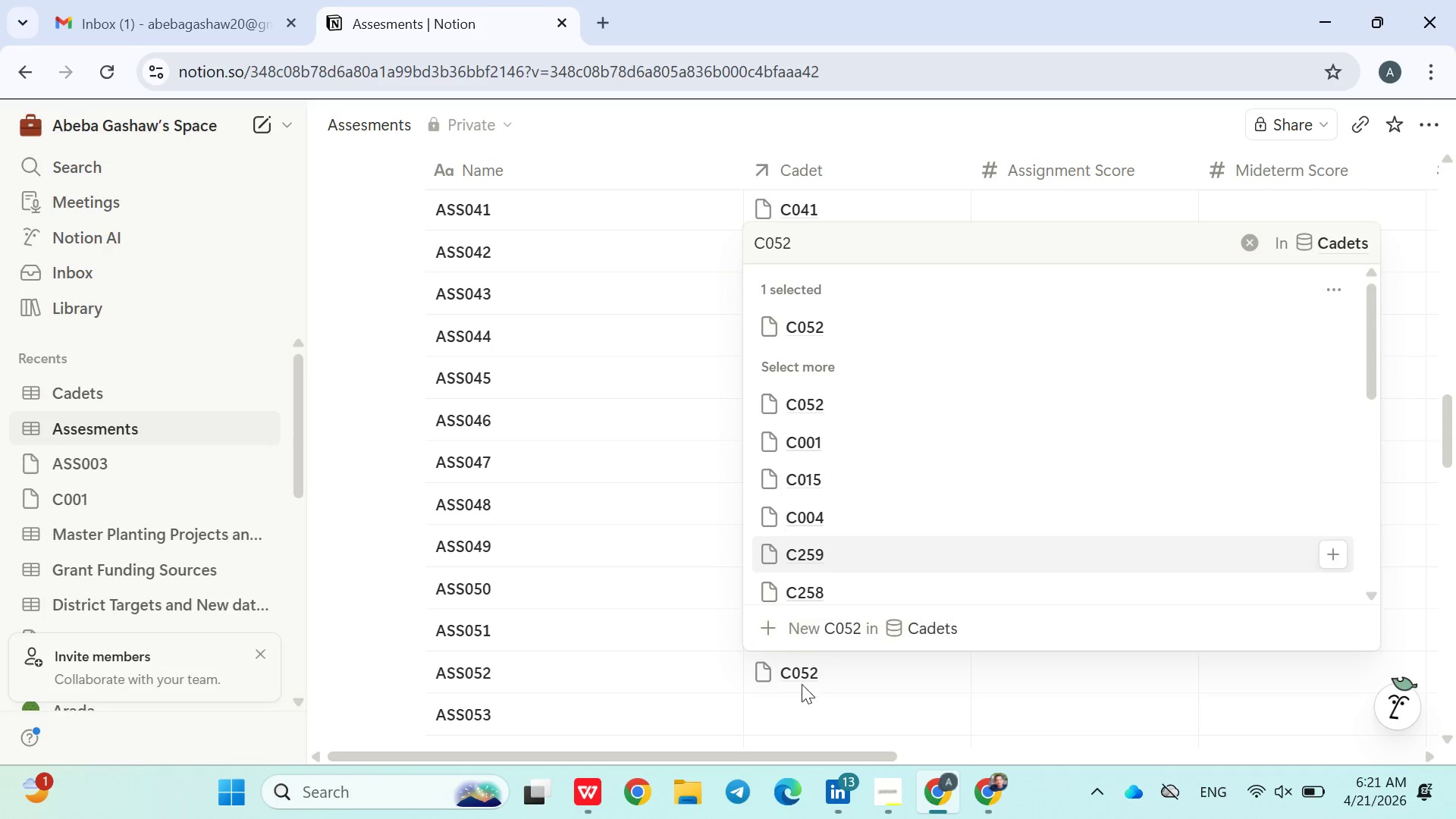 
left_click([802, 688])
 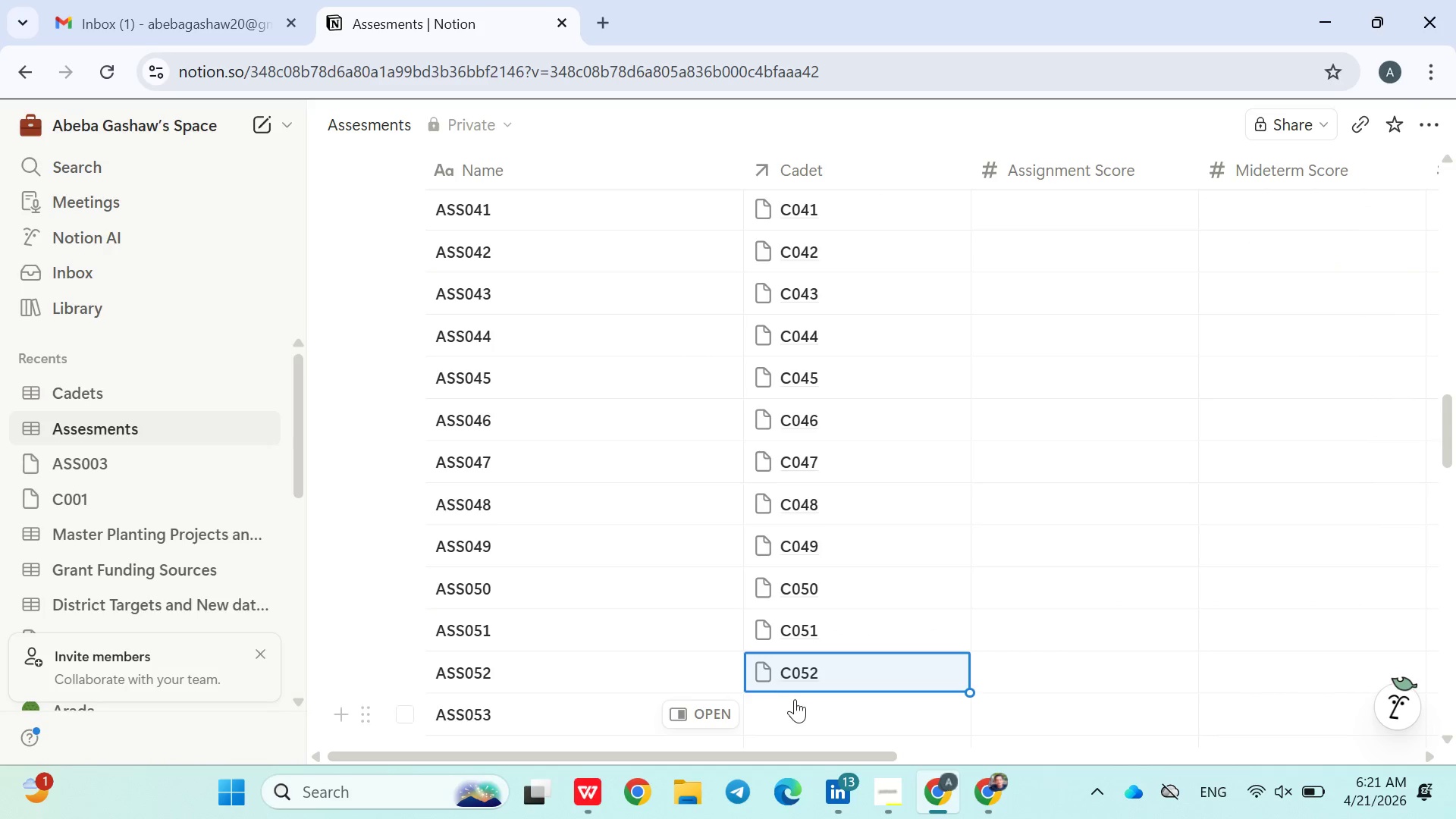 
left_click([794, 699])
 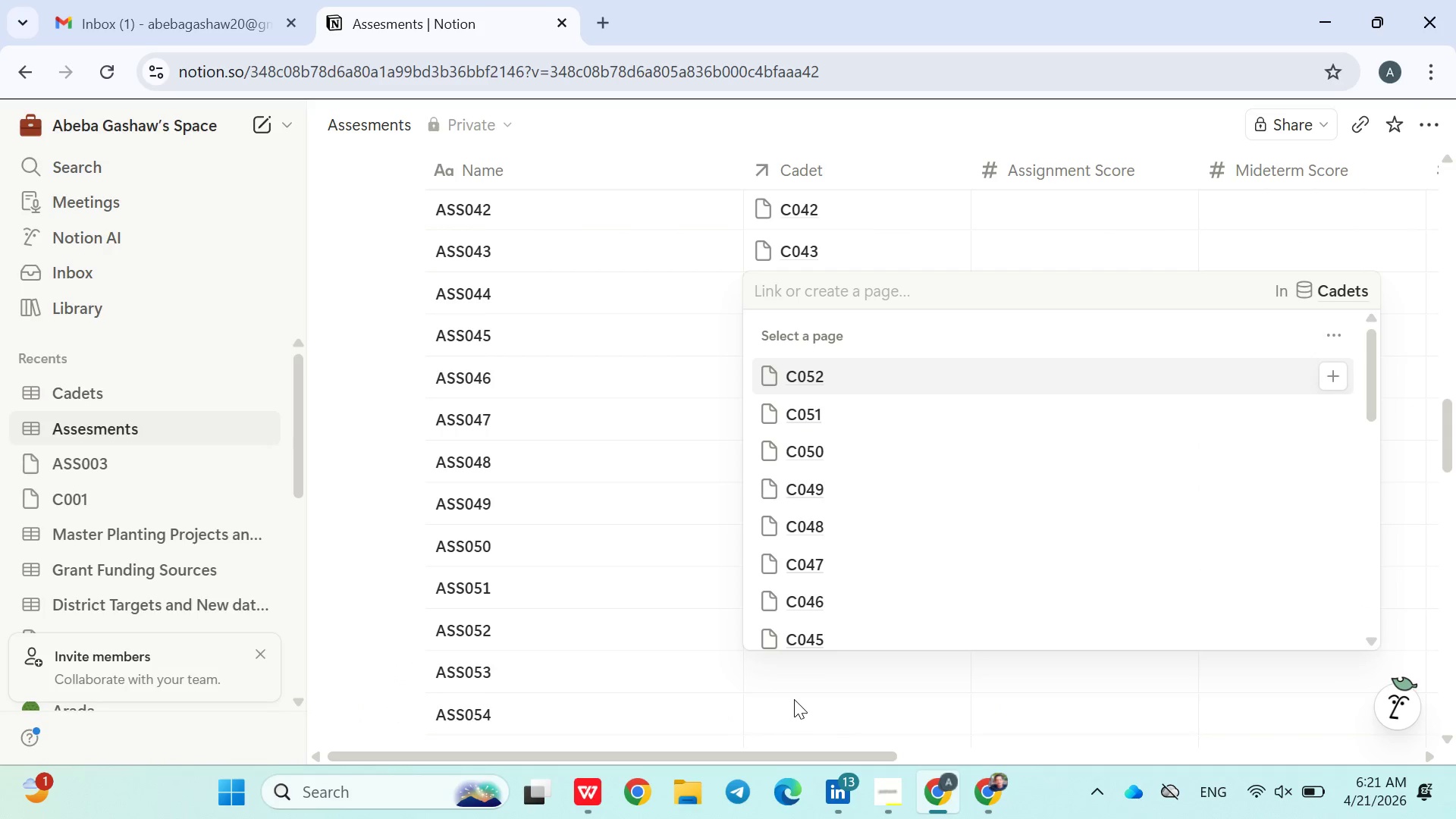 
type(C053)
 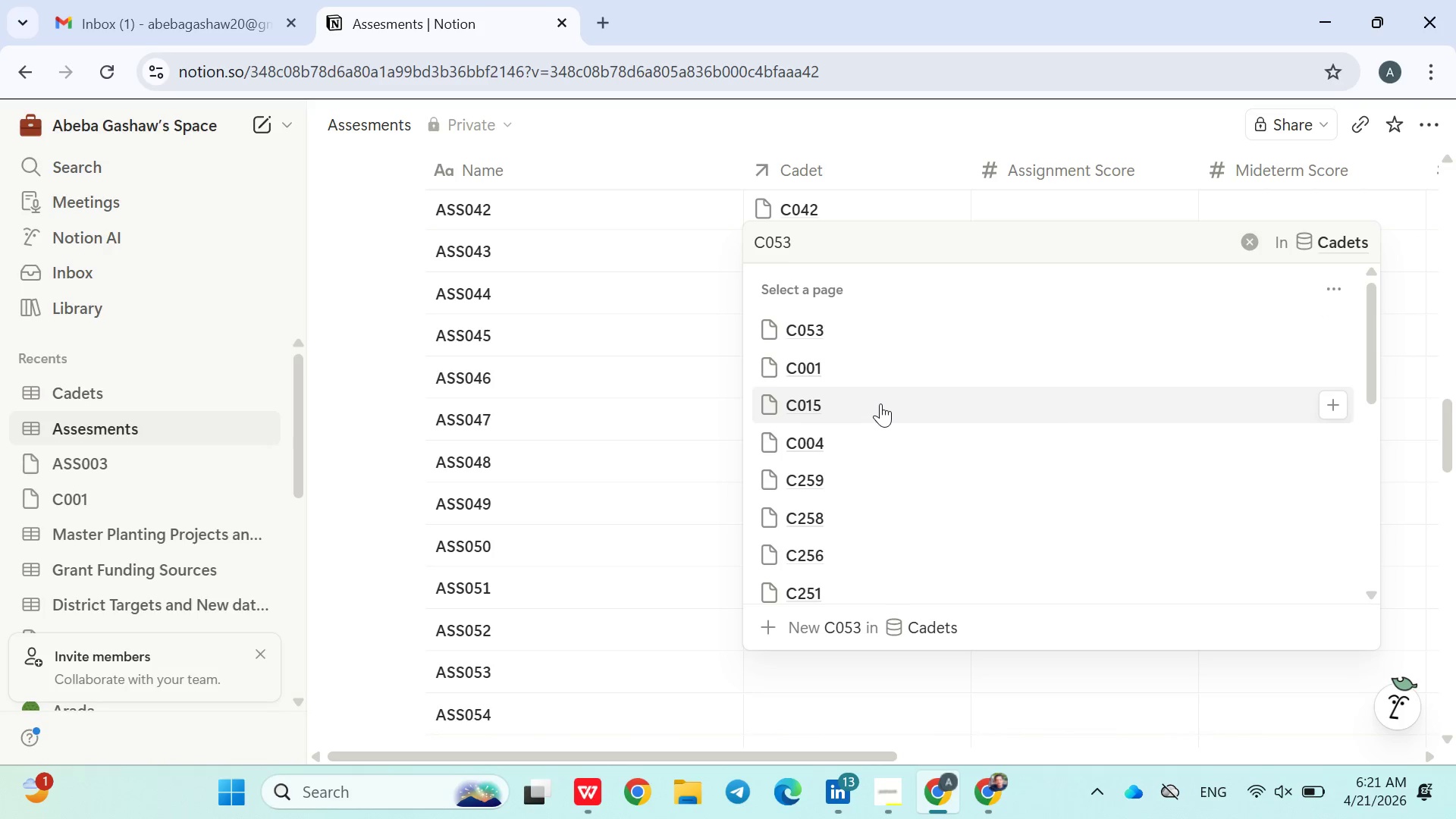 
wait(6.45)
 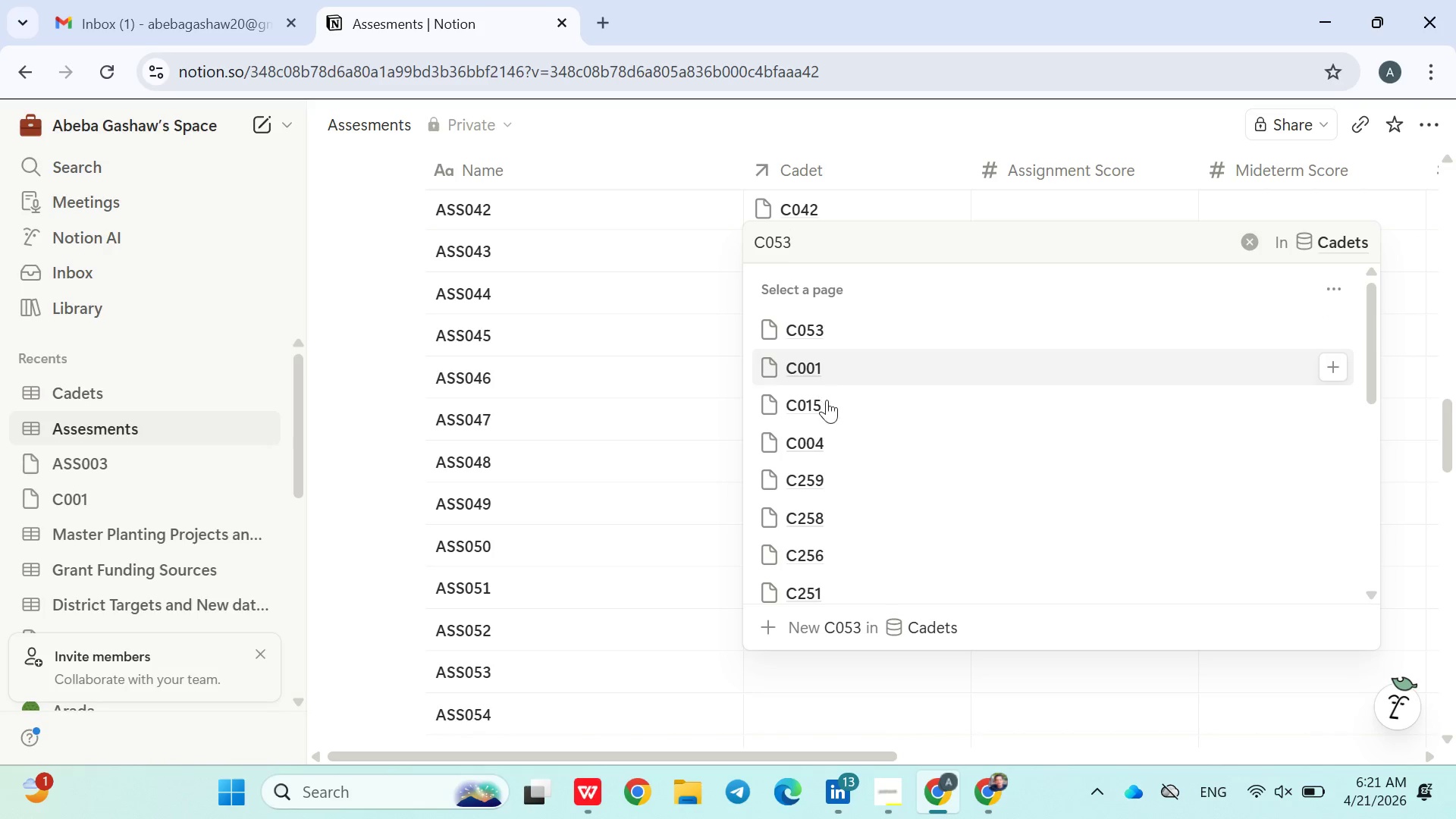 
left_click([816, 328])
 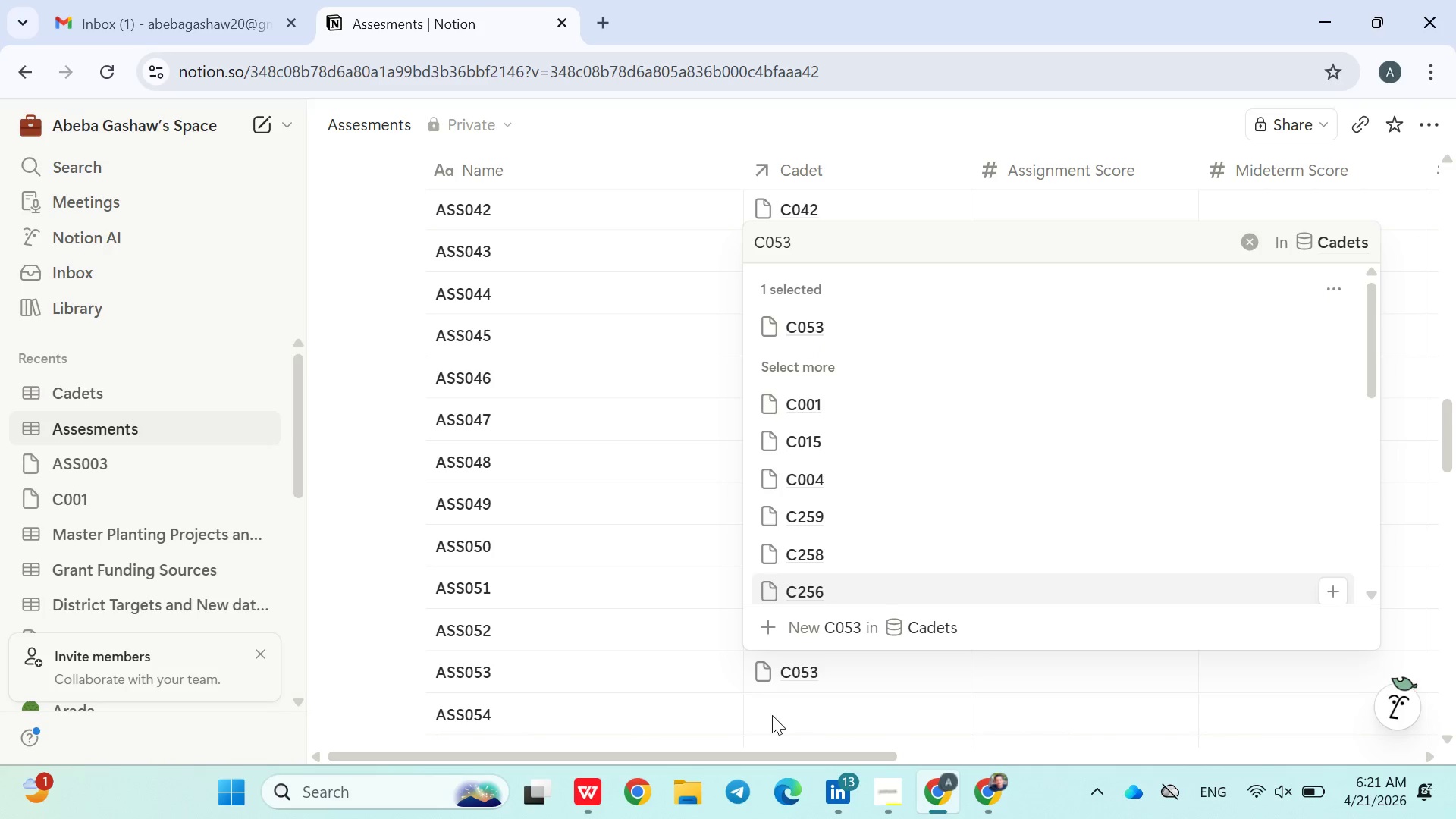 
left_click([777, 715])
 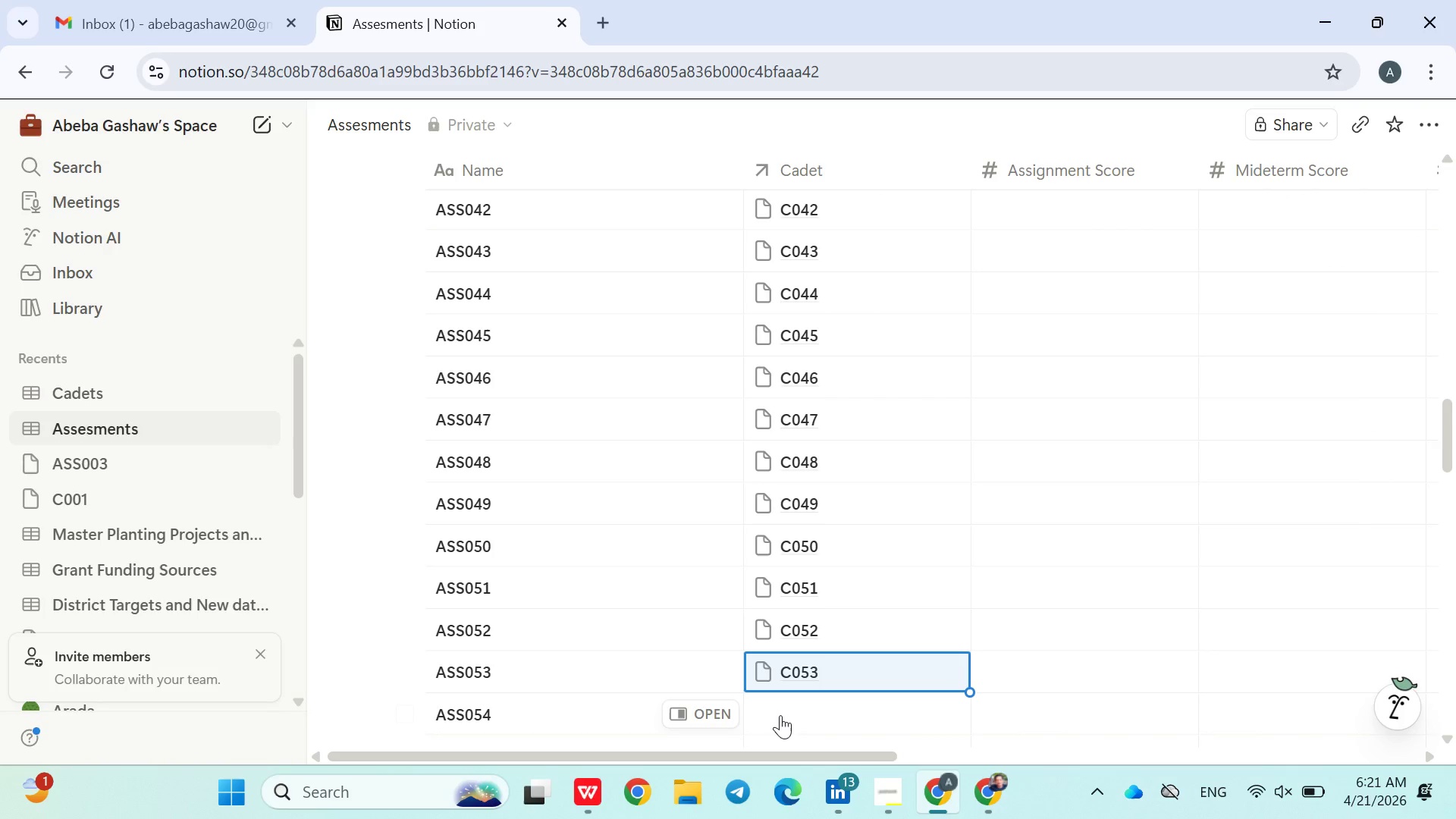 
left_click([780, 715])
 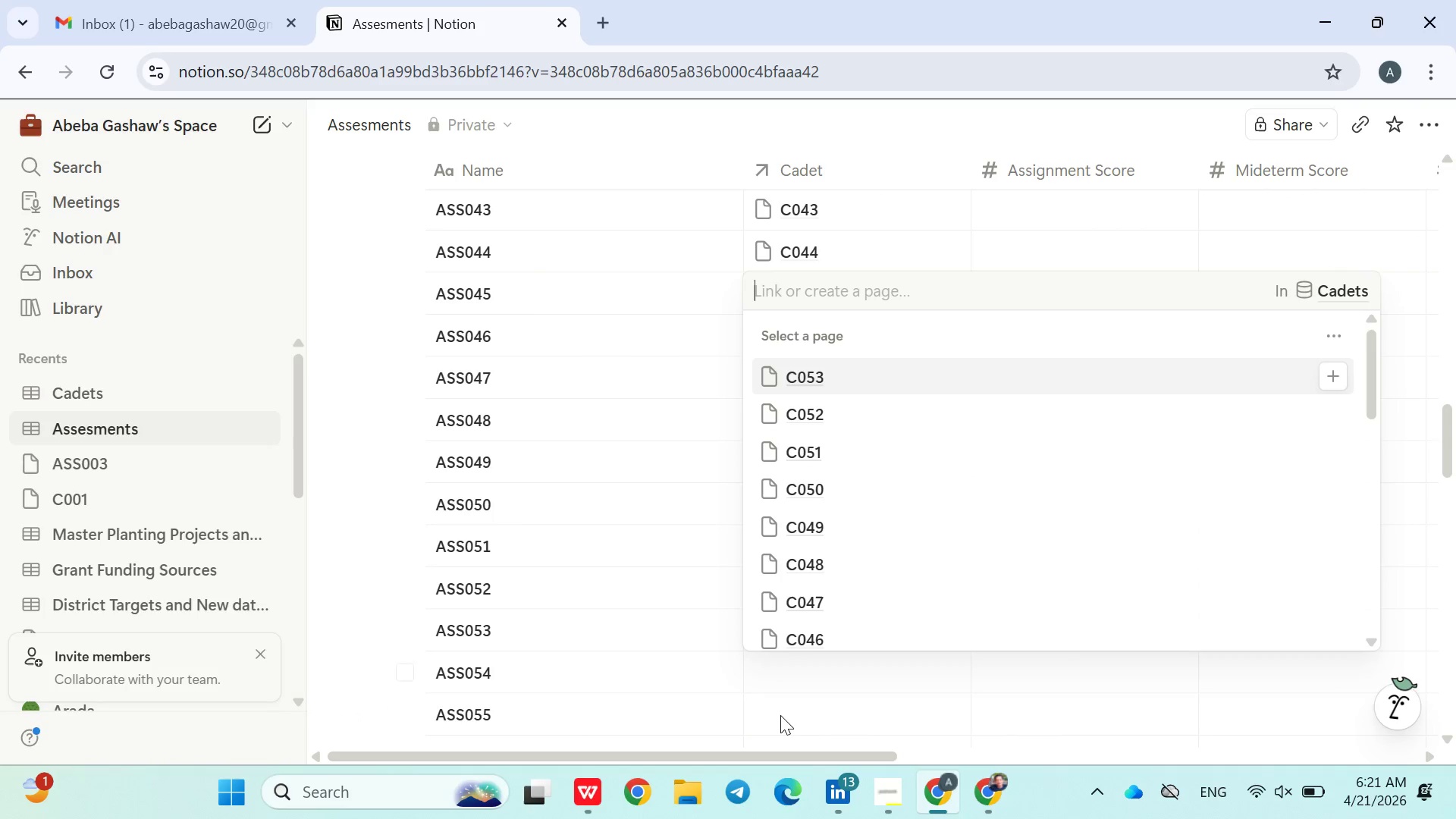 
type(C054)
 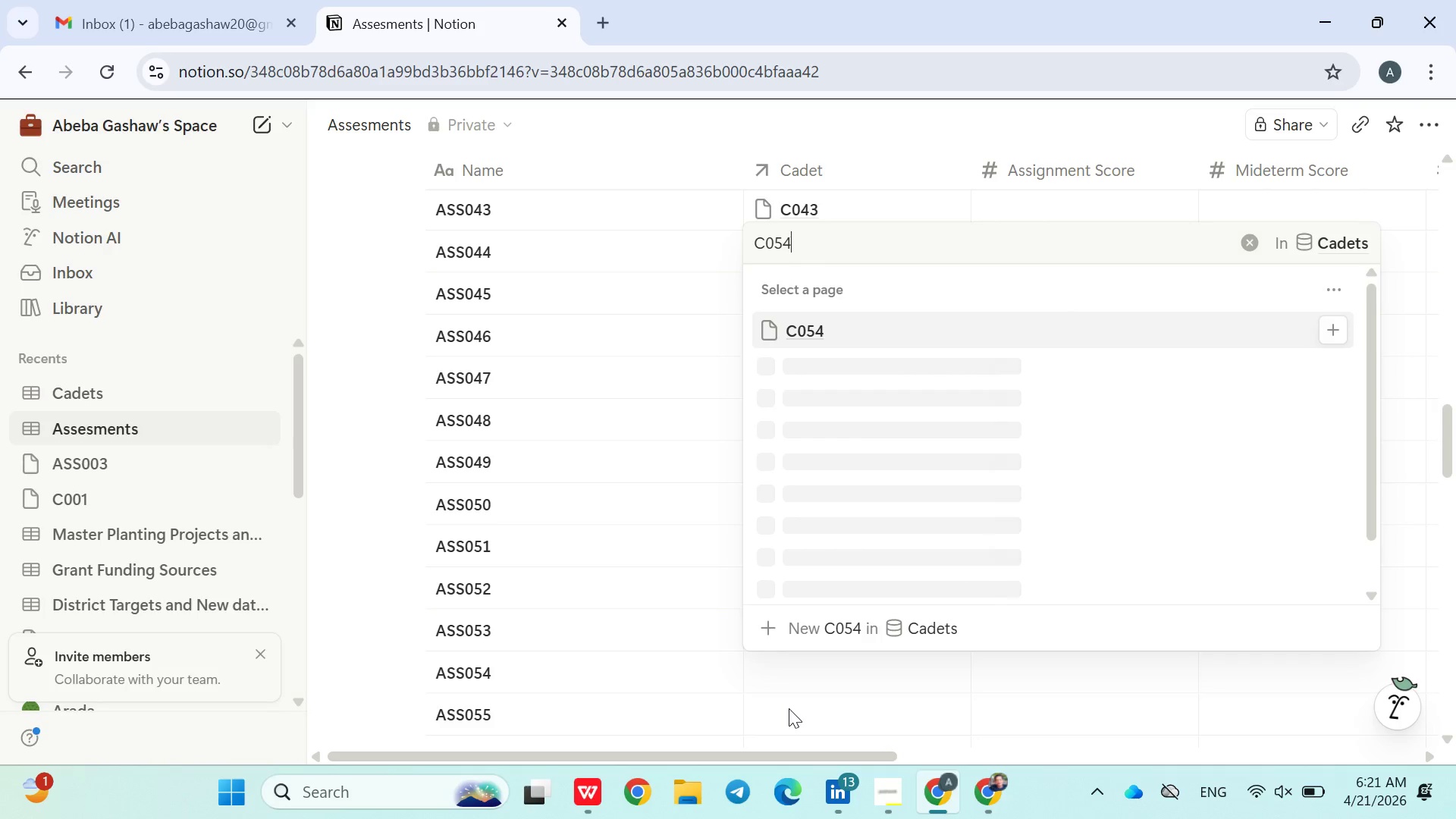 
left_click([808, 334])
 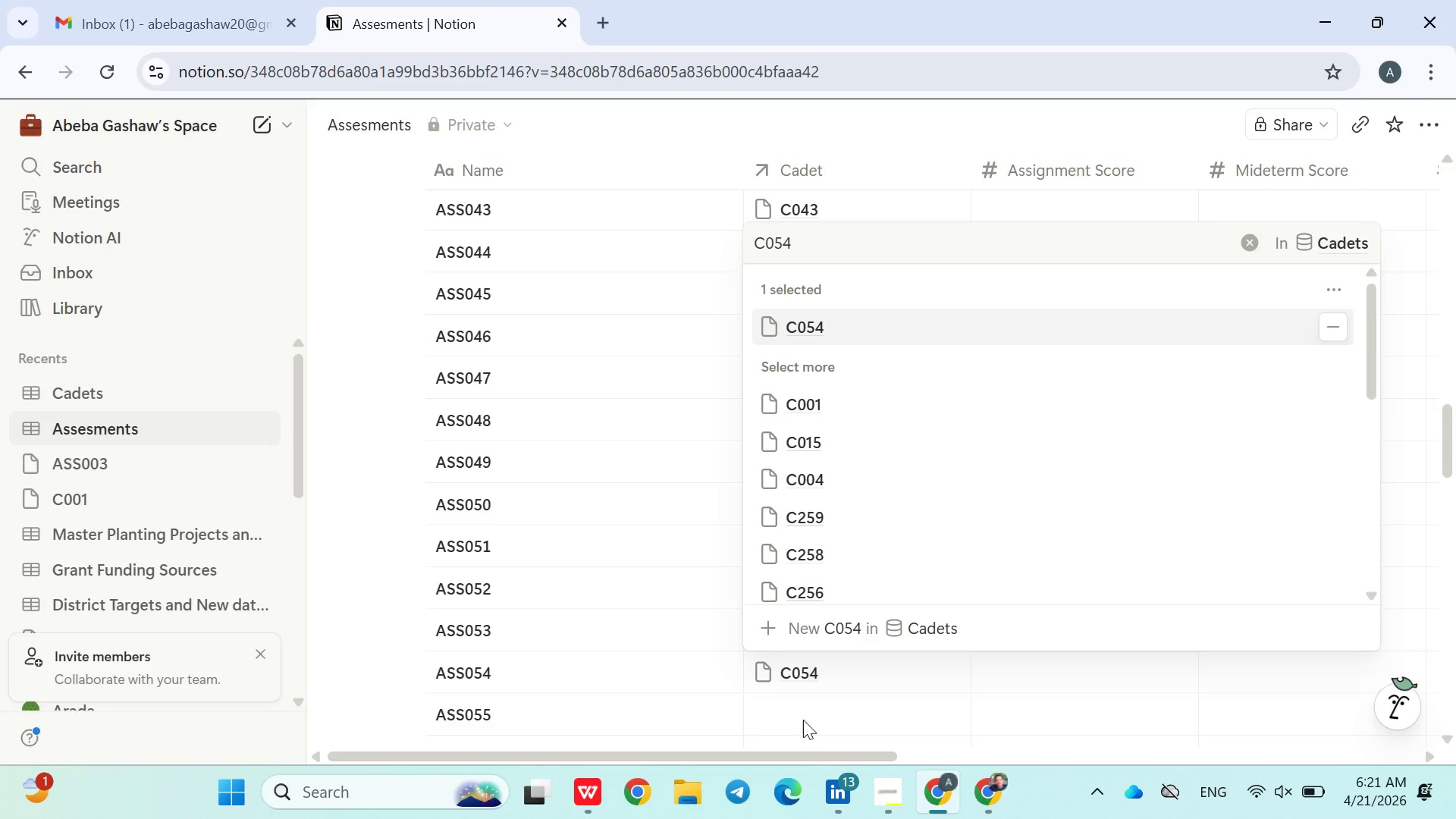 
left_click([801, 717])
 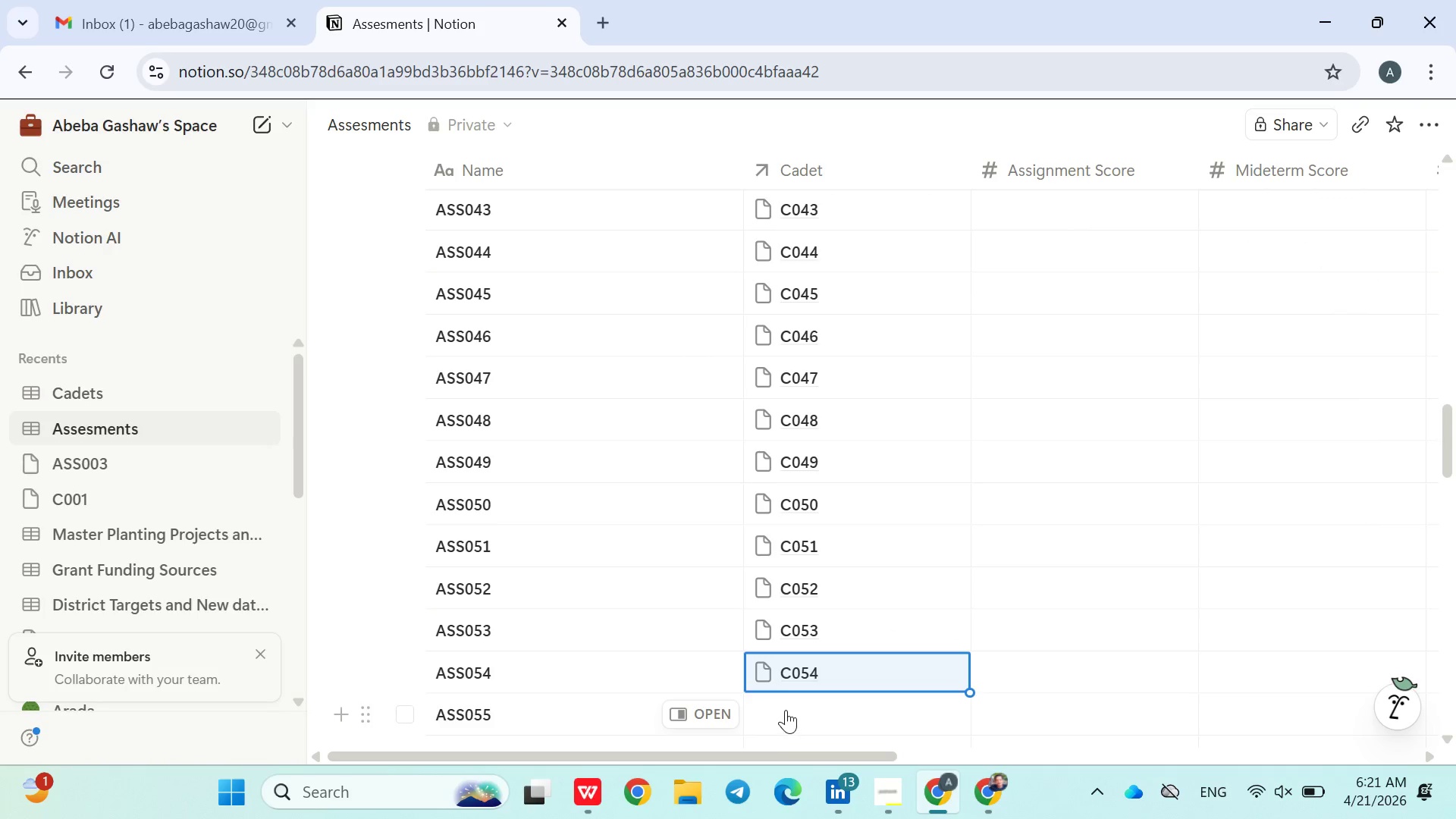 
left_click([785, 710])
 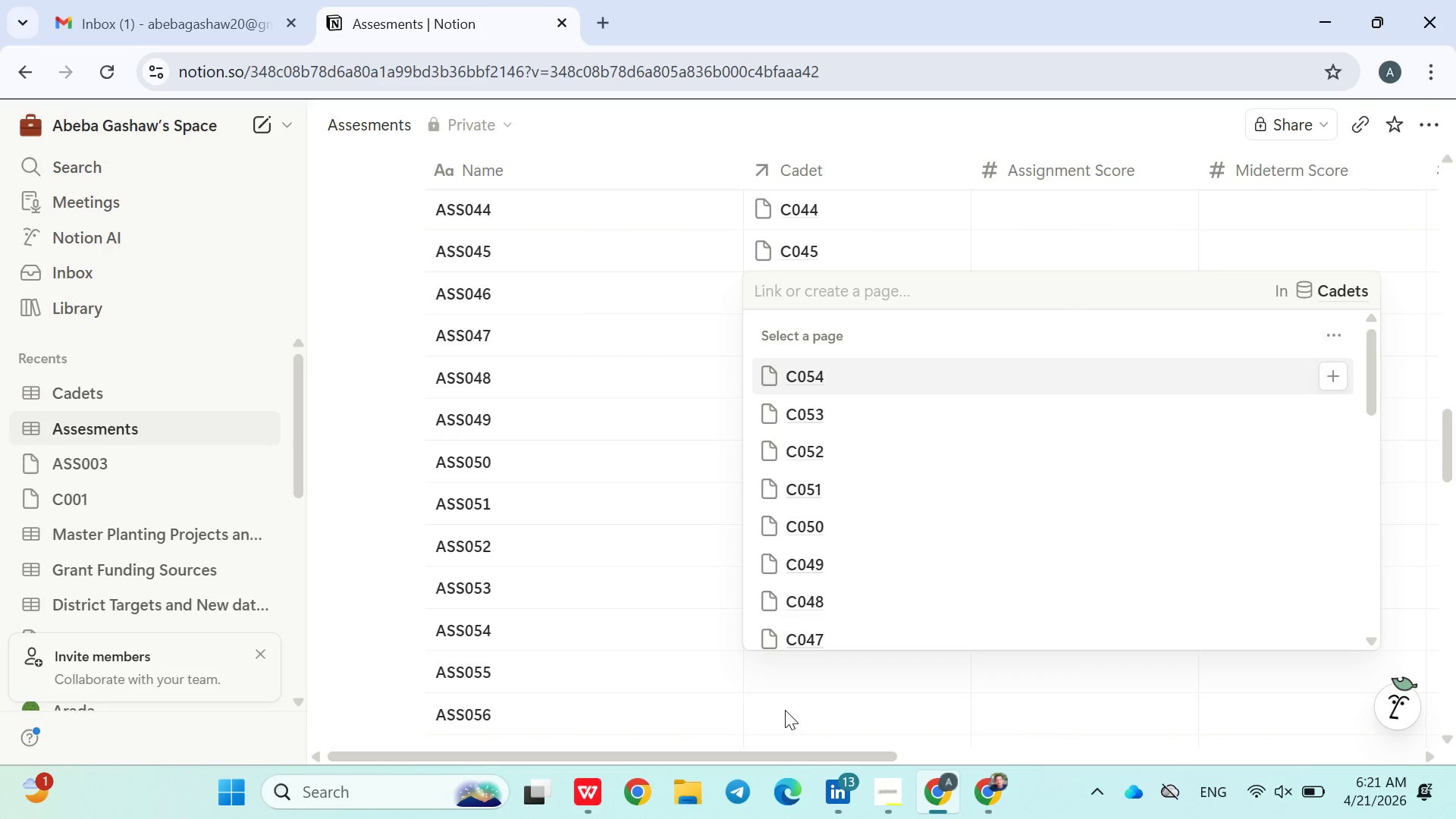 
type(C055)
 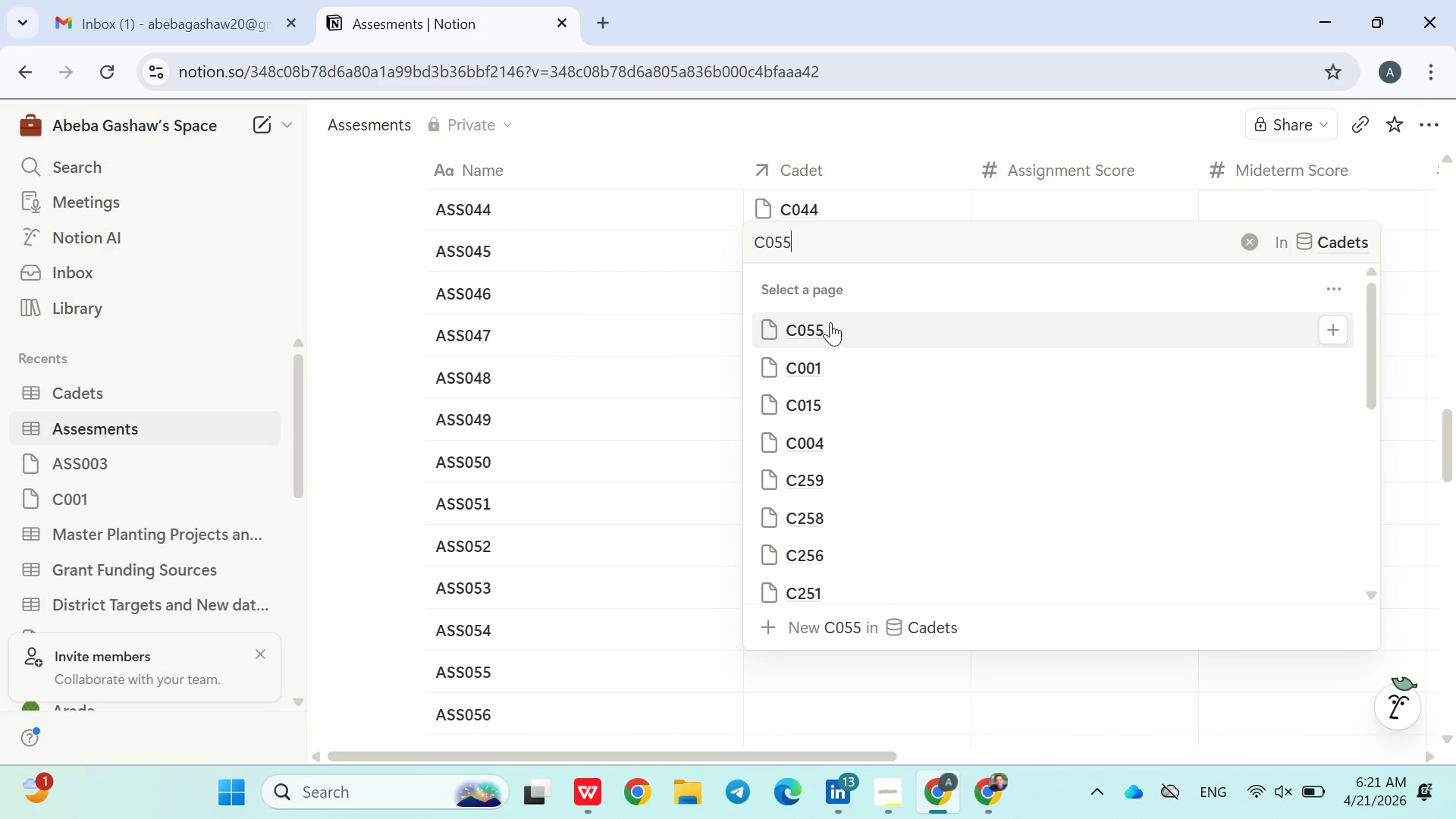 
left_click([824, 334])
 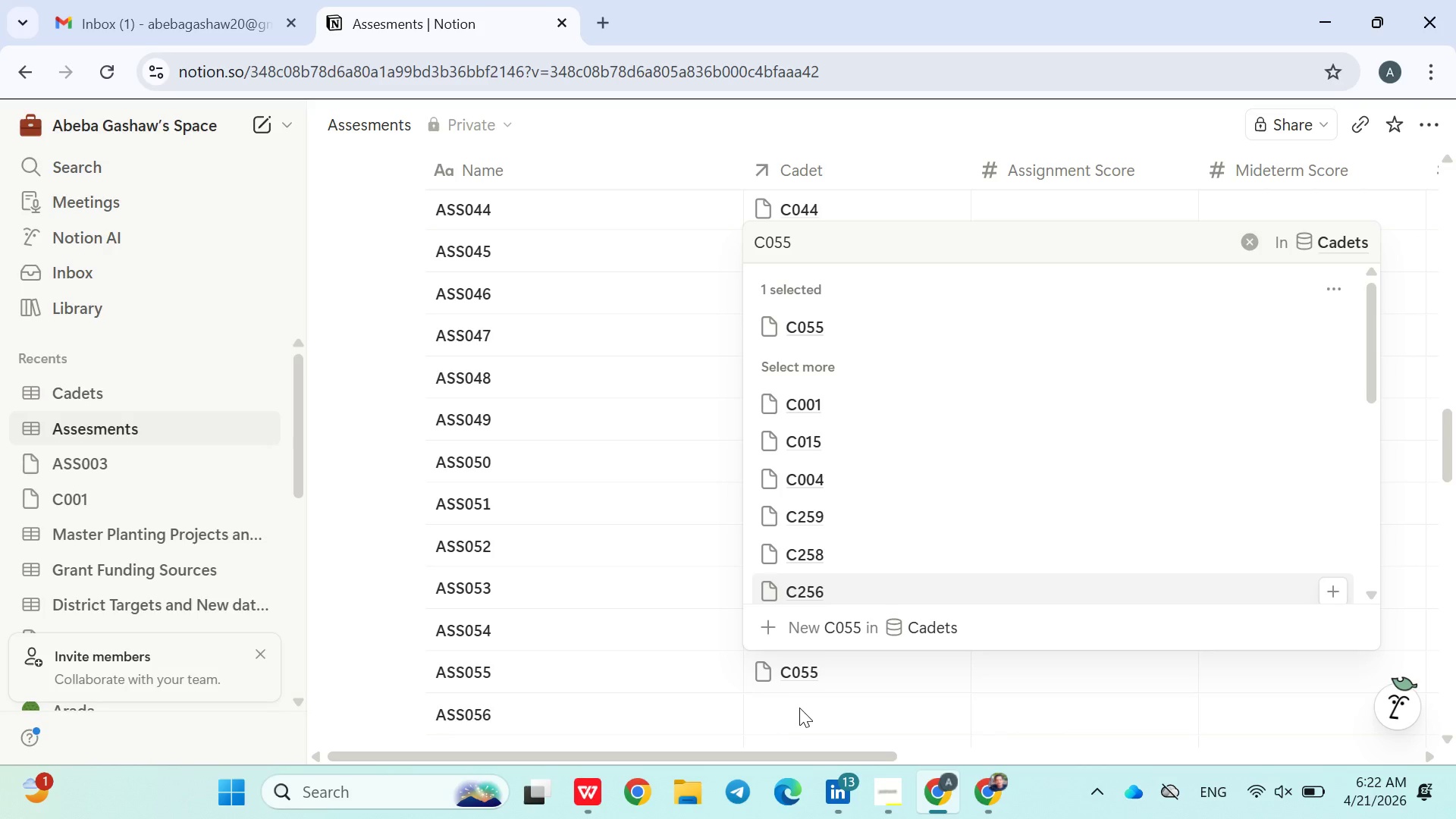 
left_click([801, 709])
 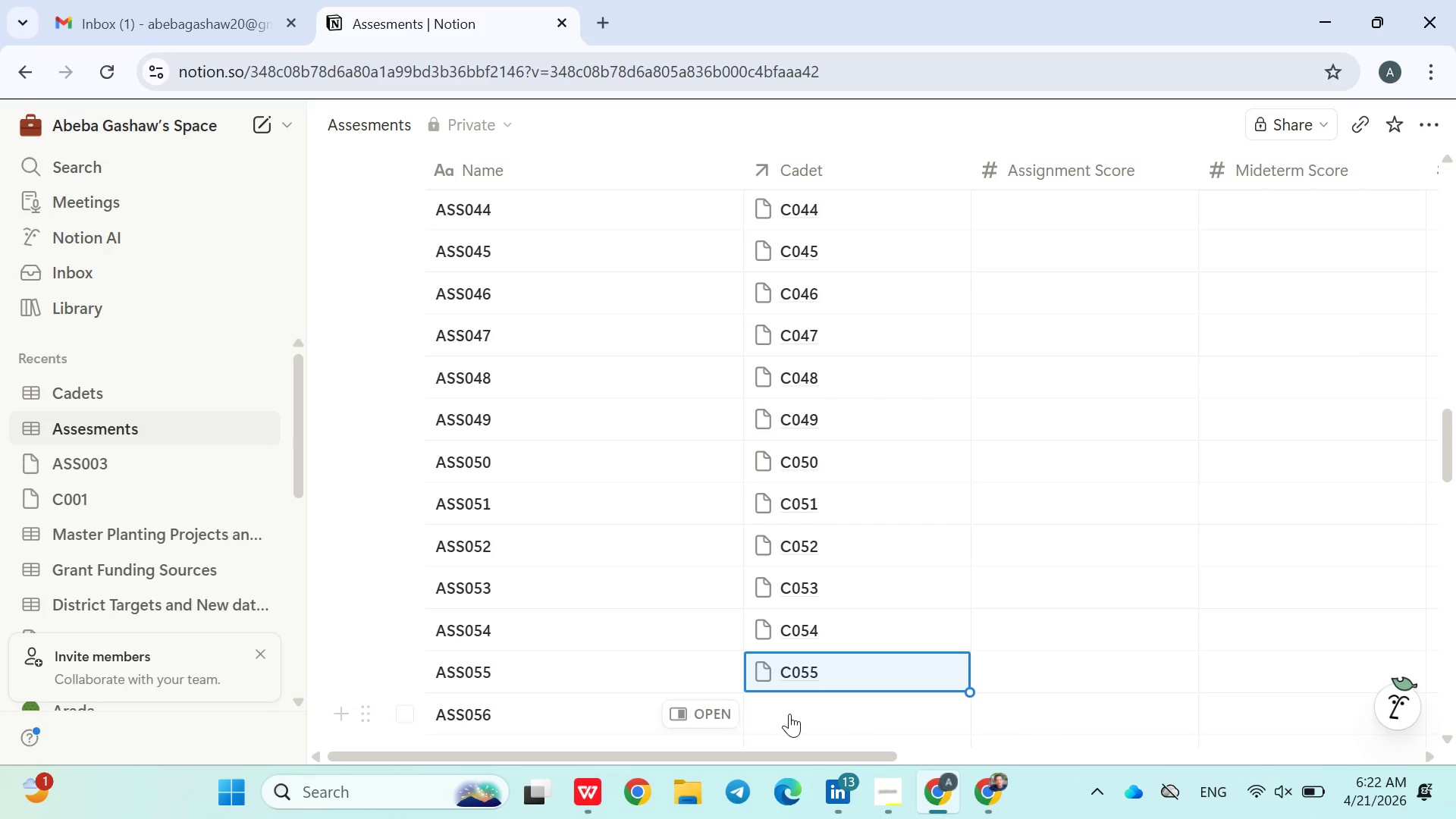 
left_click([789, 714])
 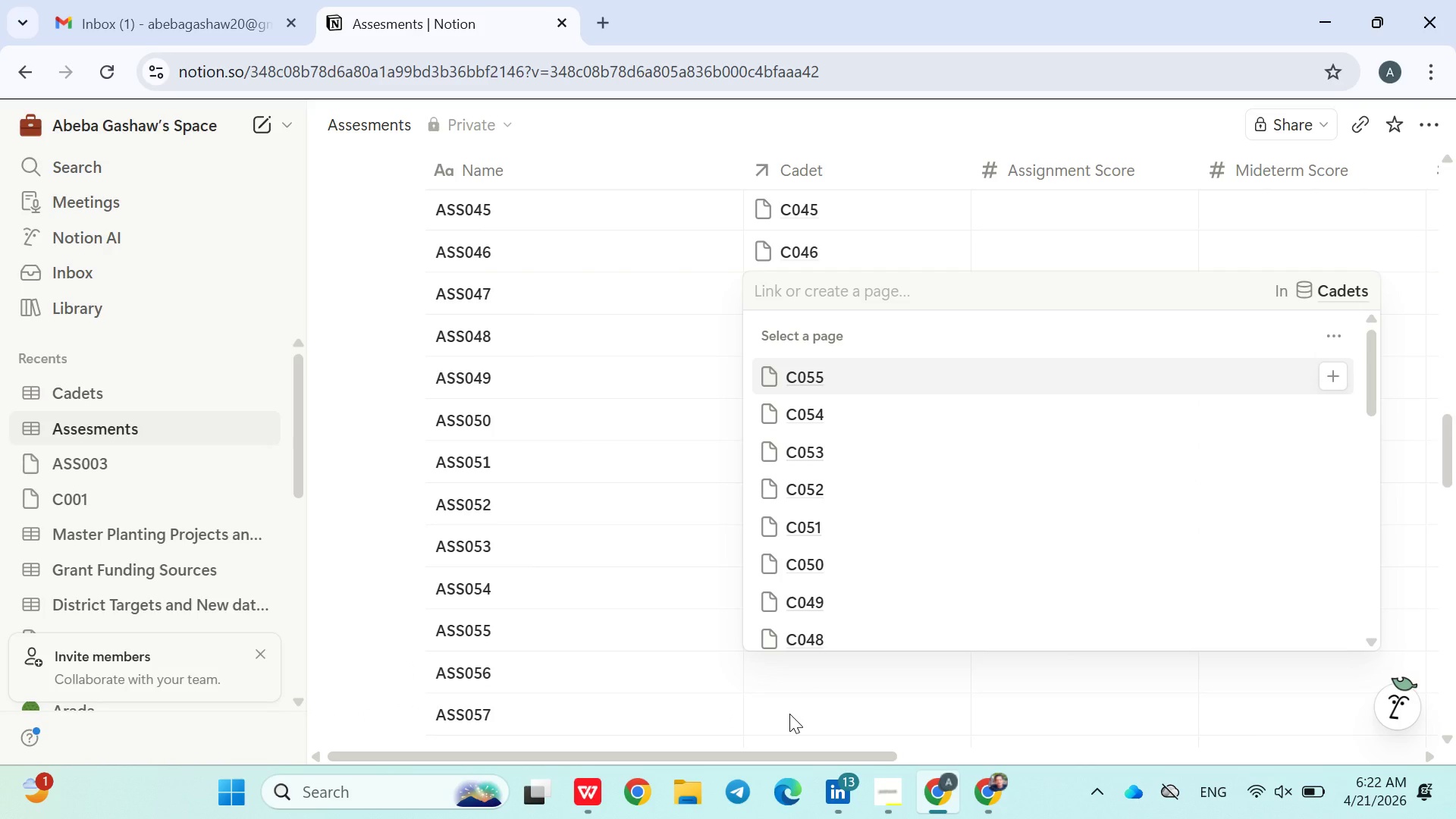 
type(C056)
 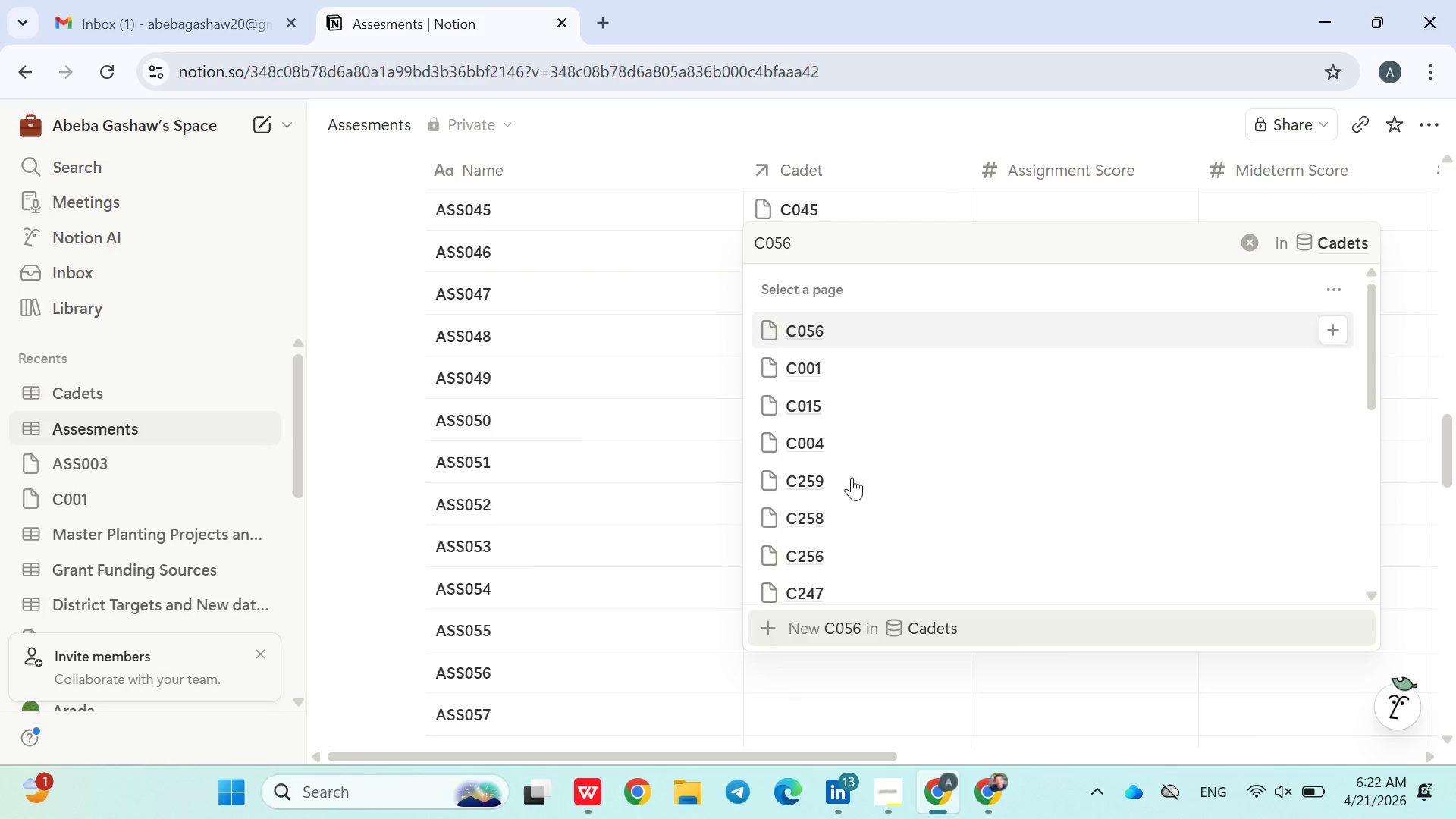 
left_click([830, 328])
 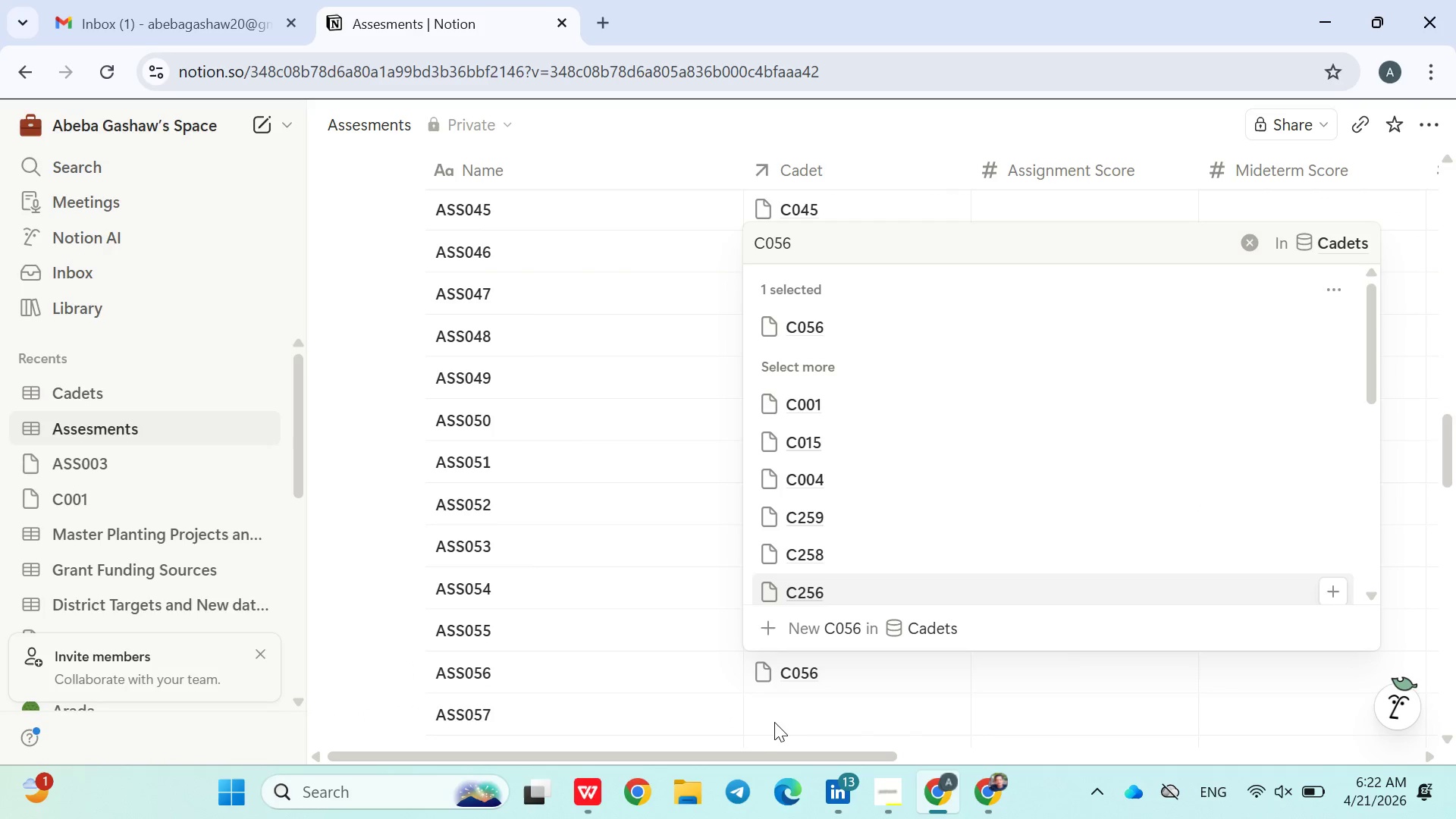 
left_click([776, 719])
 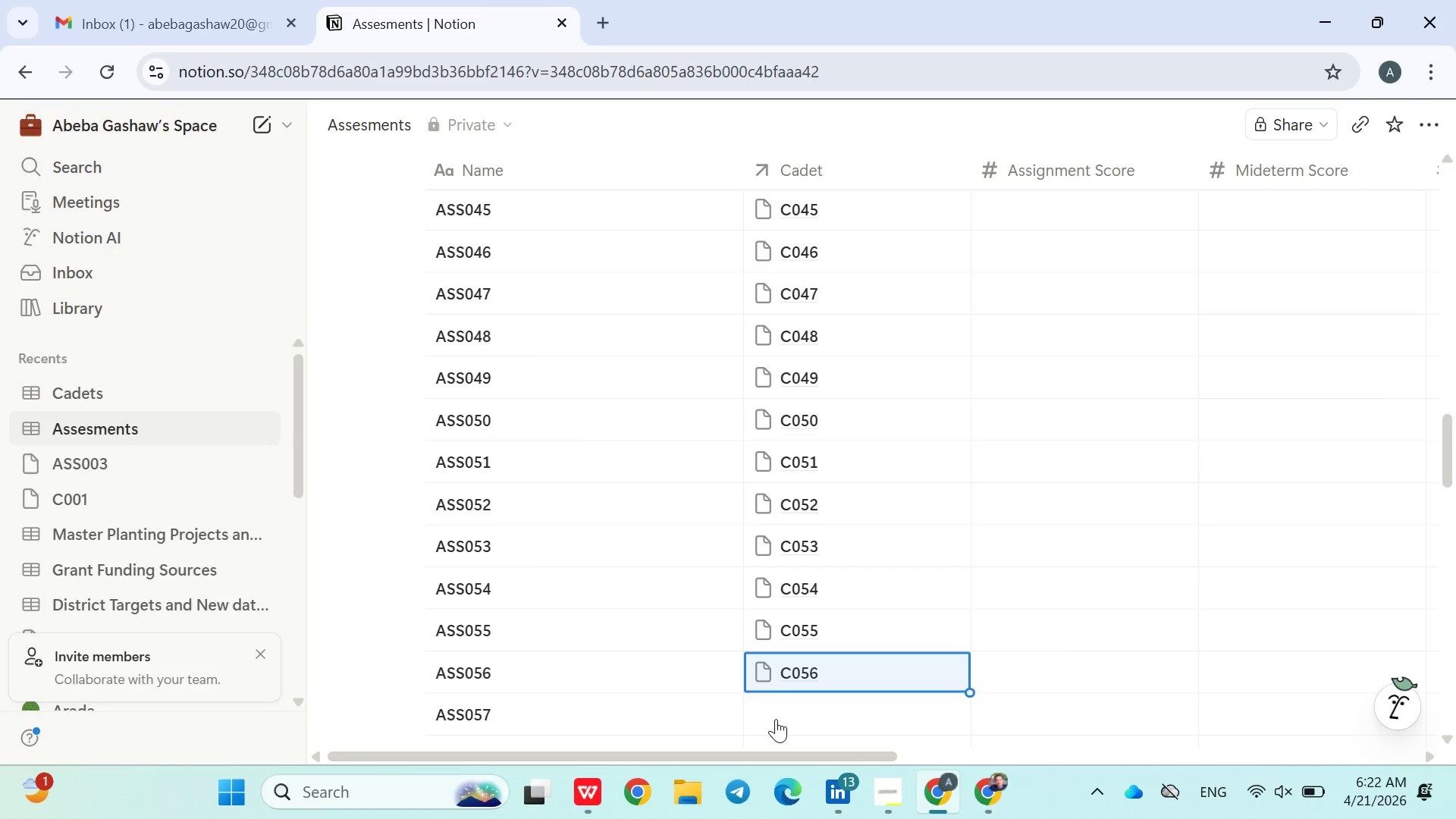 
left_click([776, 719])
 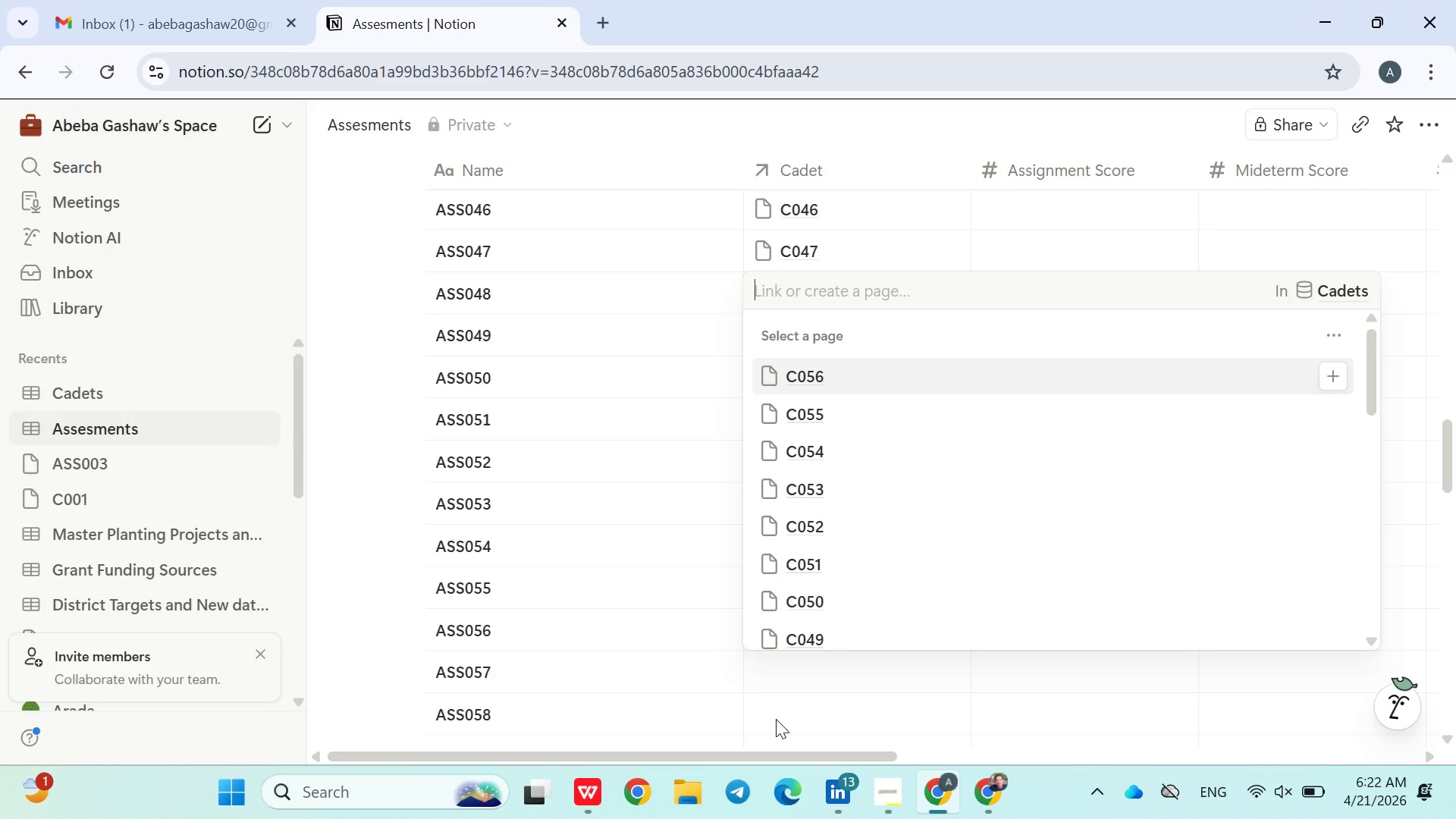 
type(C057)
 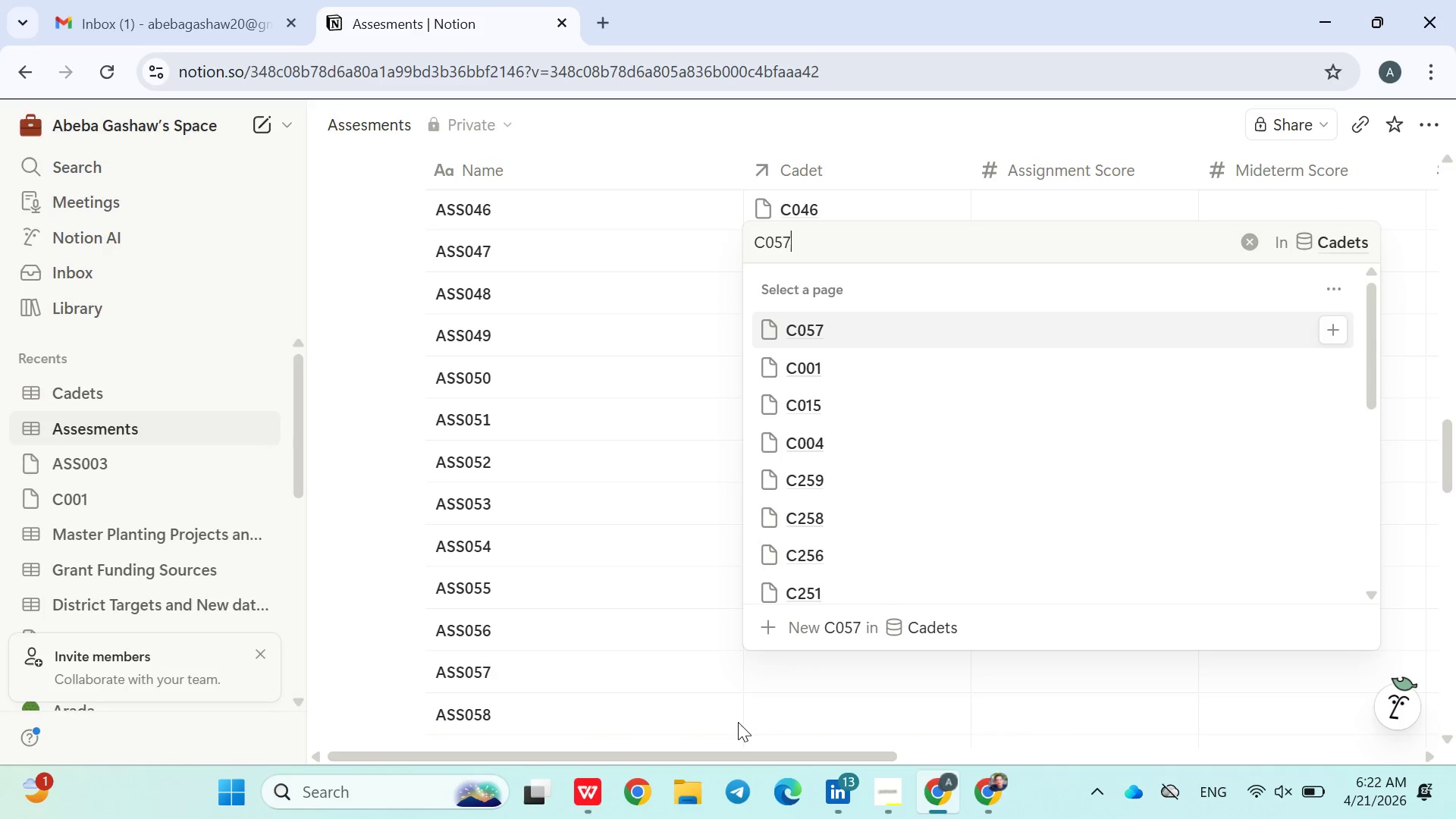 
left_click([738, 722])
 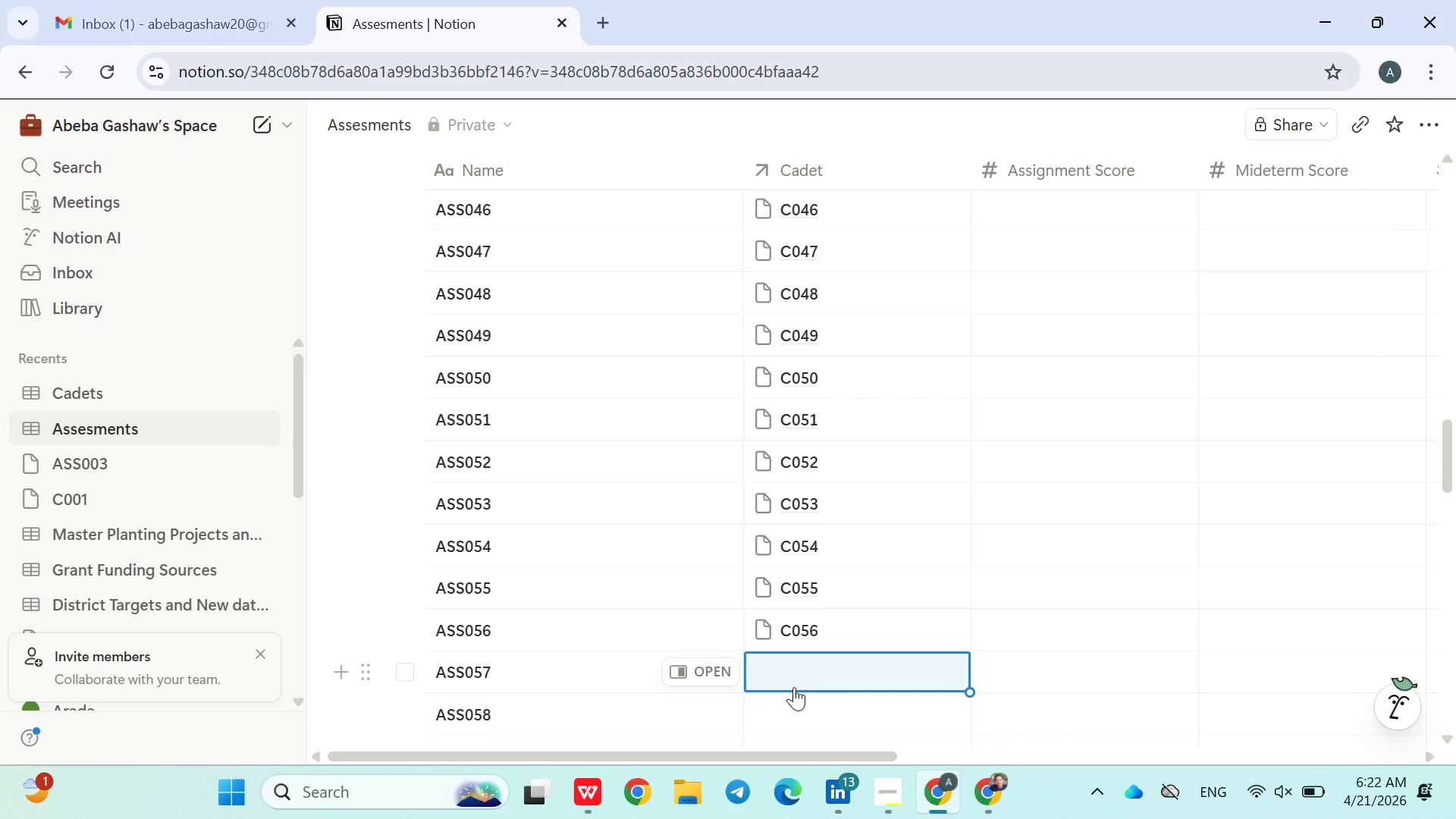 
left_click([795, 678])
 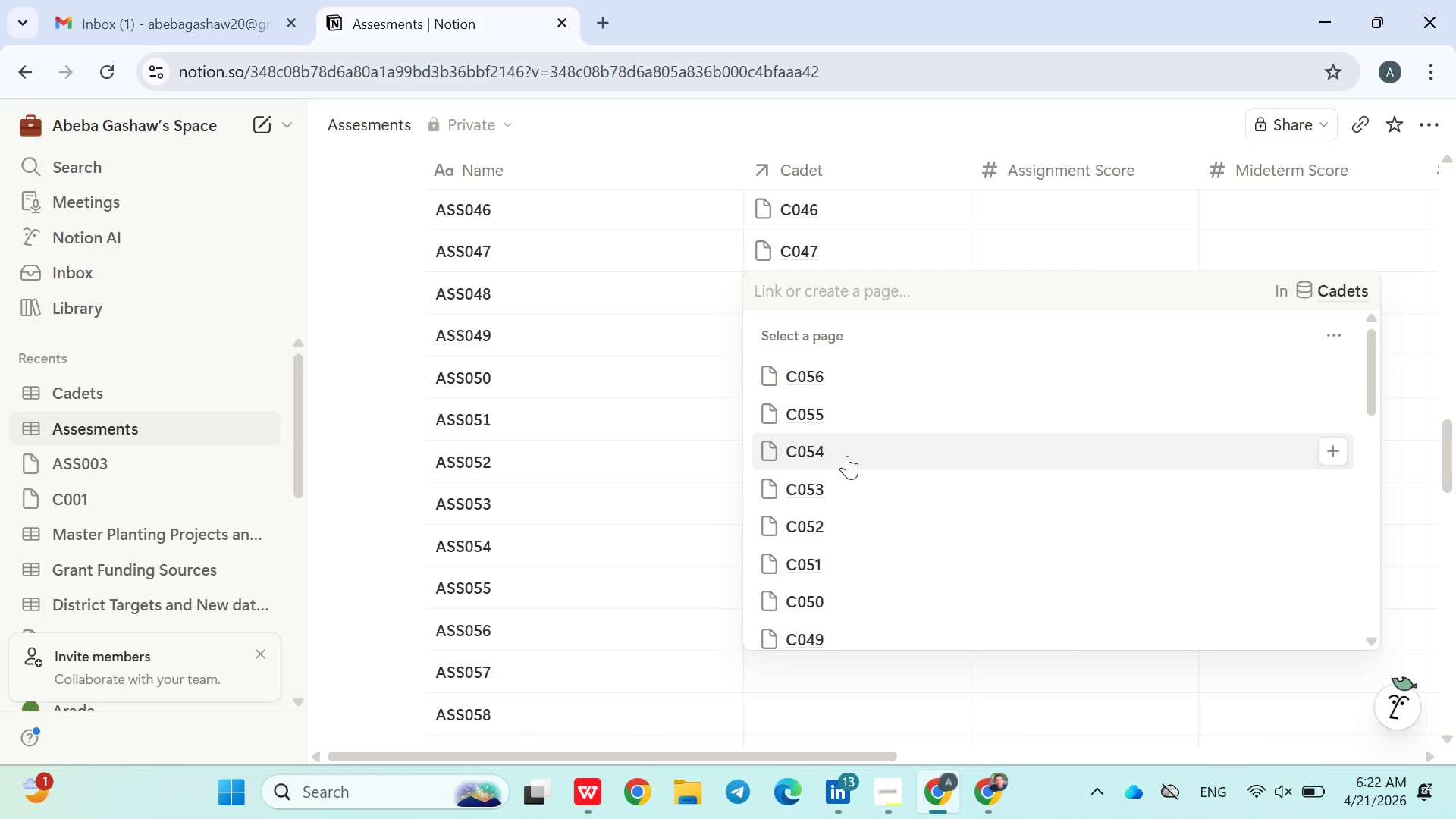 
type(C057)
 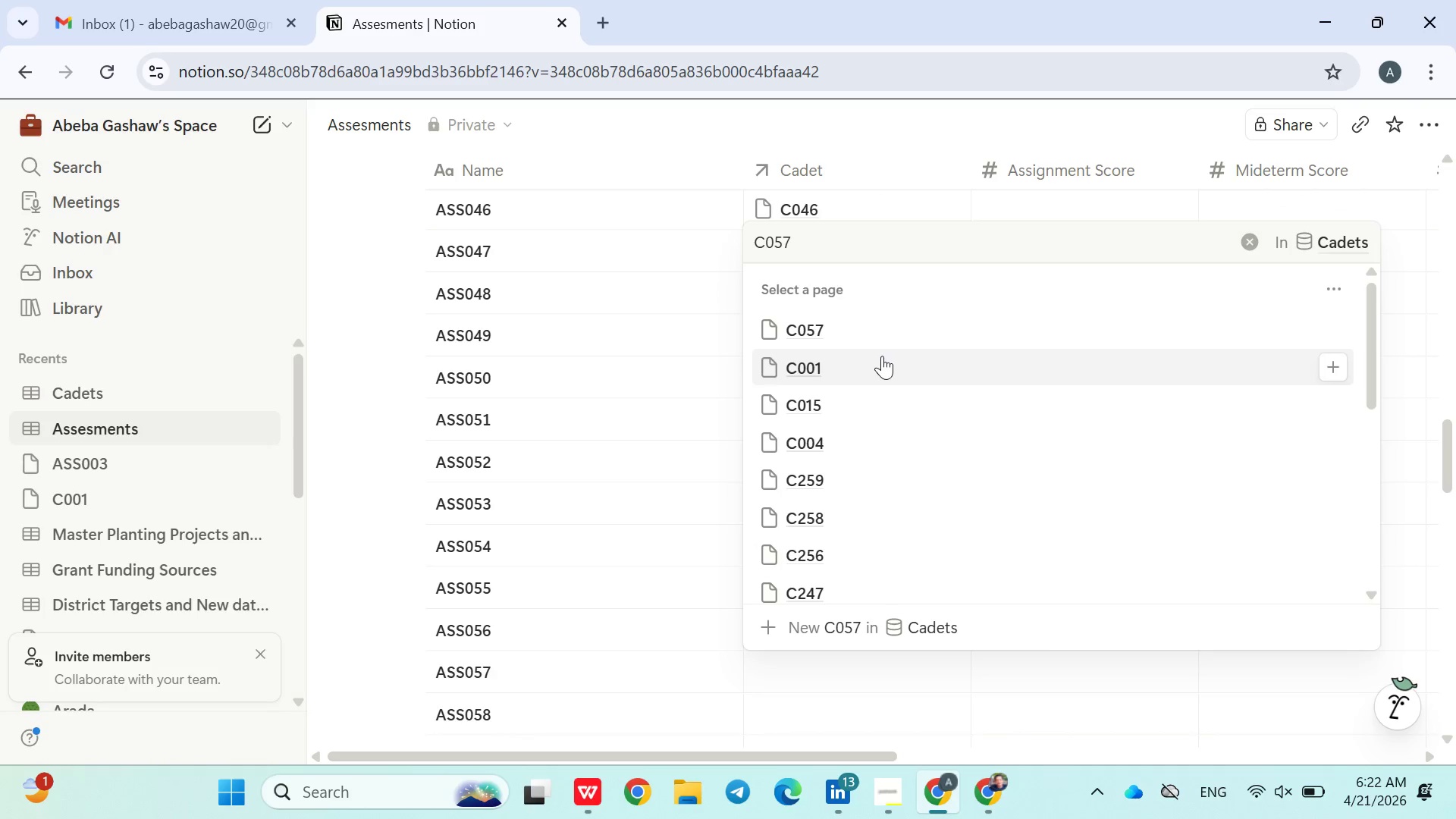 
left_click([836, 336])
 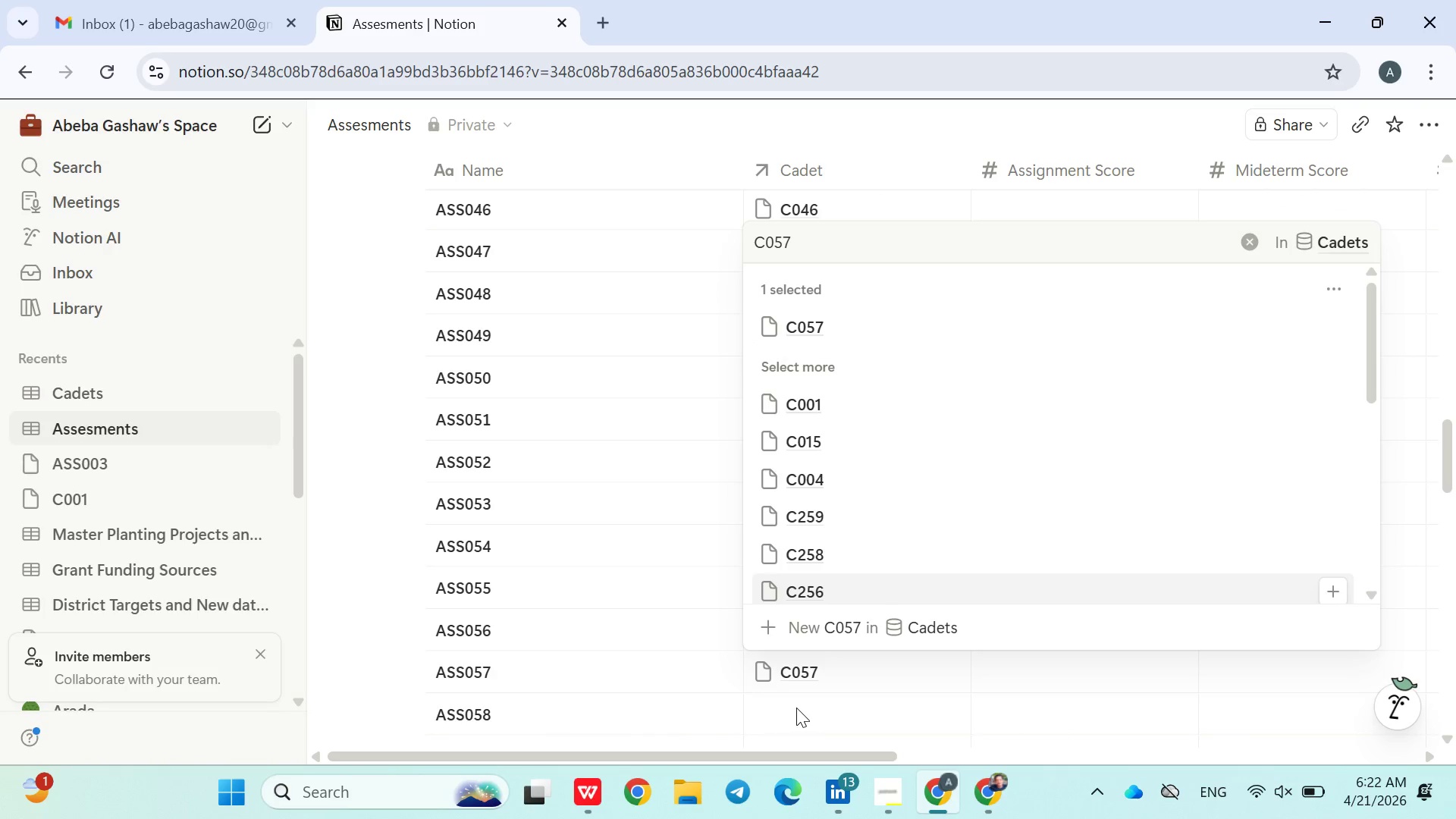 
left_click([796, 708])
 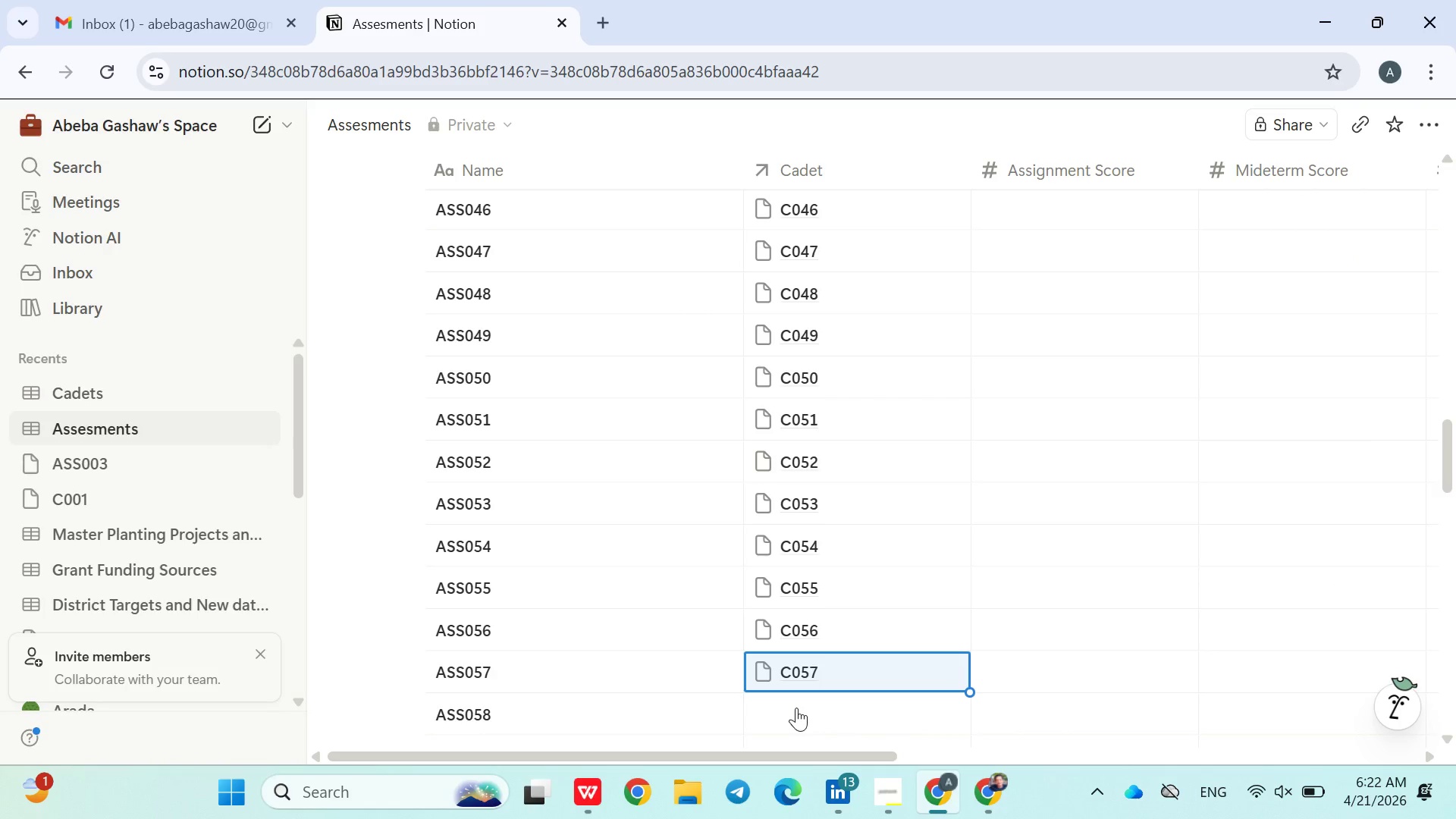 
left_click([796, 708])
 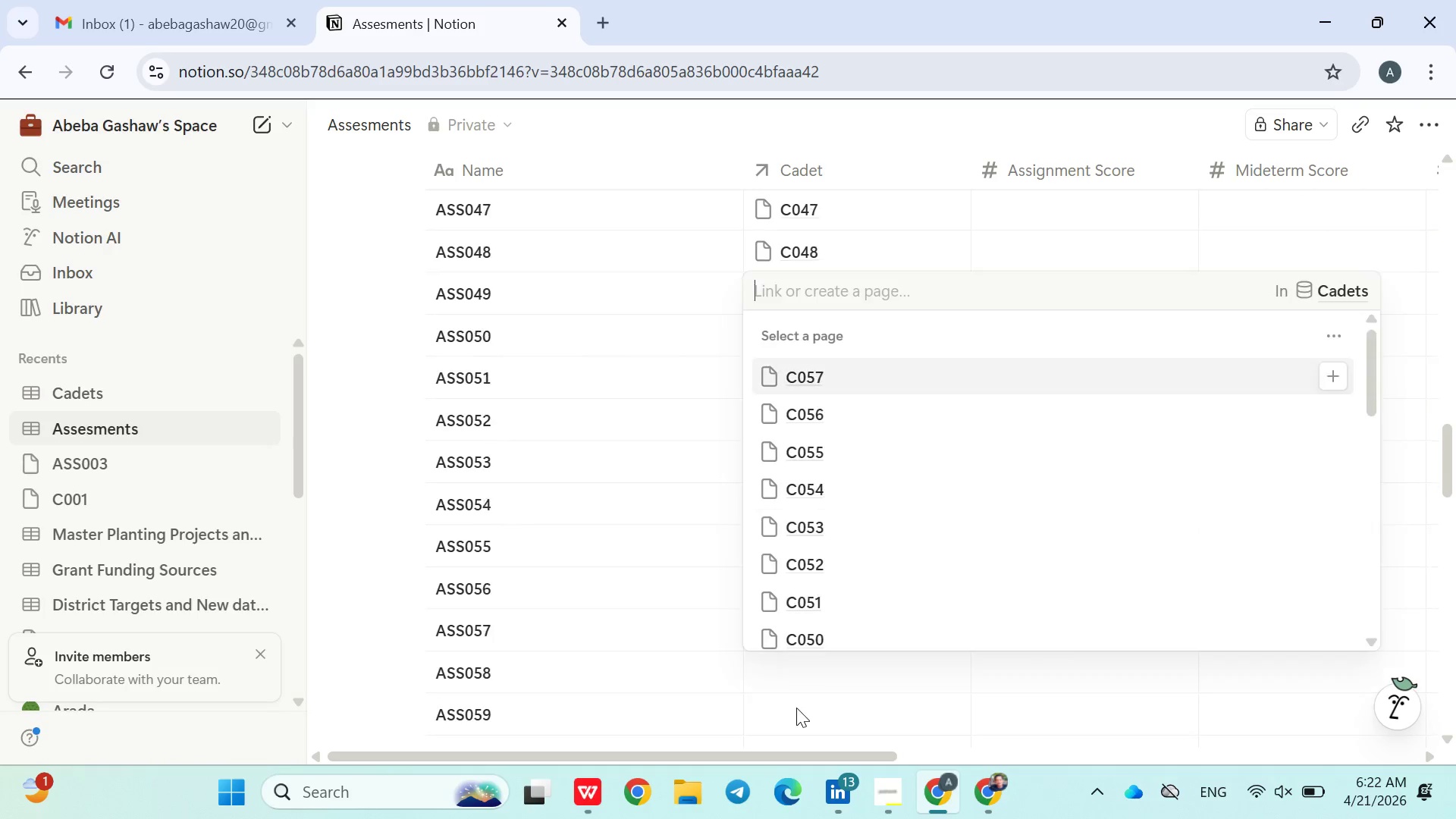 
type(C058)
 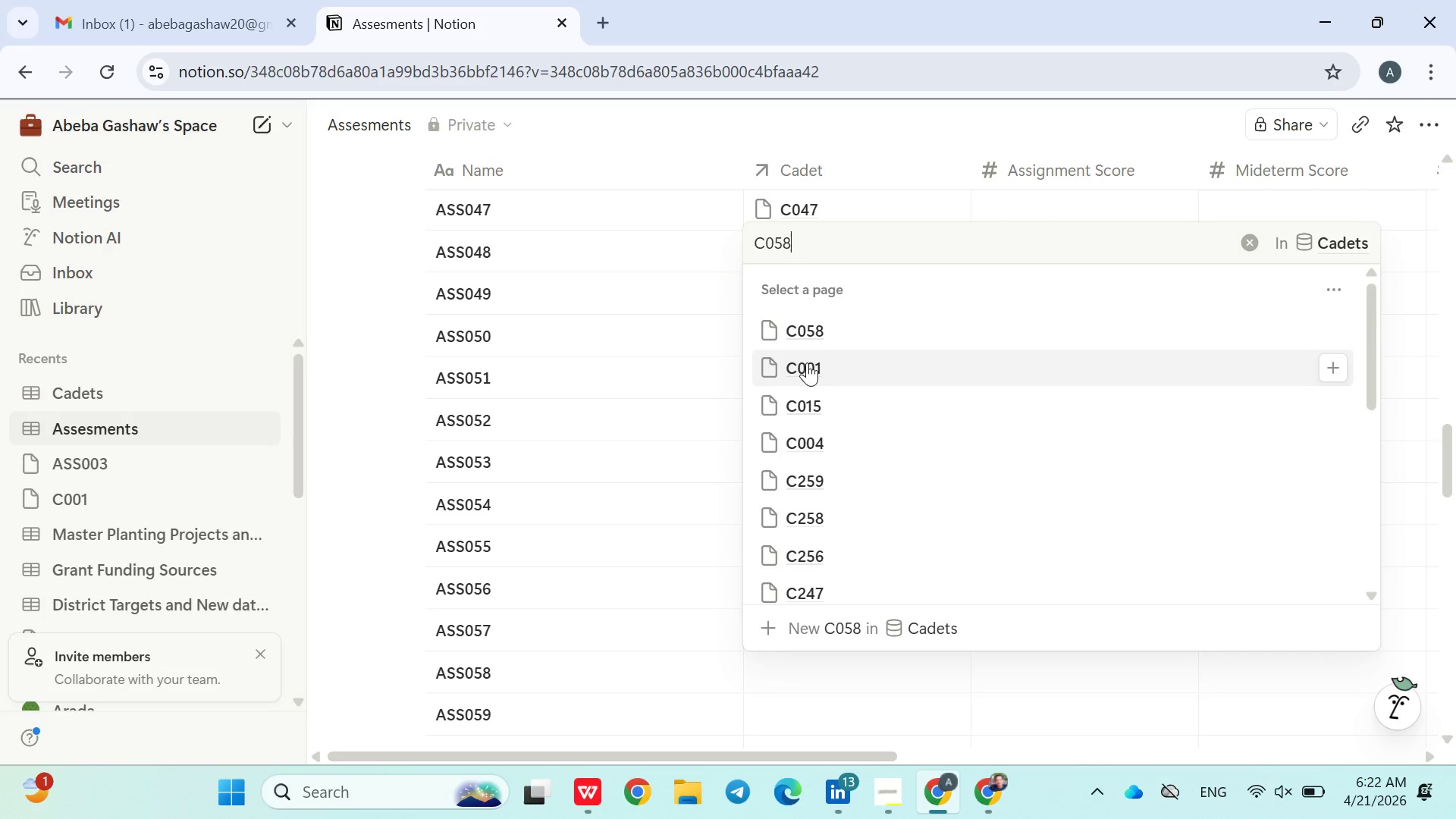 
left_click([808, 344])
 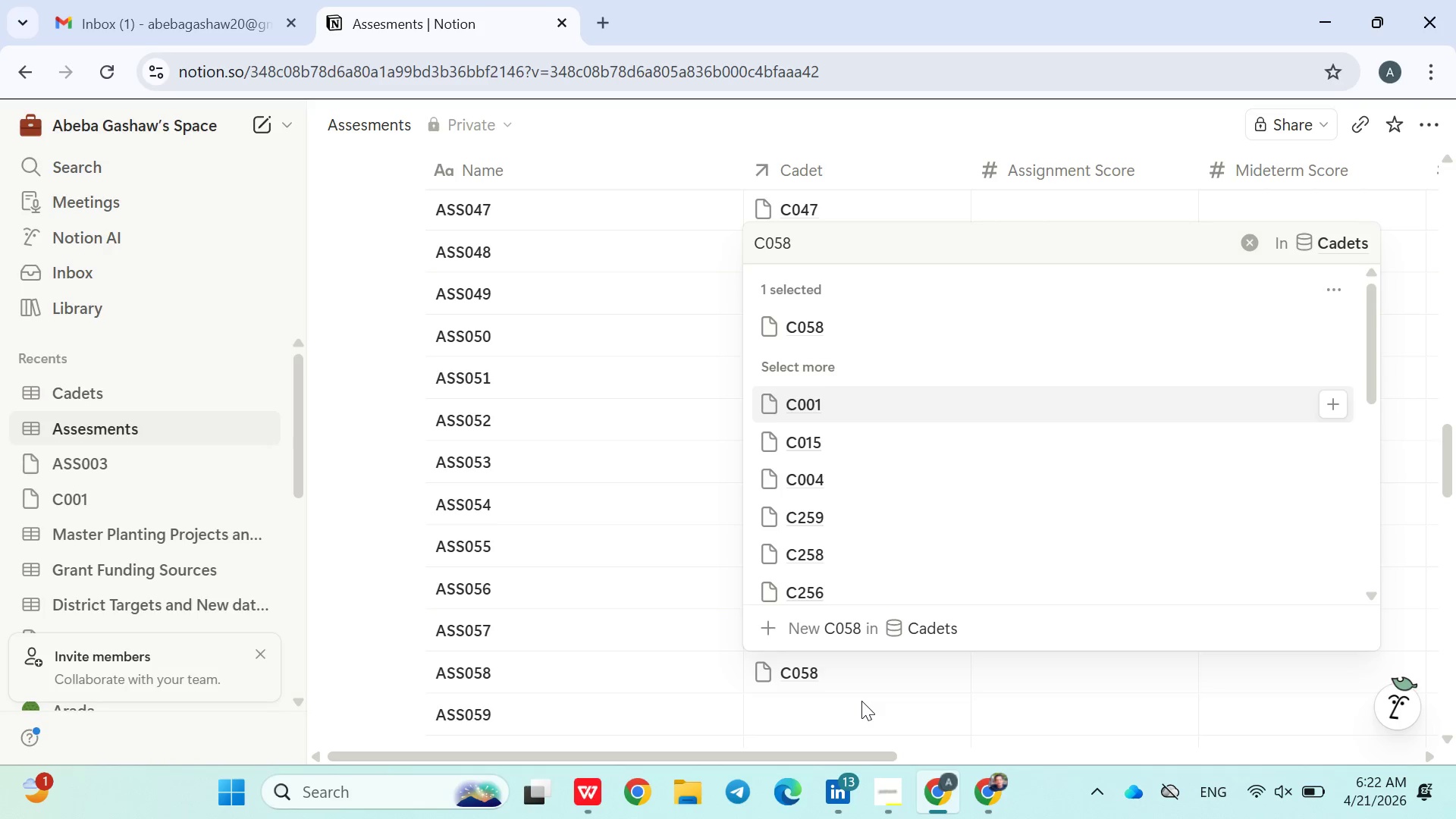 
left_click([861, 701])
 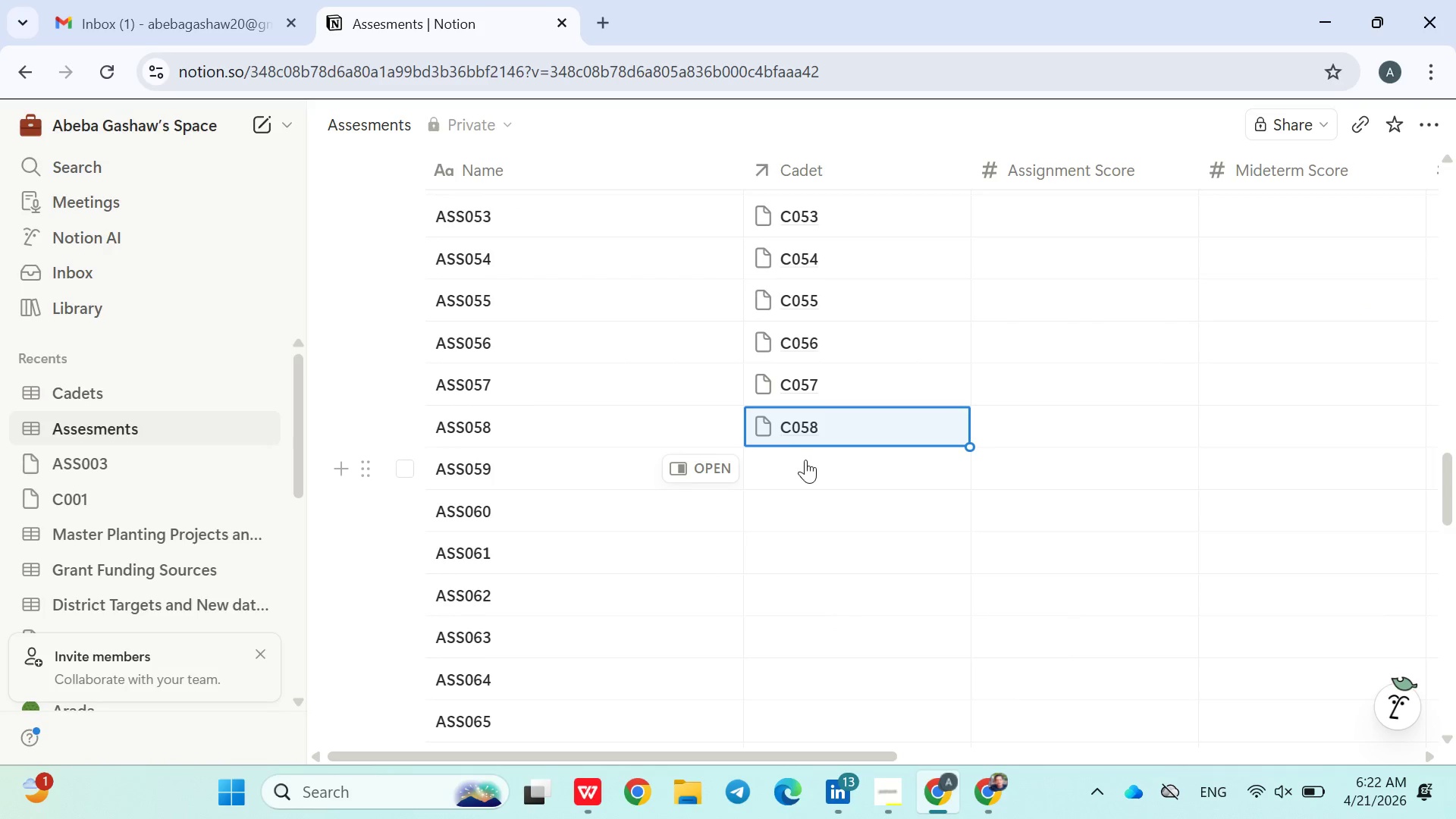 
left_click([816, 467])
 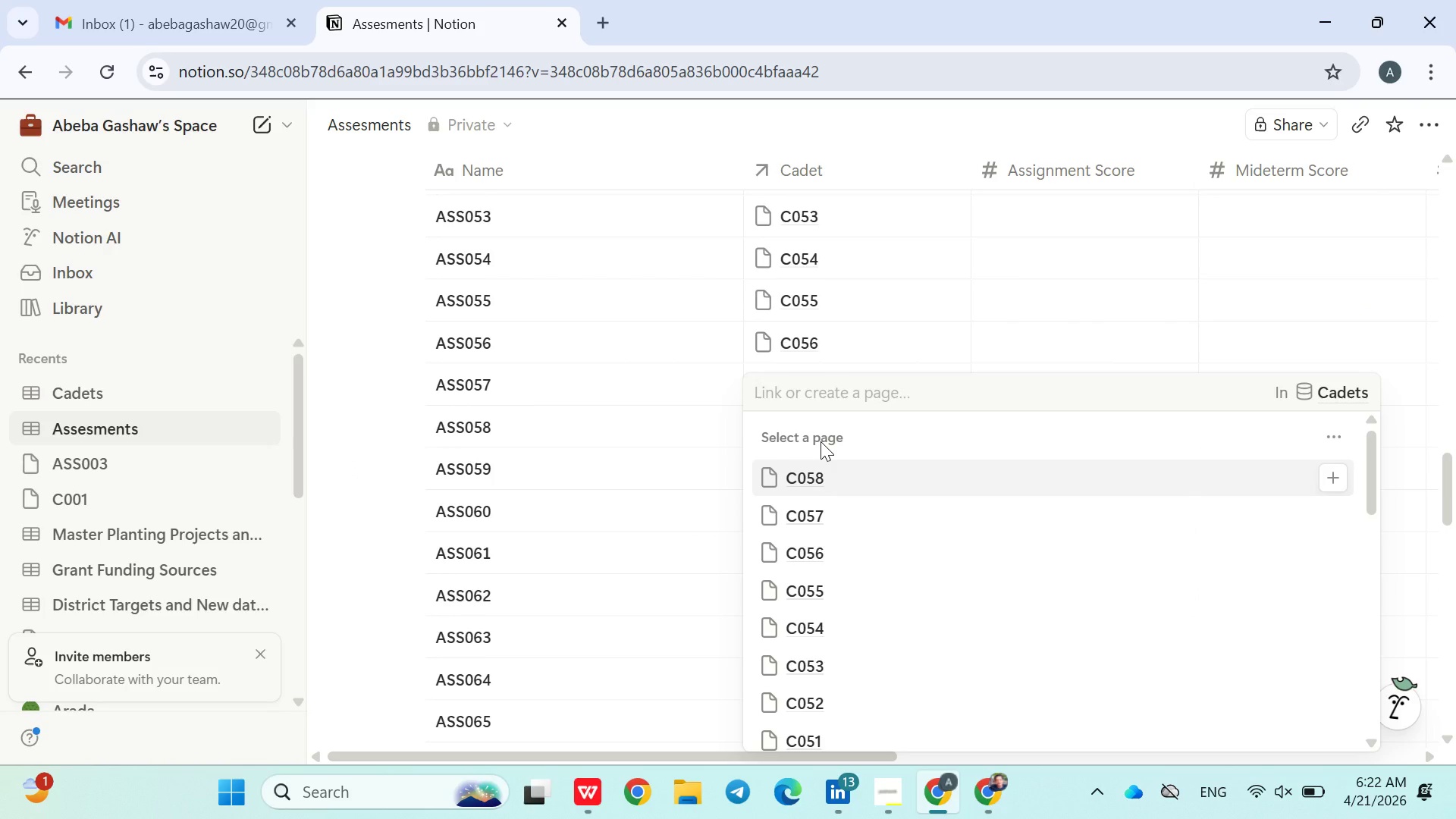 
type(C059)
 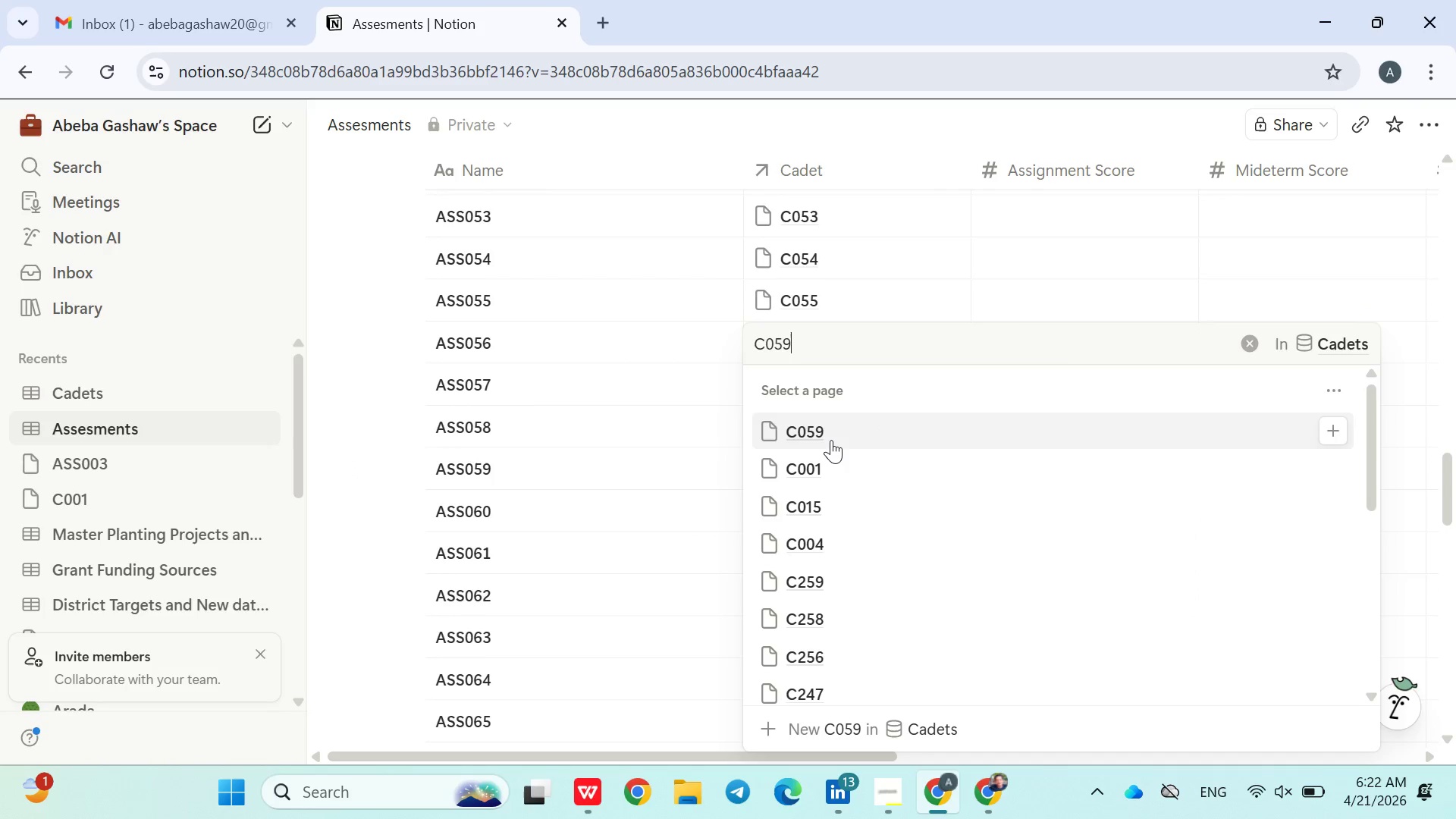 
left_click([831, 440])
 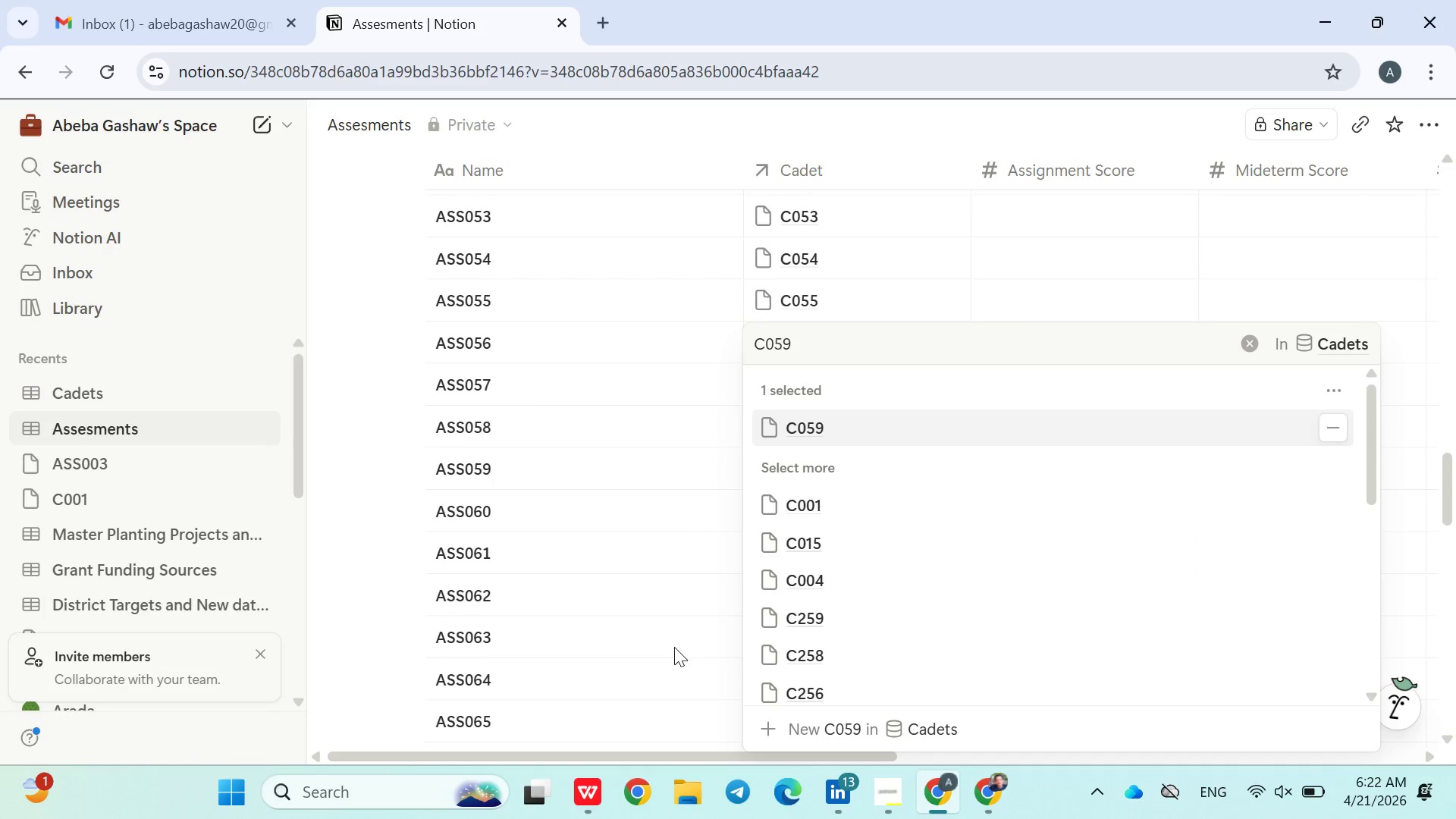 
left_click([674, 647])
 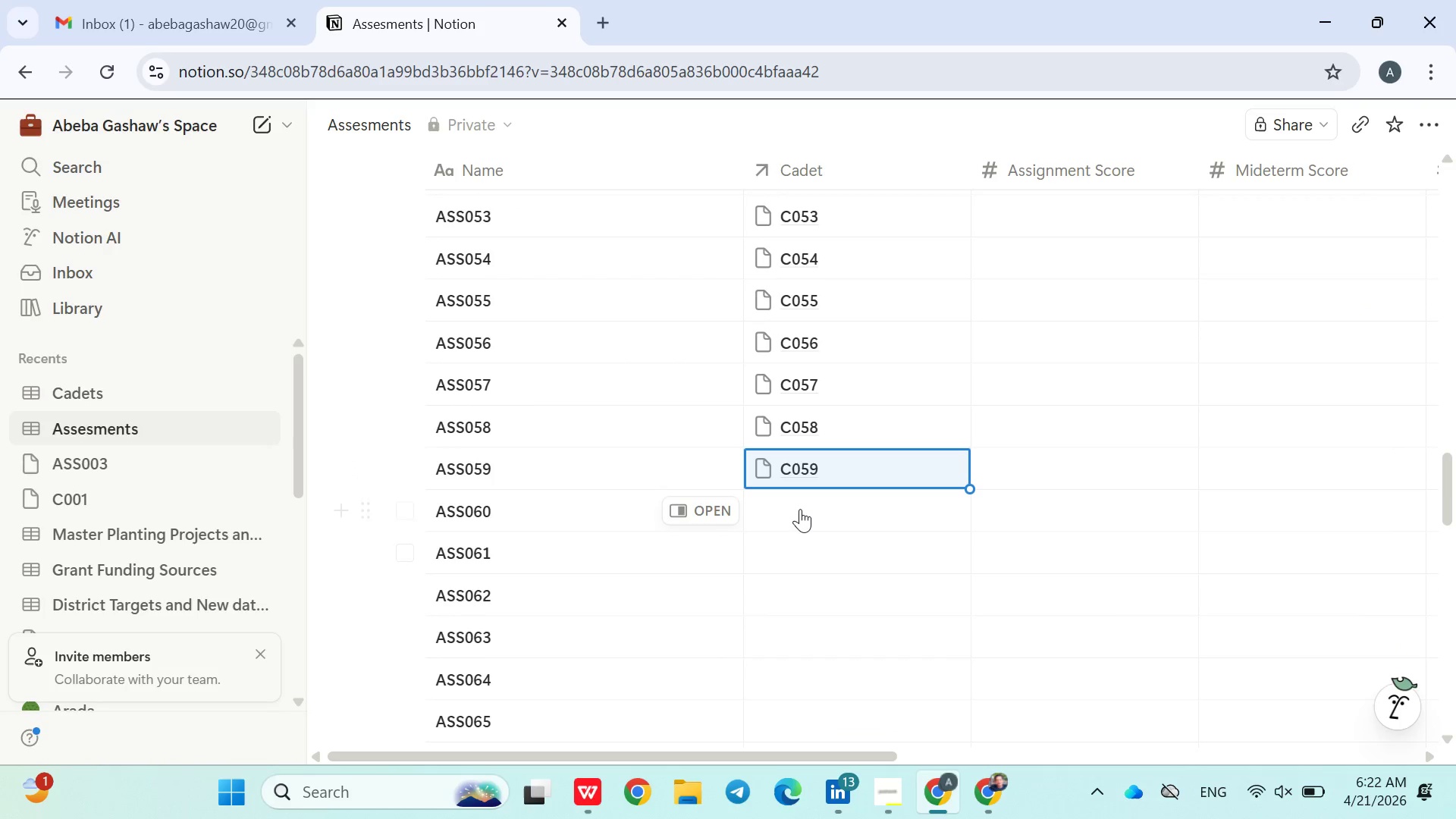 
left_click([808, 510])
 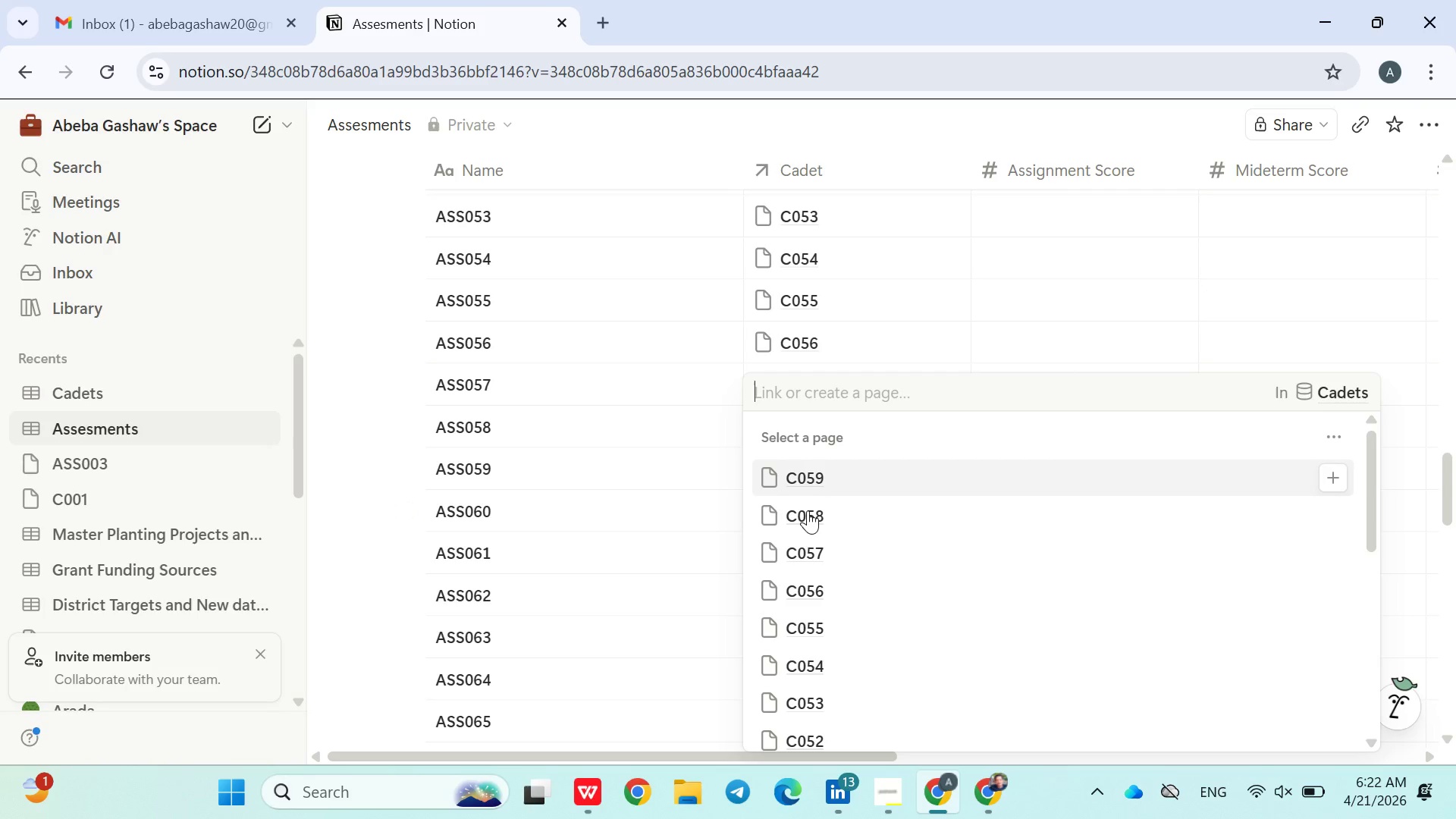 
type(C060)
 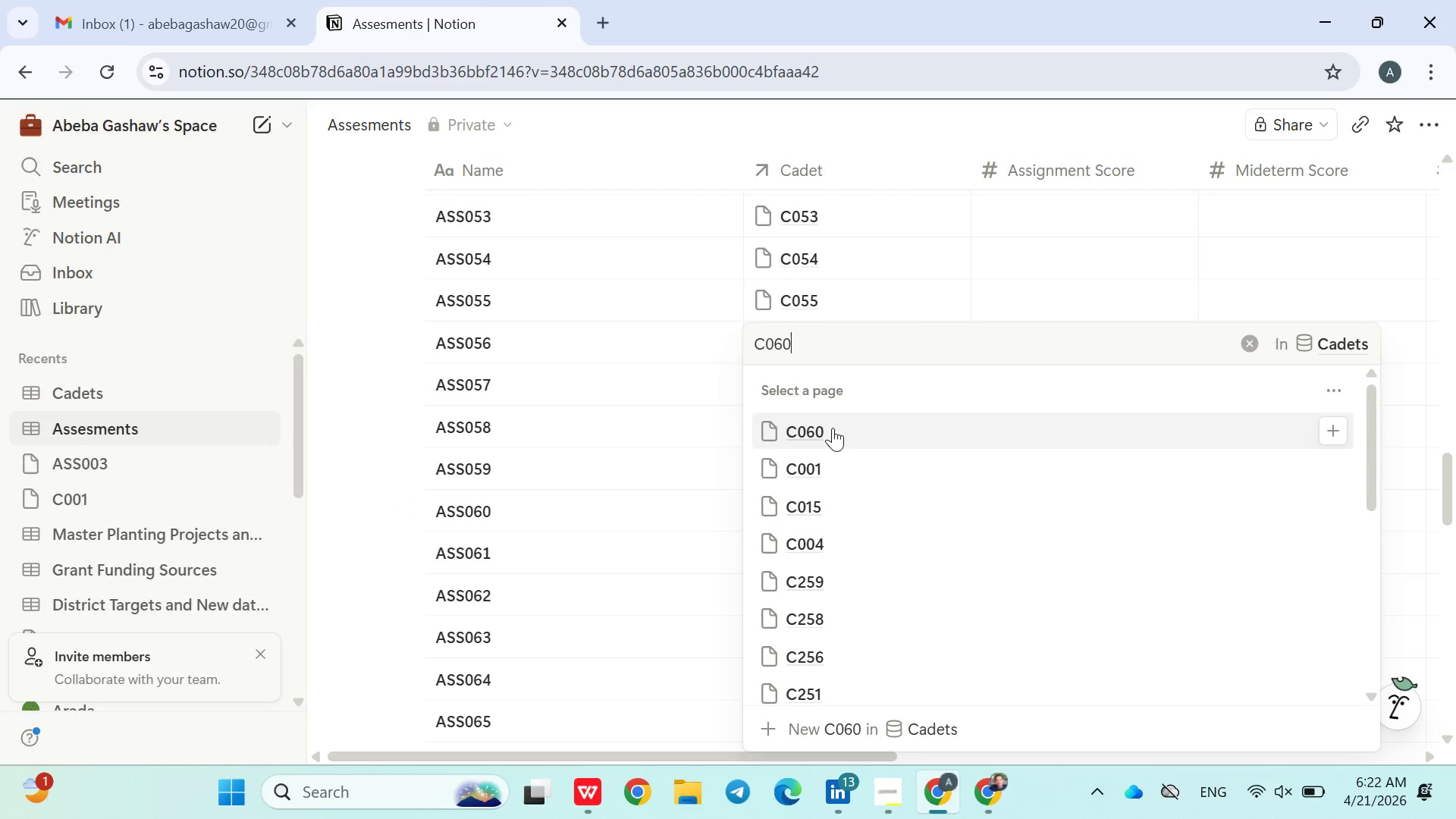 
left_click([834, 437])
 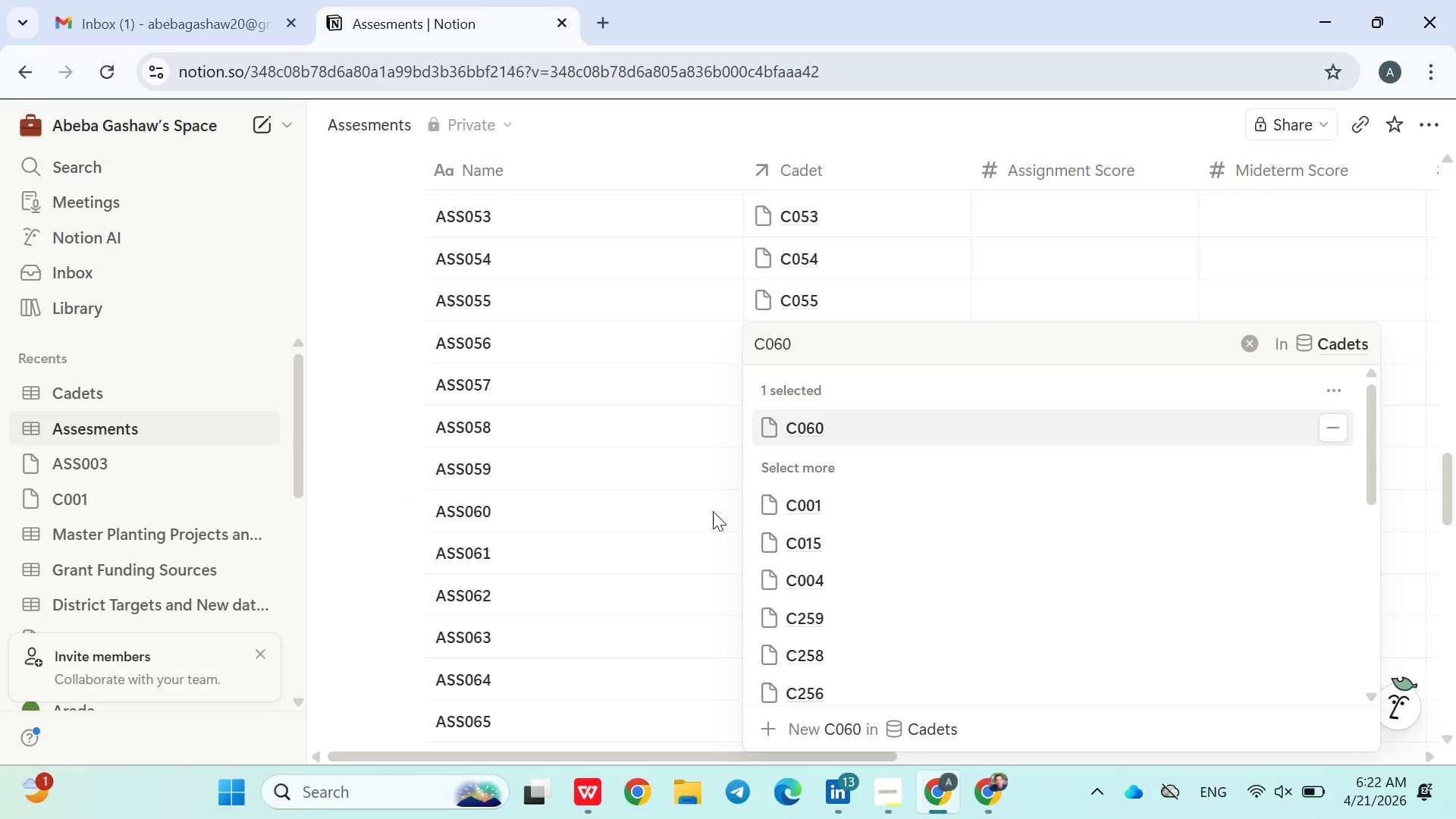 
left_click([696, 533])
 